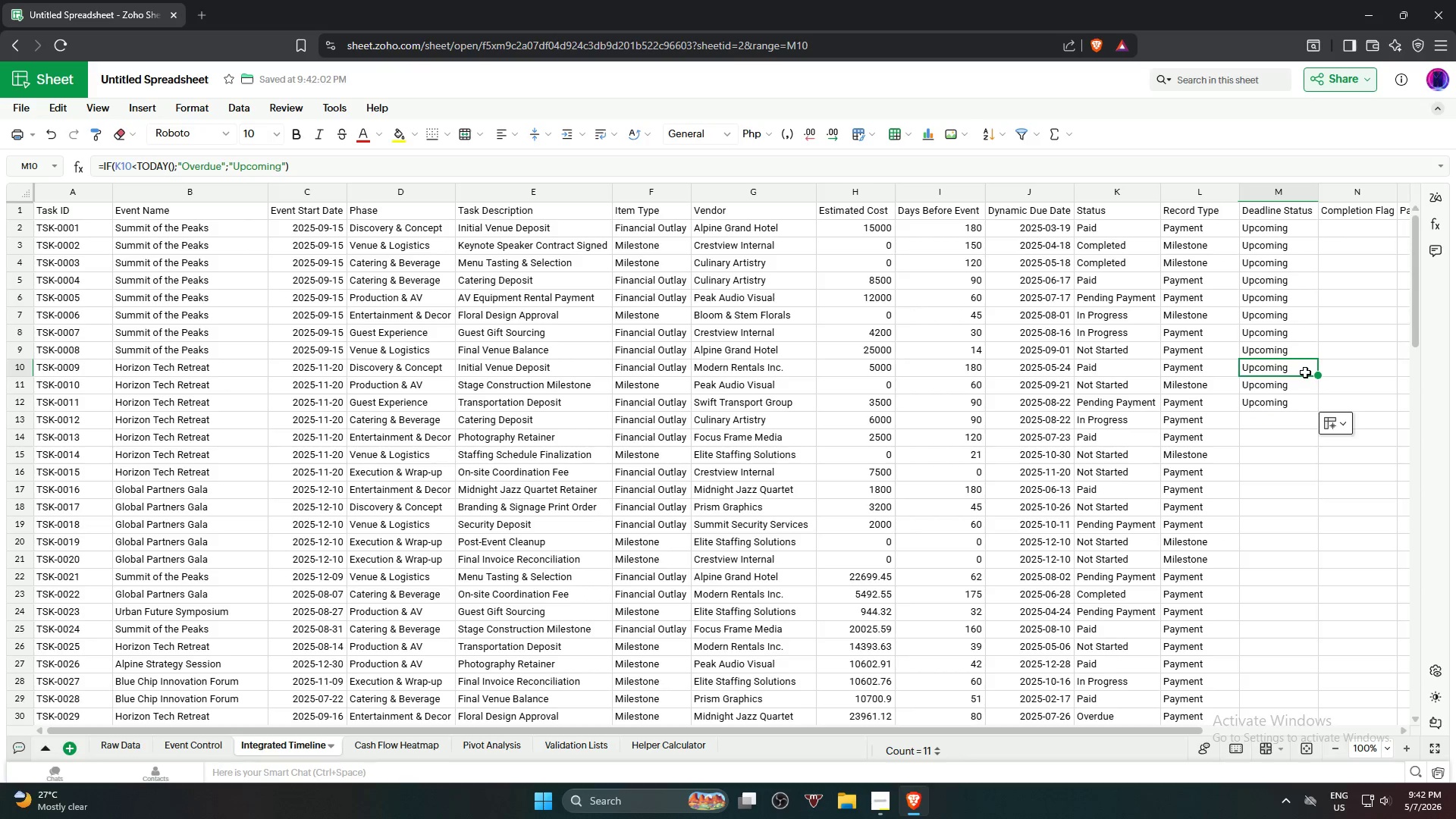 
scroll: coordinate [498, 505], scroll_direction: down, amount: 10.0
 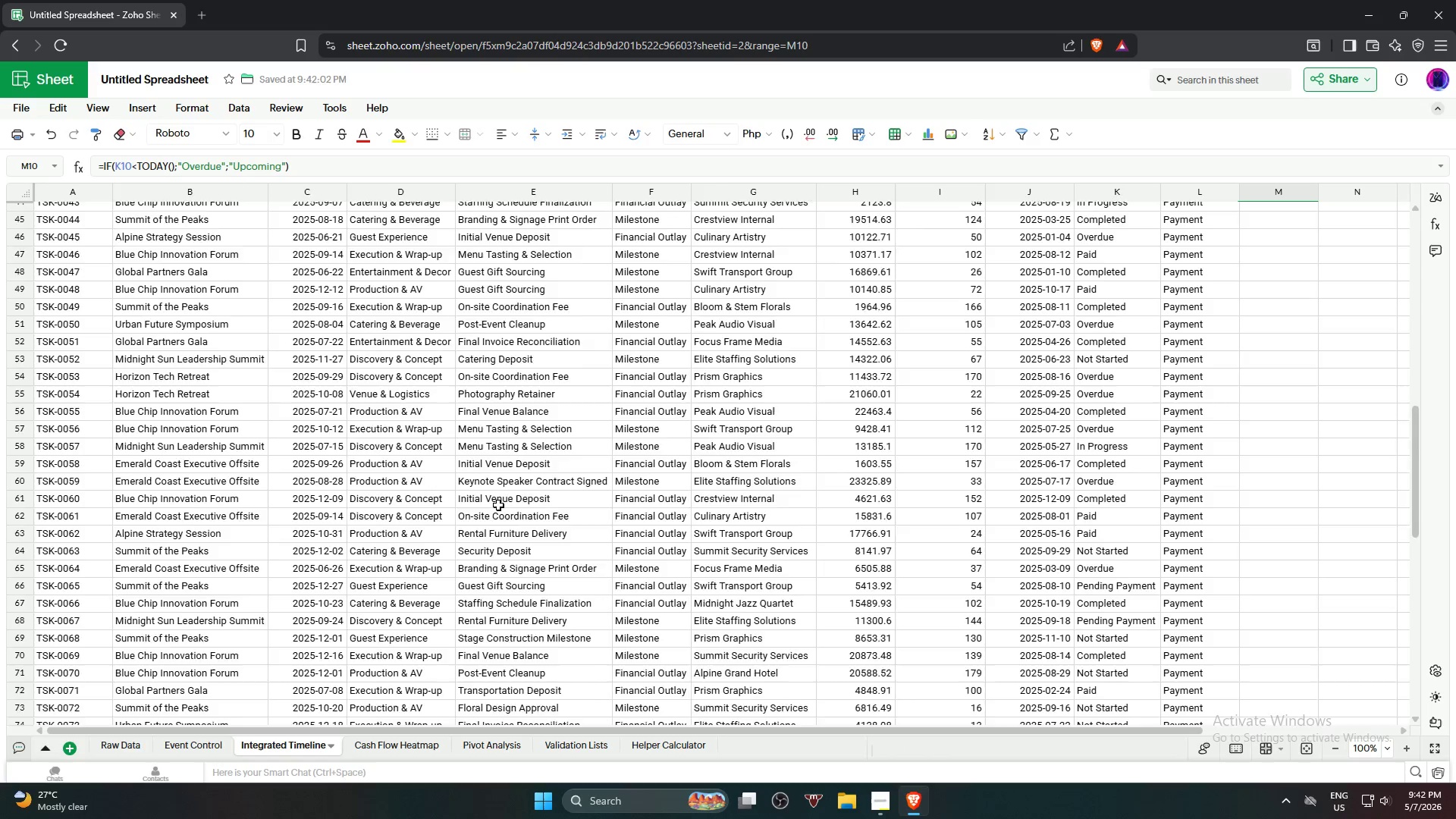 
scroll: coordinate [491, 502], scroll_direction: up, amount: 13.0
 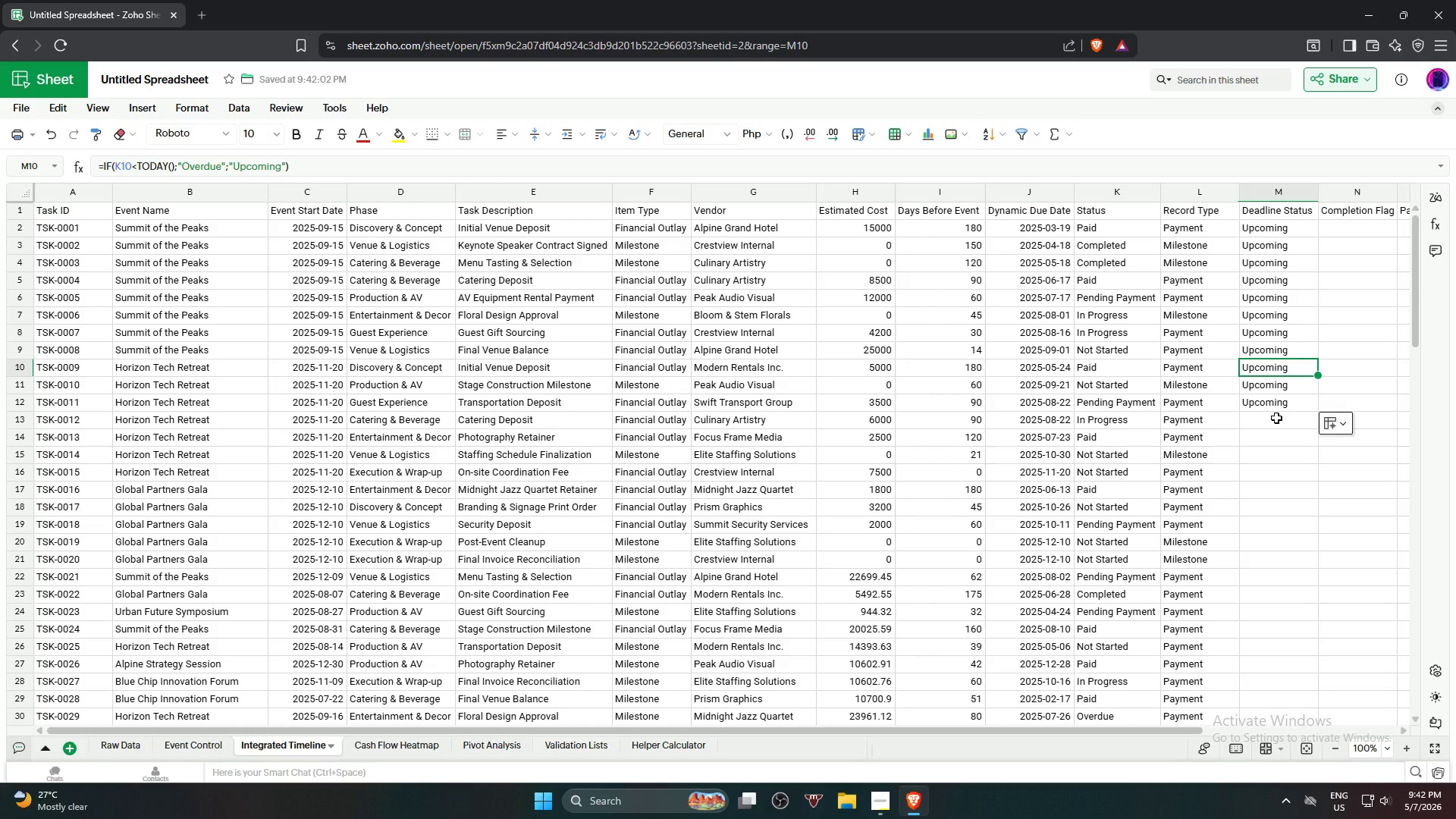 
wait(8.31)
 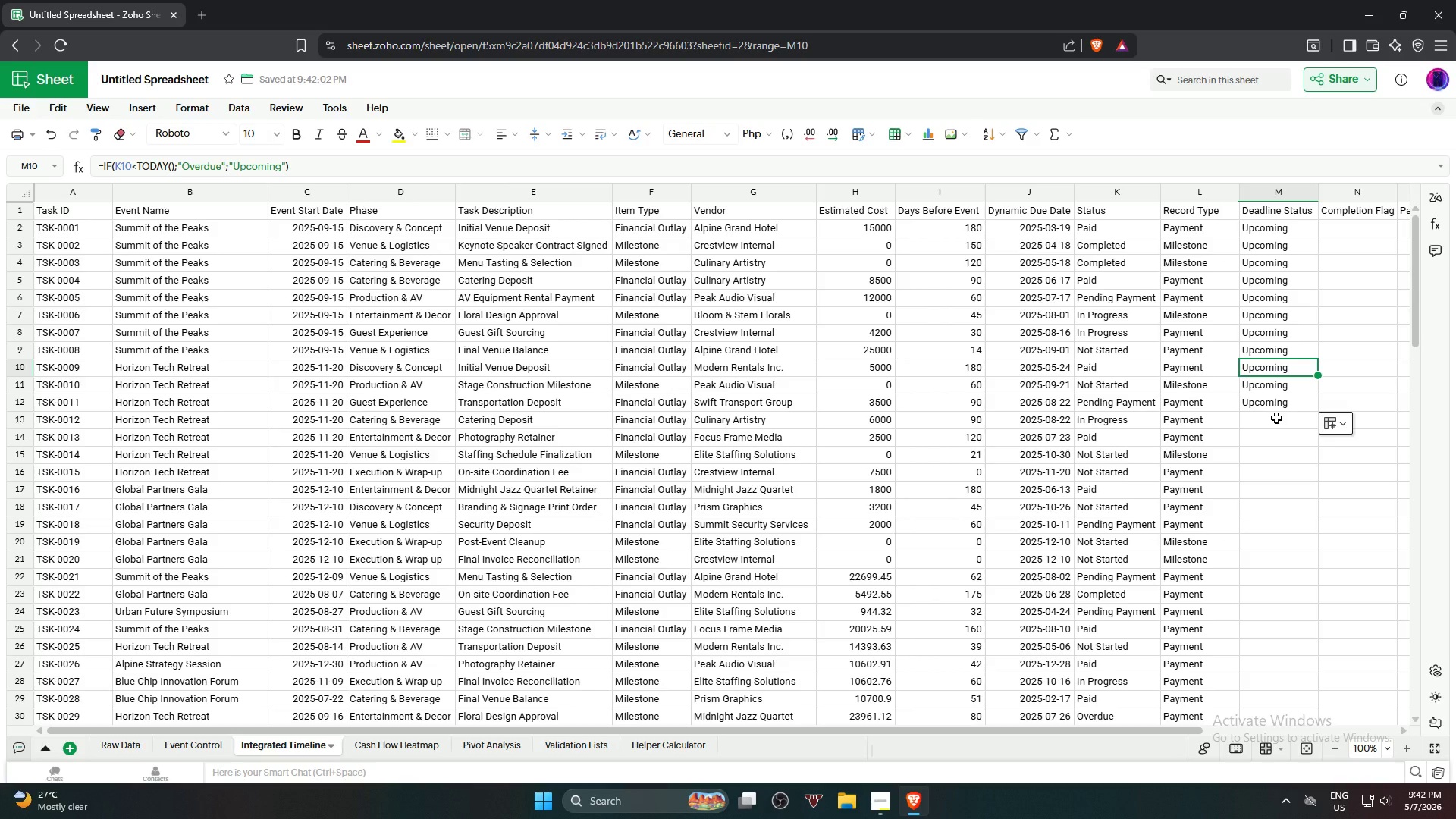 
scroll: coordinate [1276, 418], scroll_direction: up, amount: 7.0
 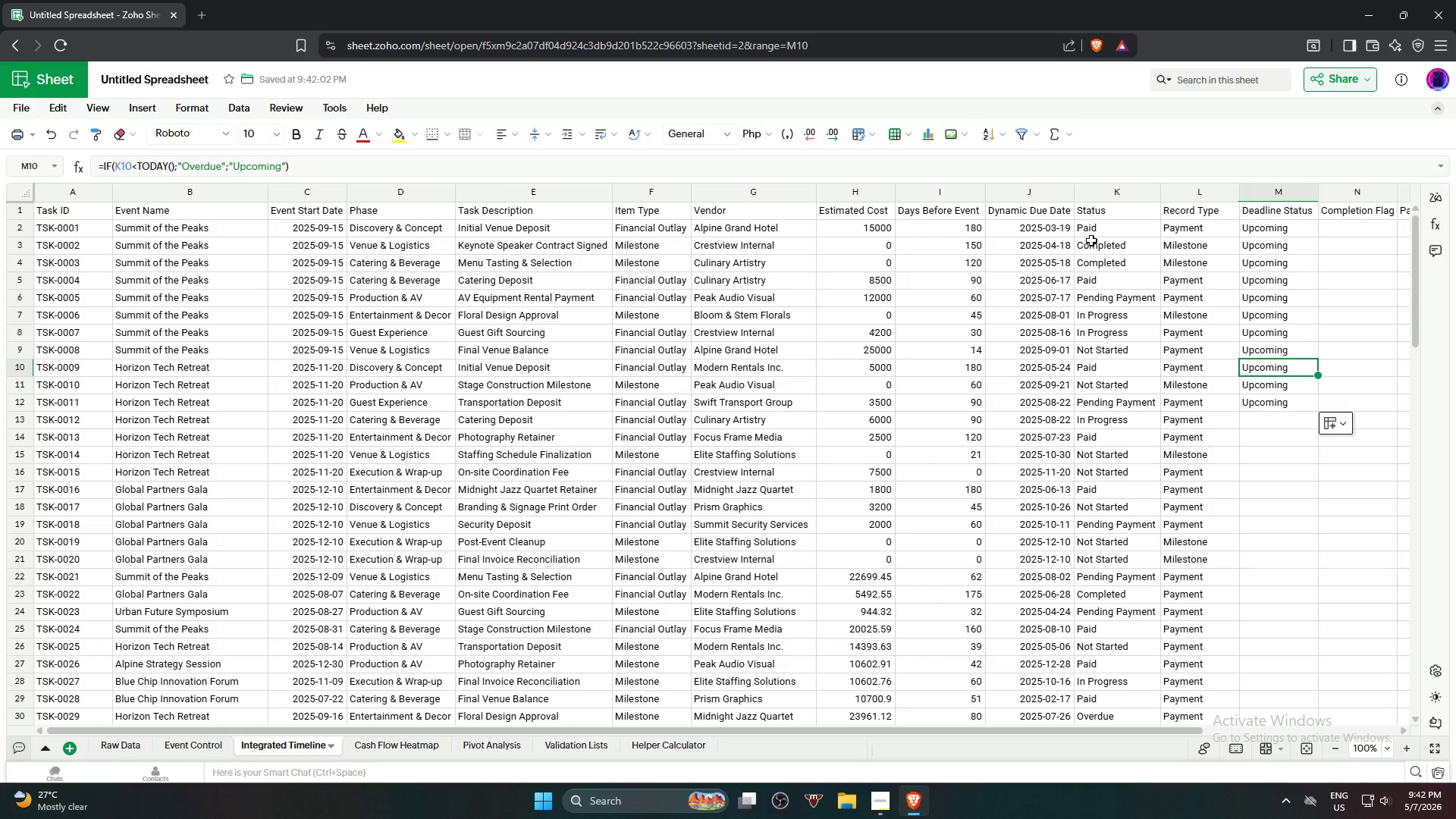 
left_click([1103, 235])
 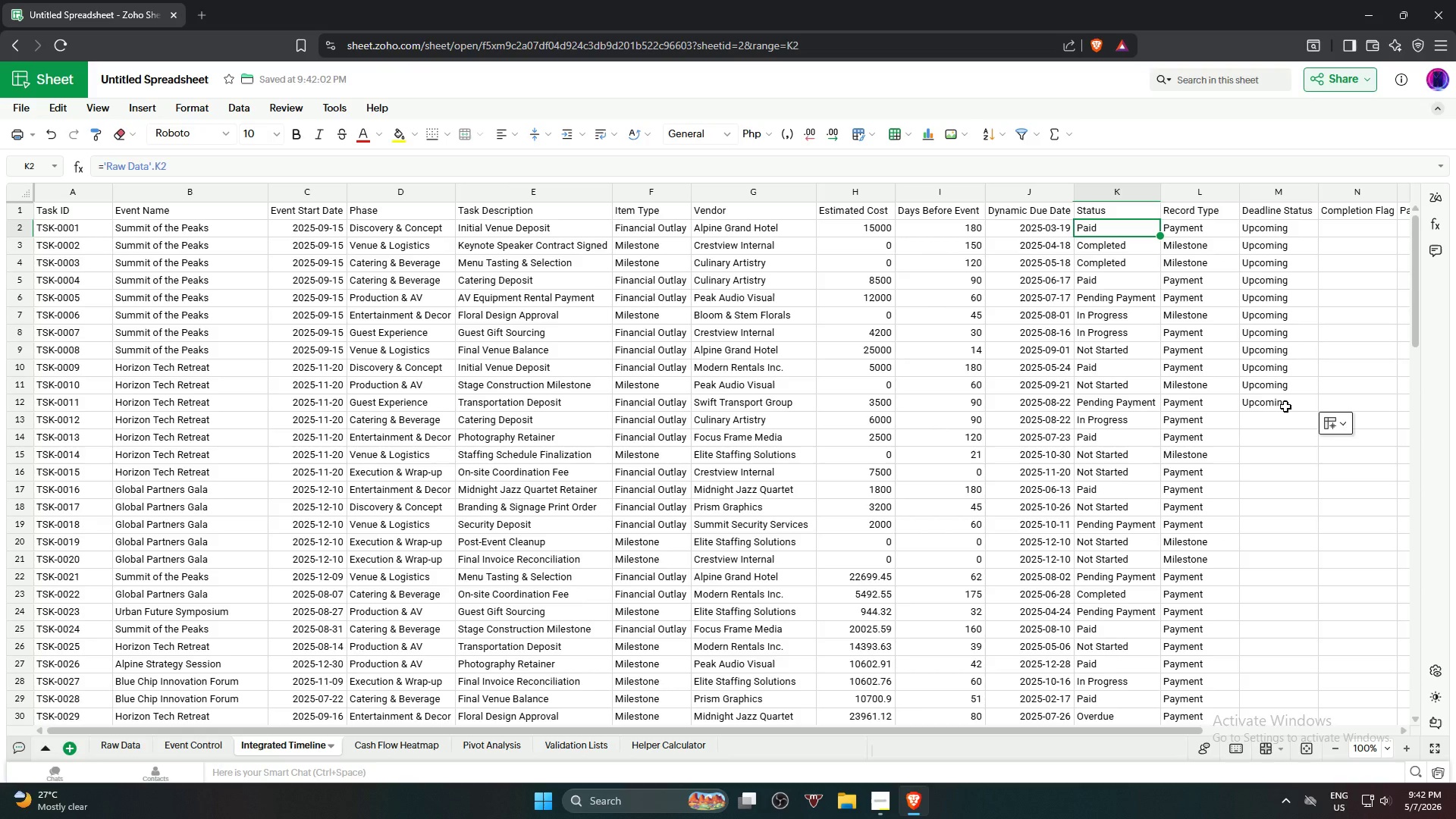 
left_click([1279, 412])
 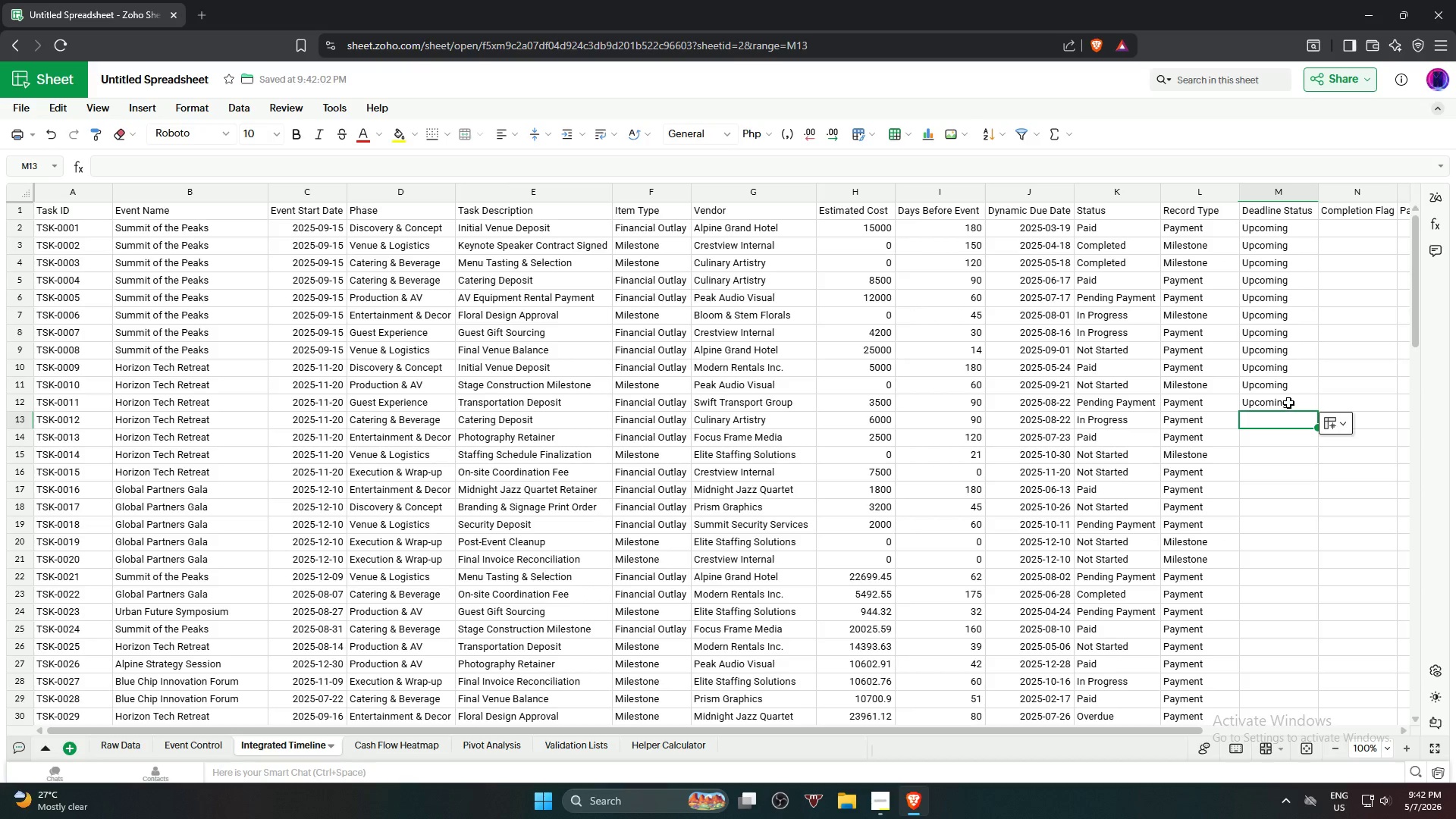 
left_click([1287, 402])
 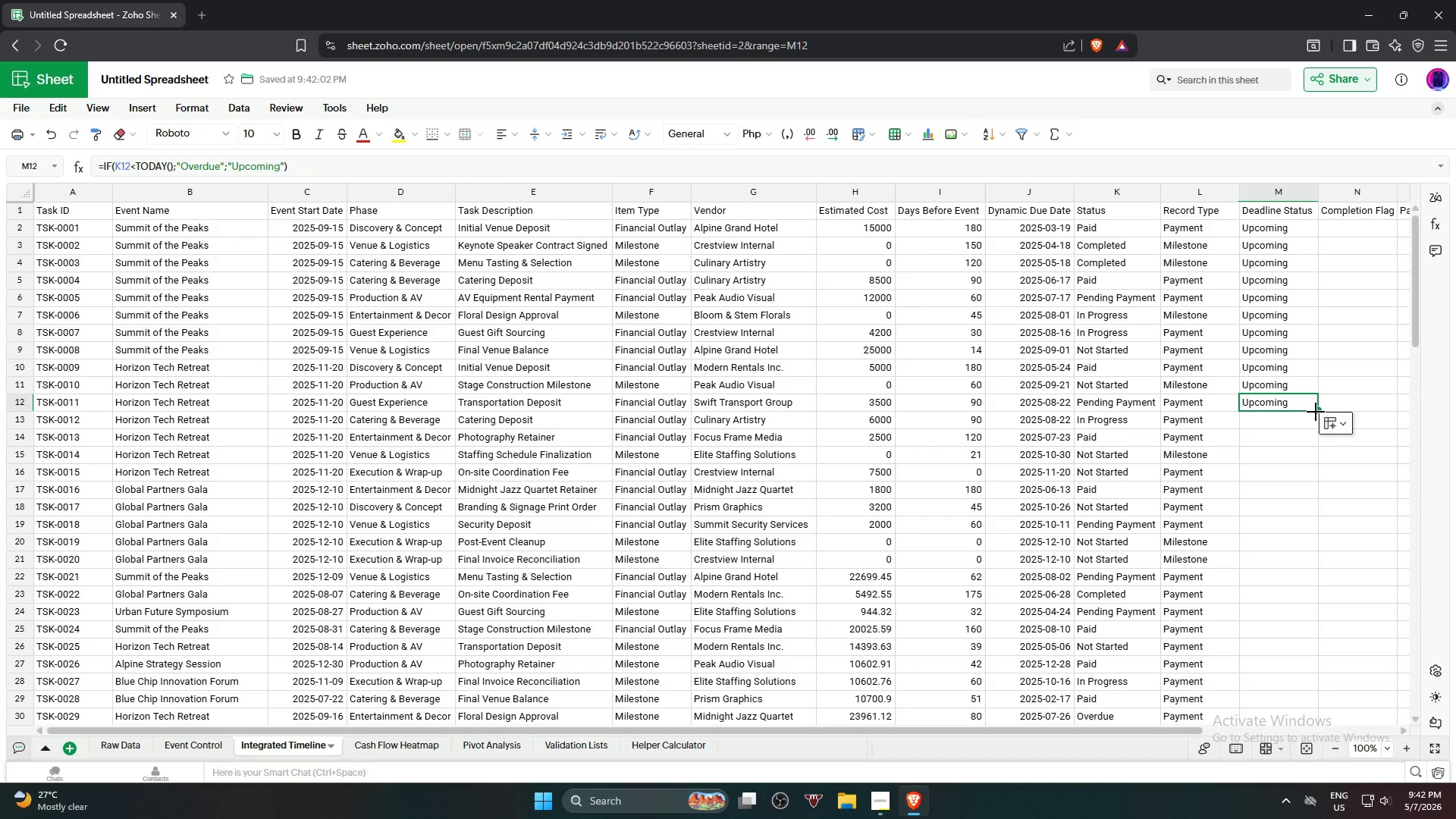 
left_click_drag(start_coordinate=[1316, 412], to_coordinate=[1341, 601])
 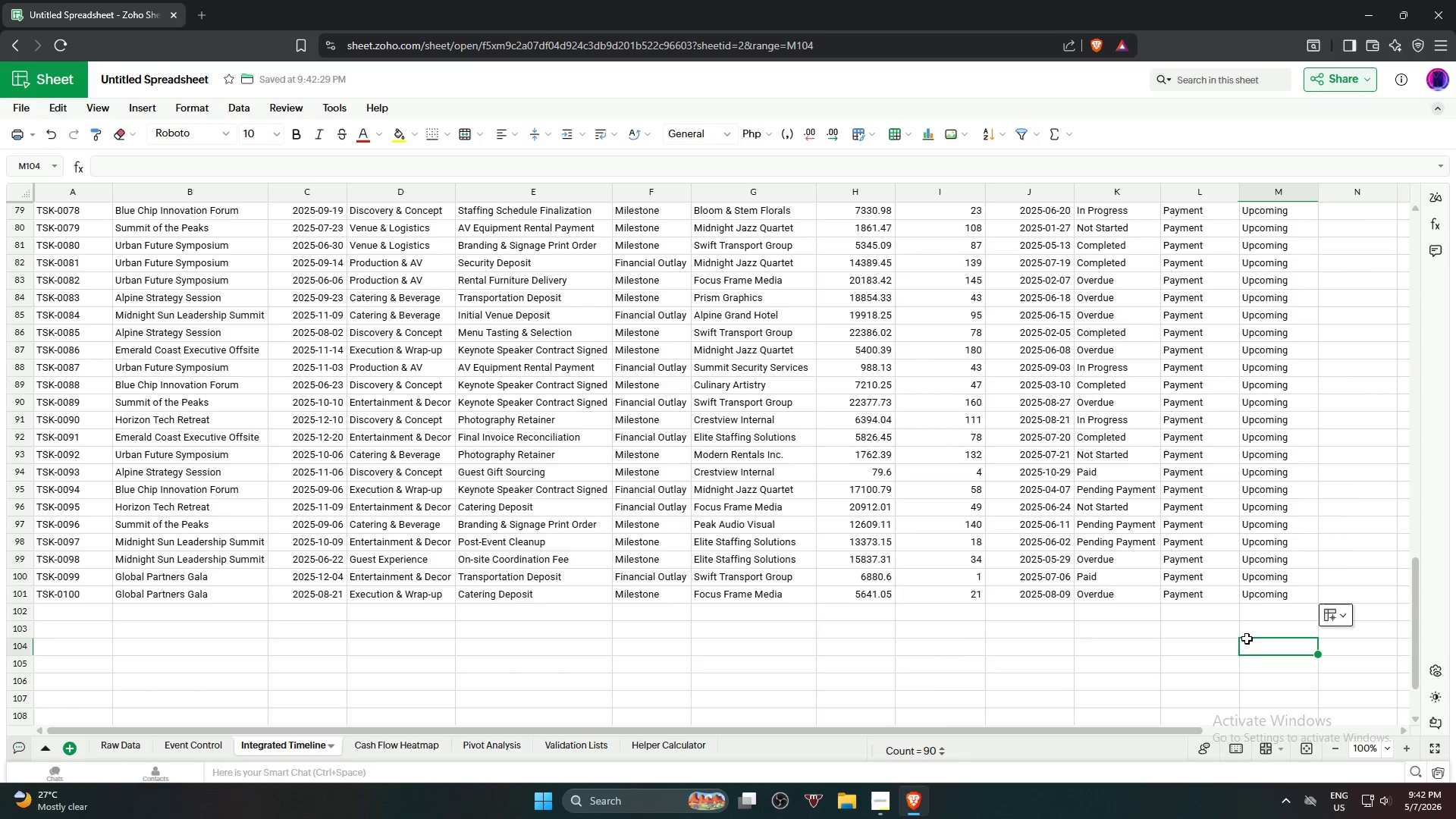 
scroll: coordinate [1278, 513], scroll_direction: up, amount: 15.0
 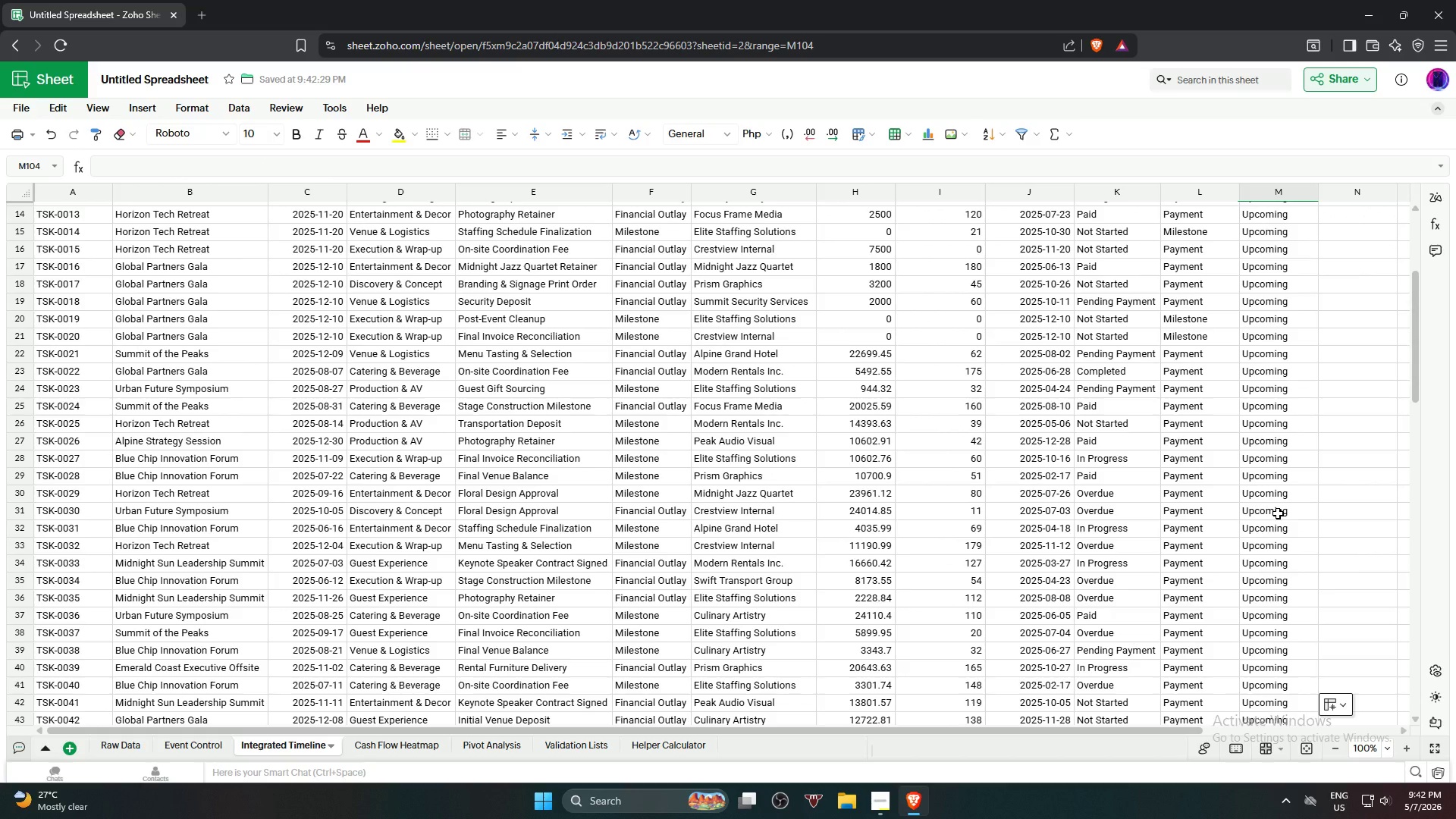 
left_click([1278, 513])
 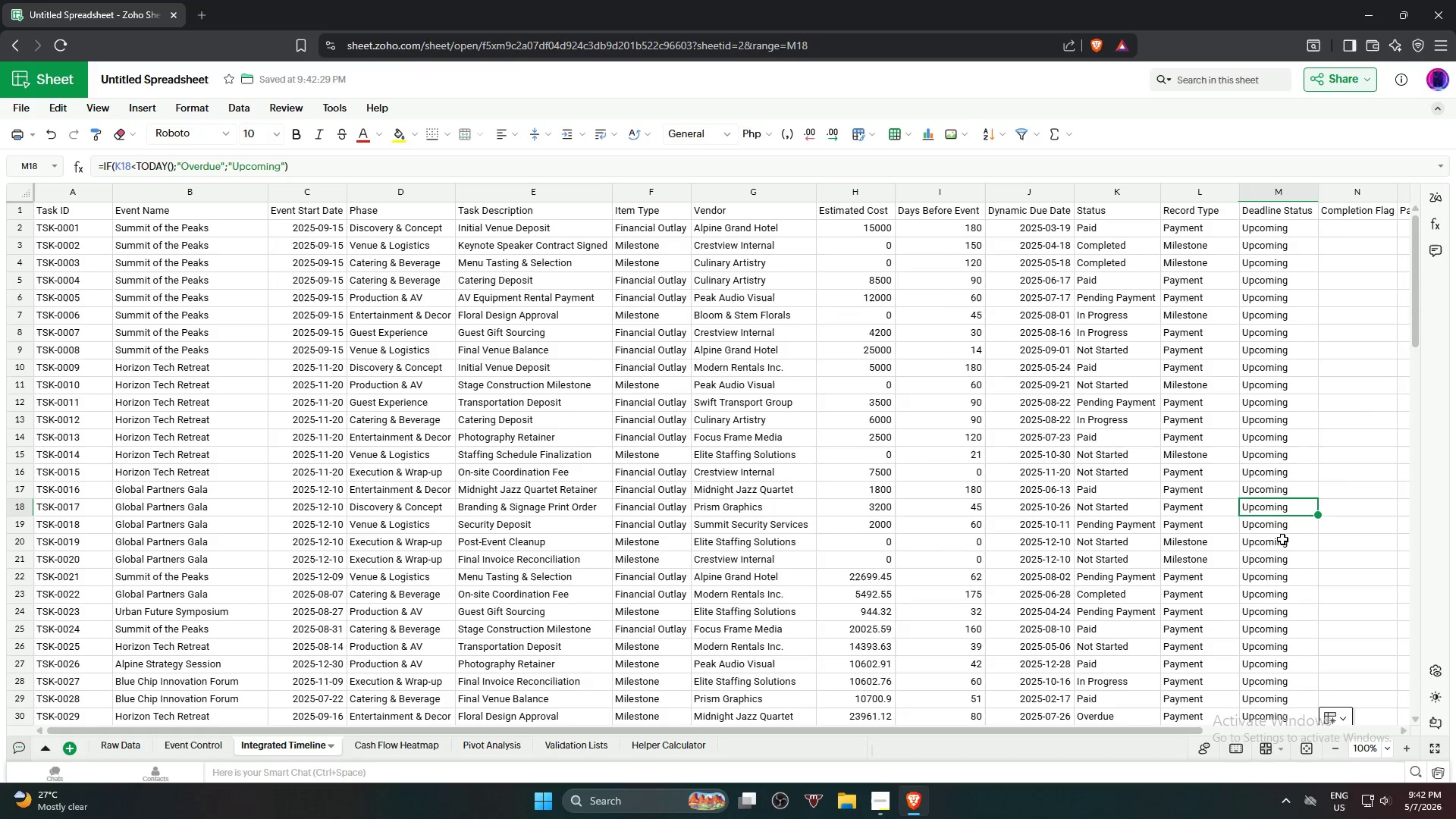 
scroll: coordinate [1278, 513], scroll_direction: up, amount: 11.0
 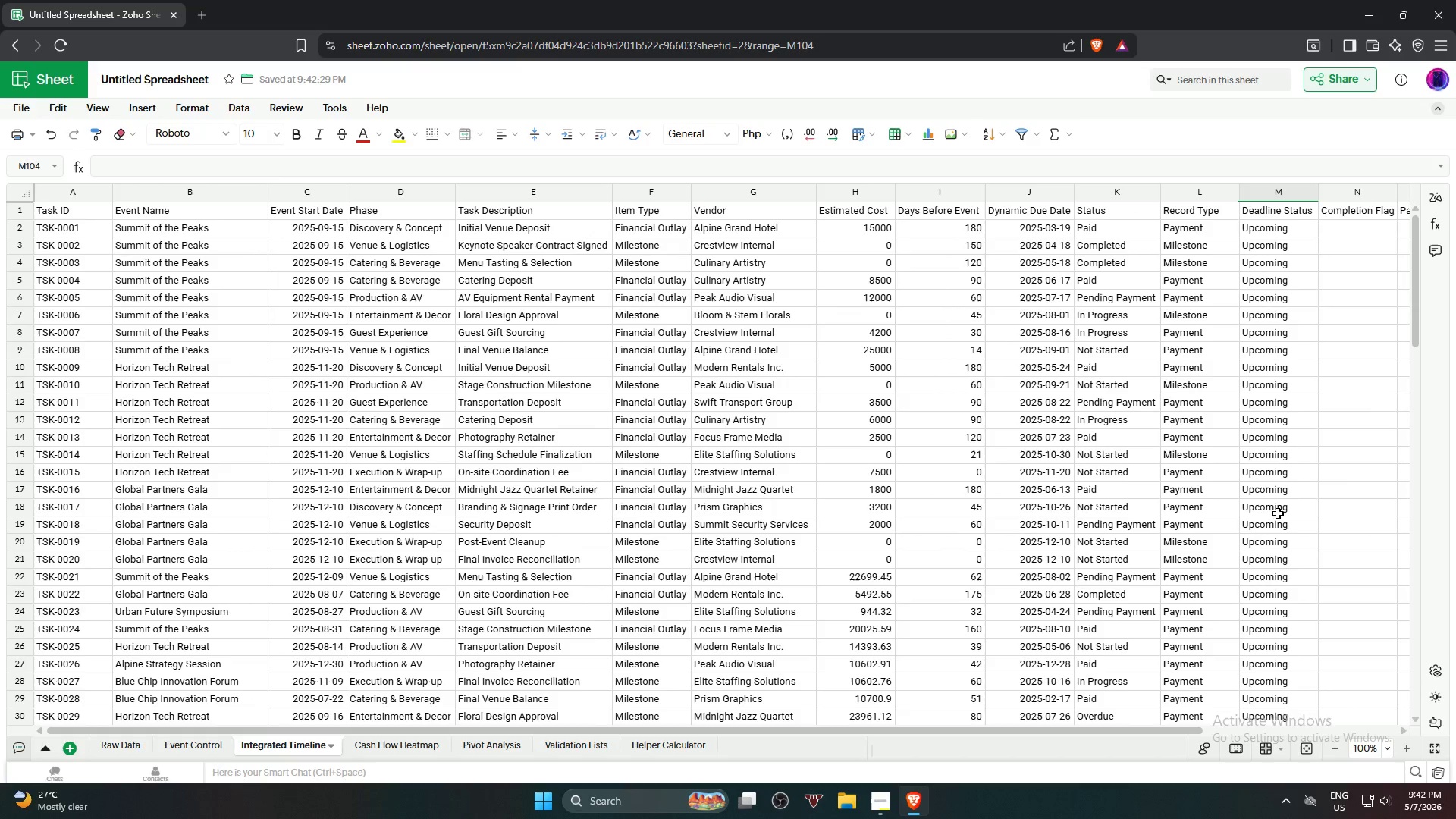 
left_click([1283, 546])
 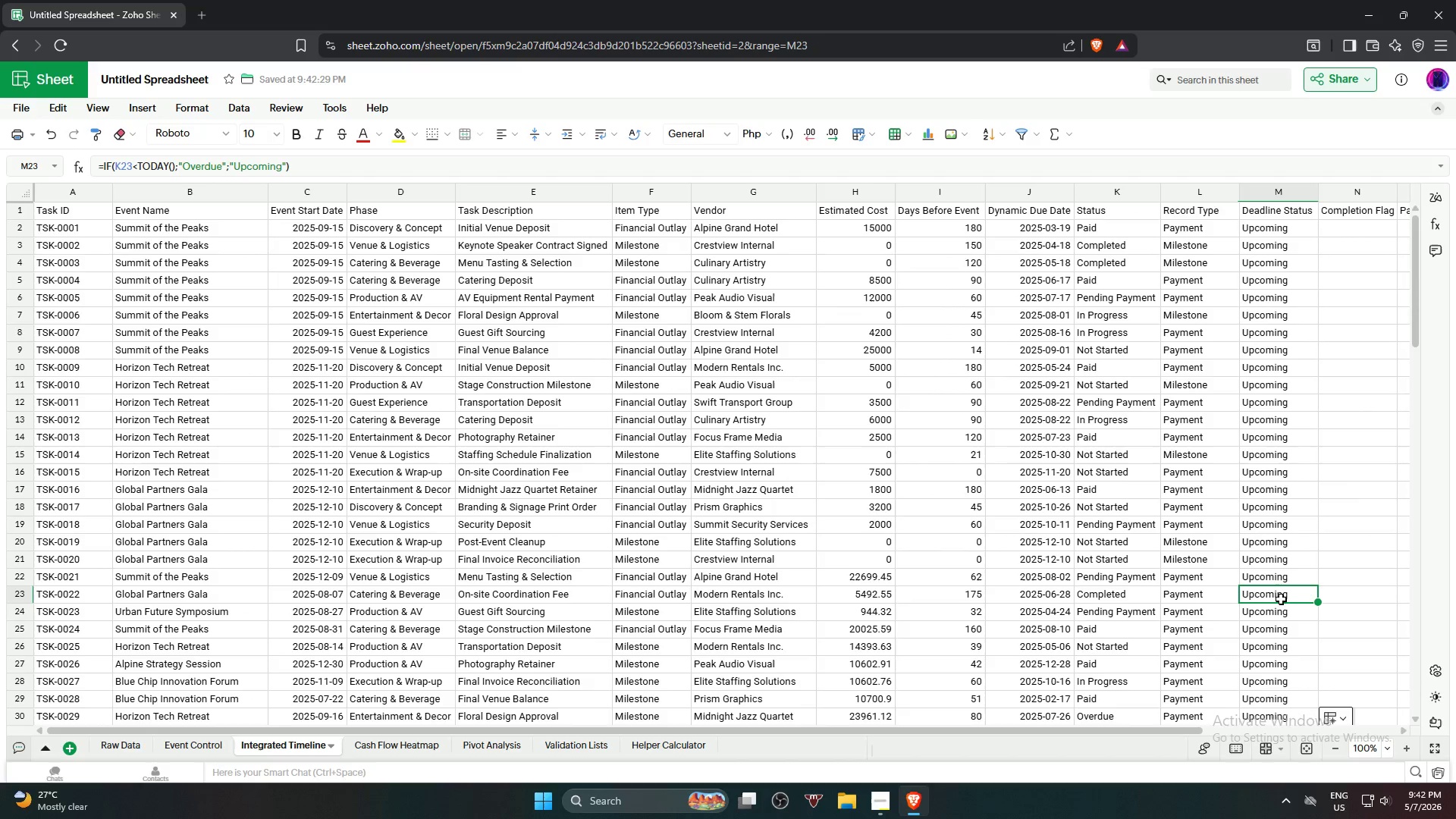 
double_click([1278, 633])
 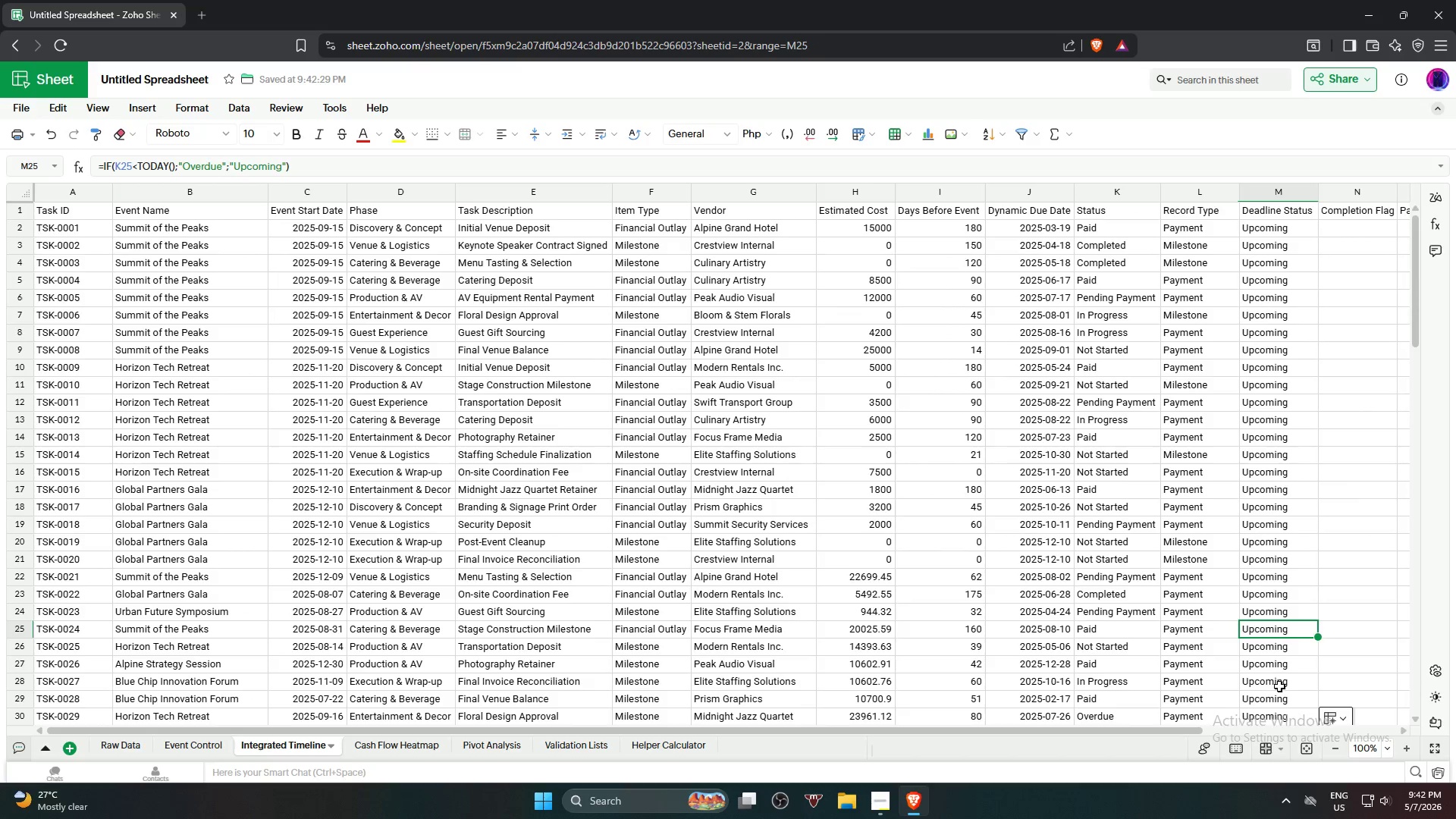 
triple_click([1279, 686])
 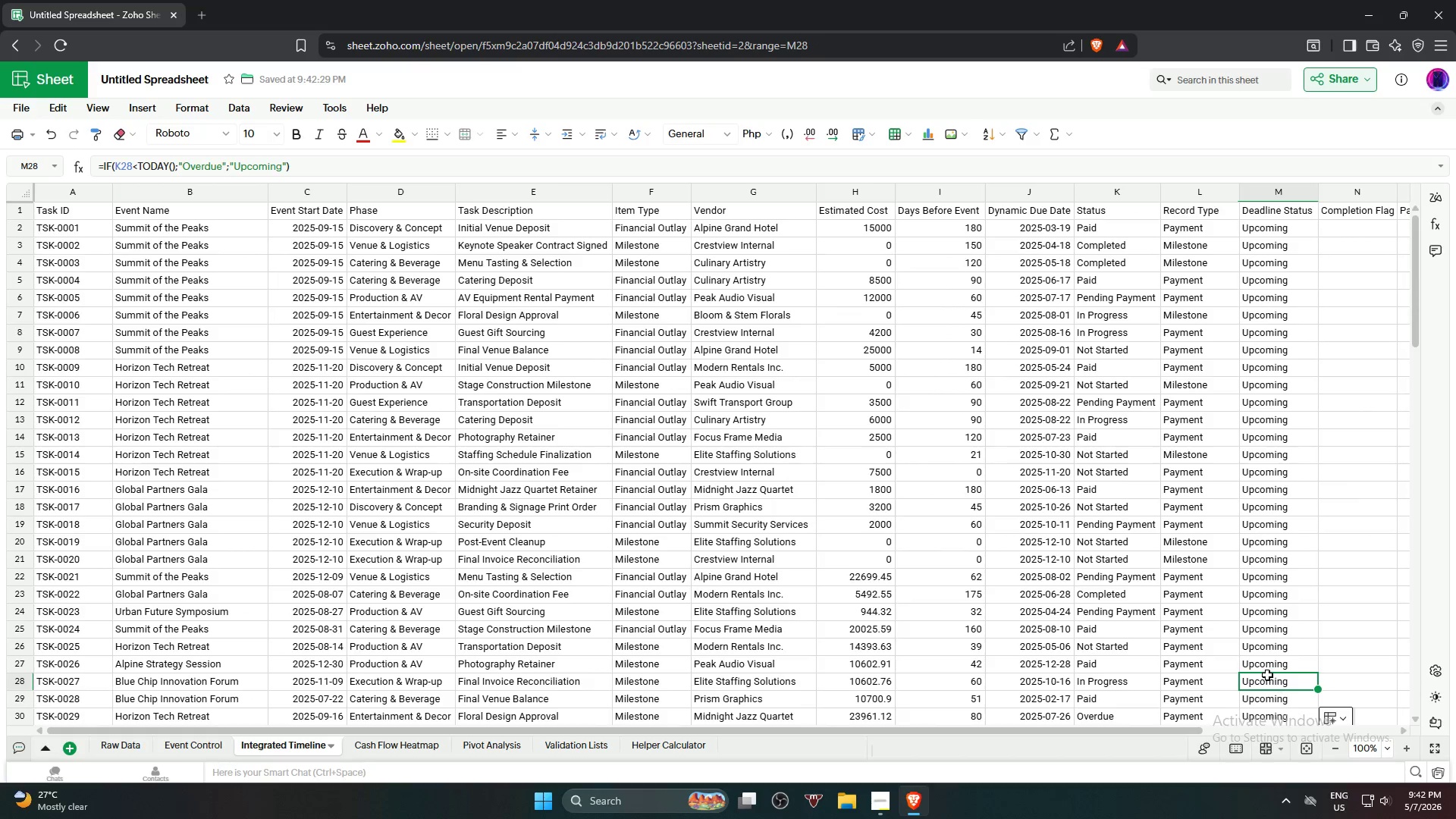 
triple_click([1263, 672])
 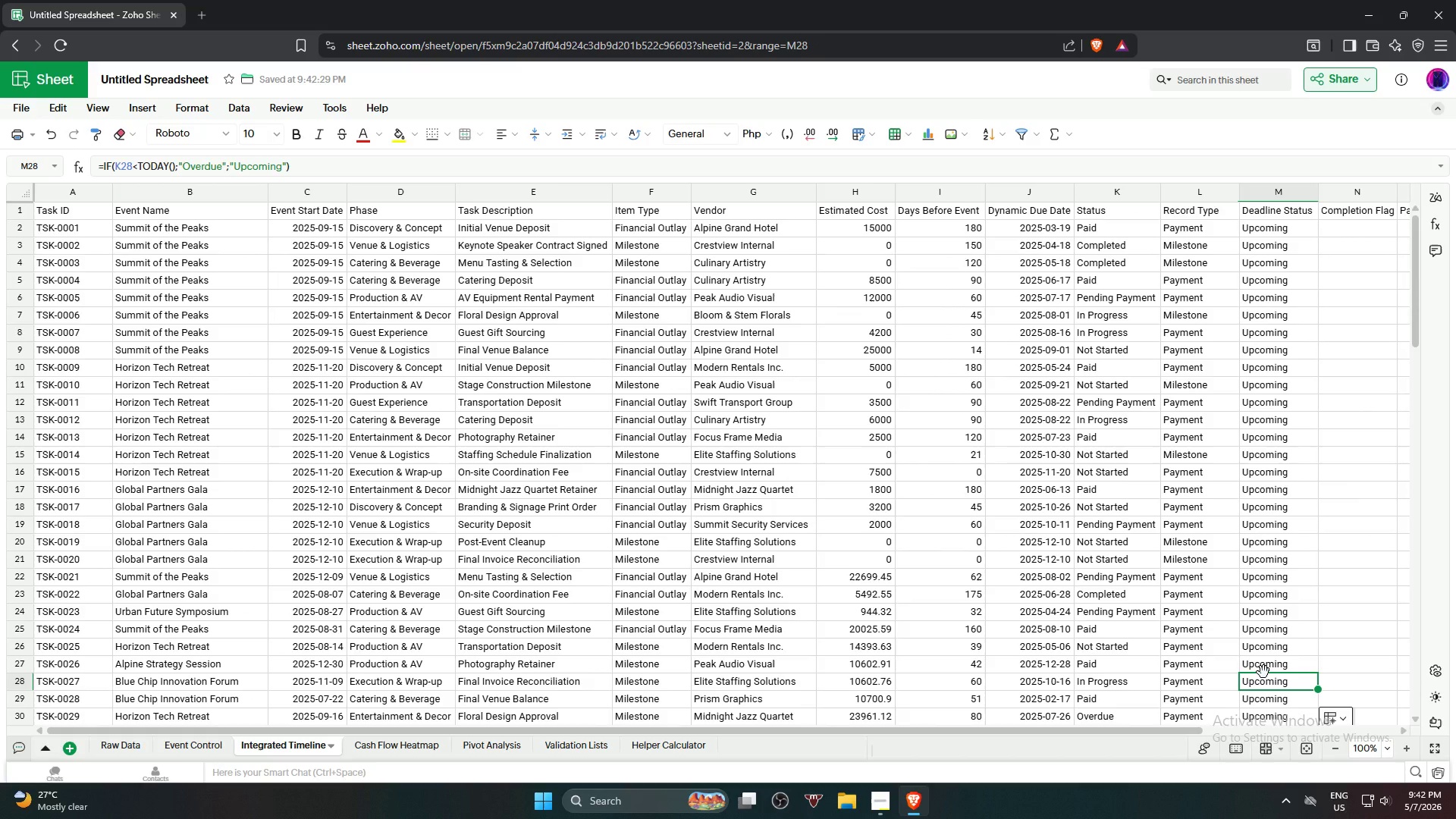 
wait(5.77)
 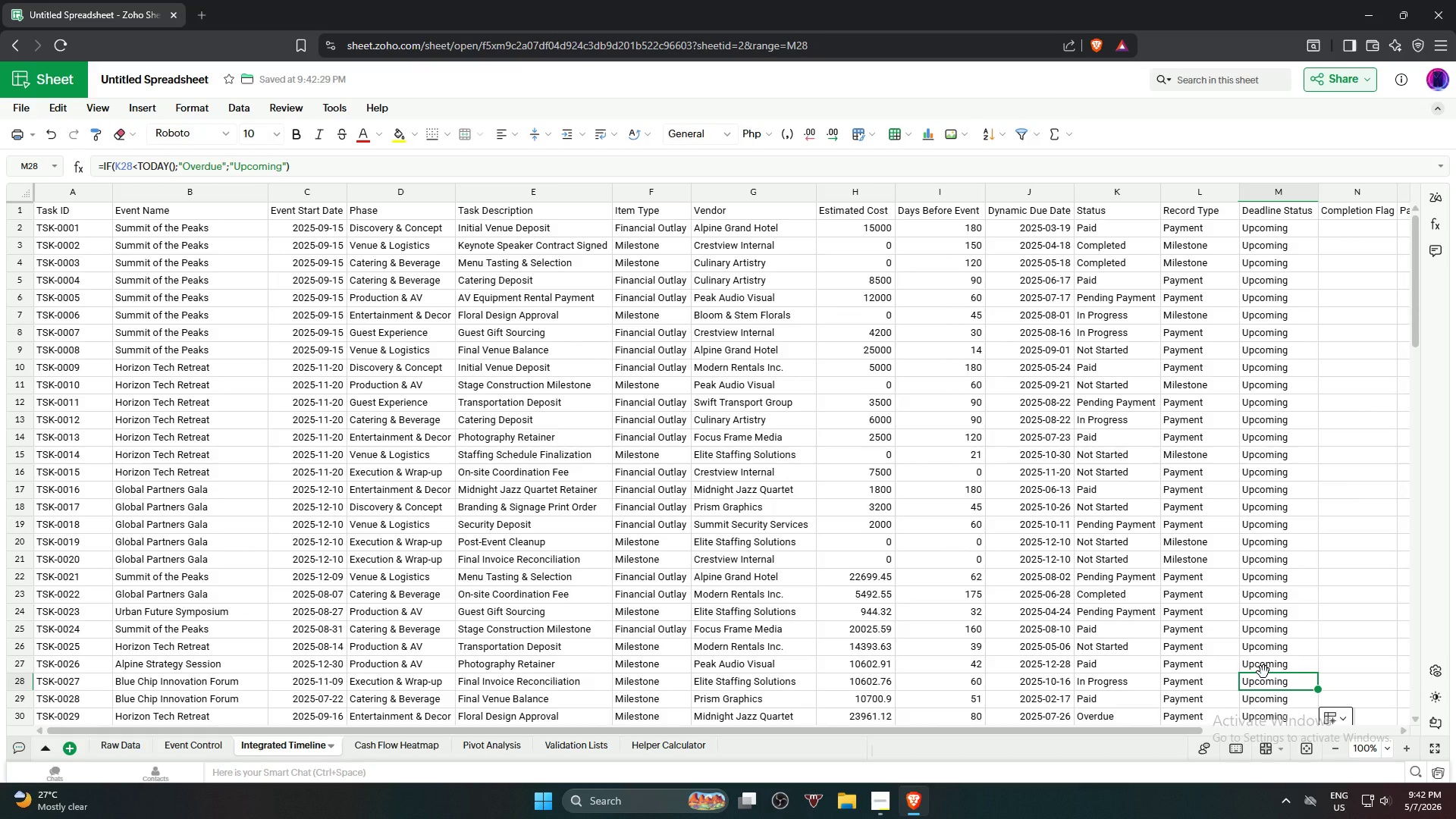 
scroll: coordinate [1247, 670], scroll_direction: up, amount: 5.0
 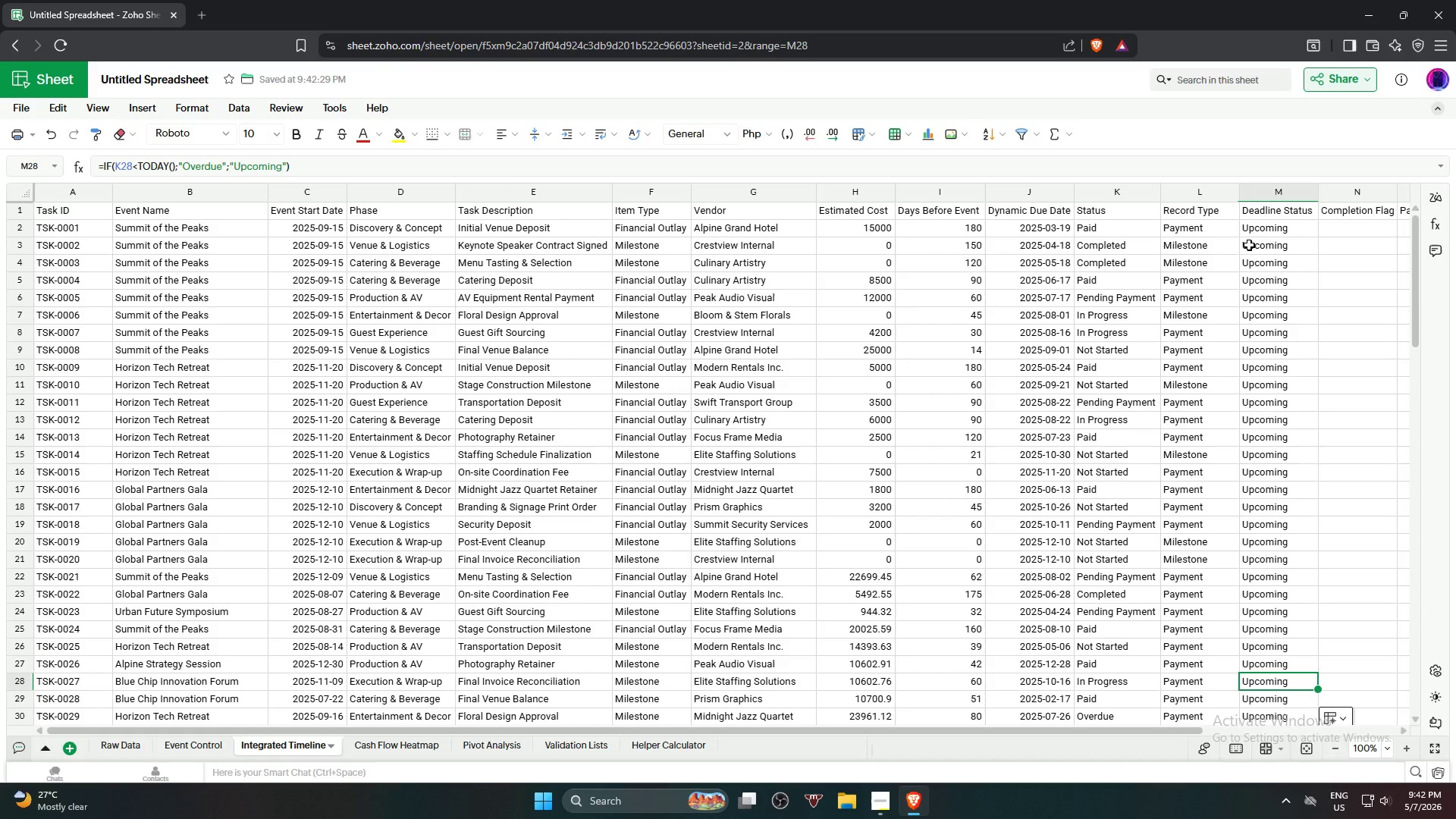 
left_click_drag(start_coordinate=[1257, 234], to_coordinate=[1275, 264])
 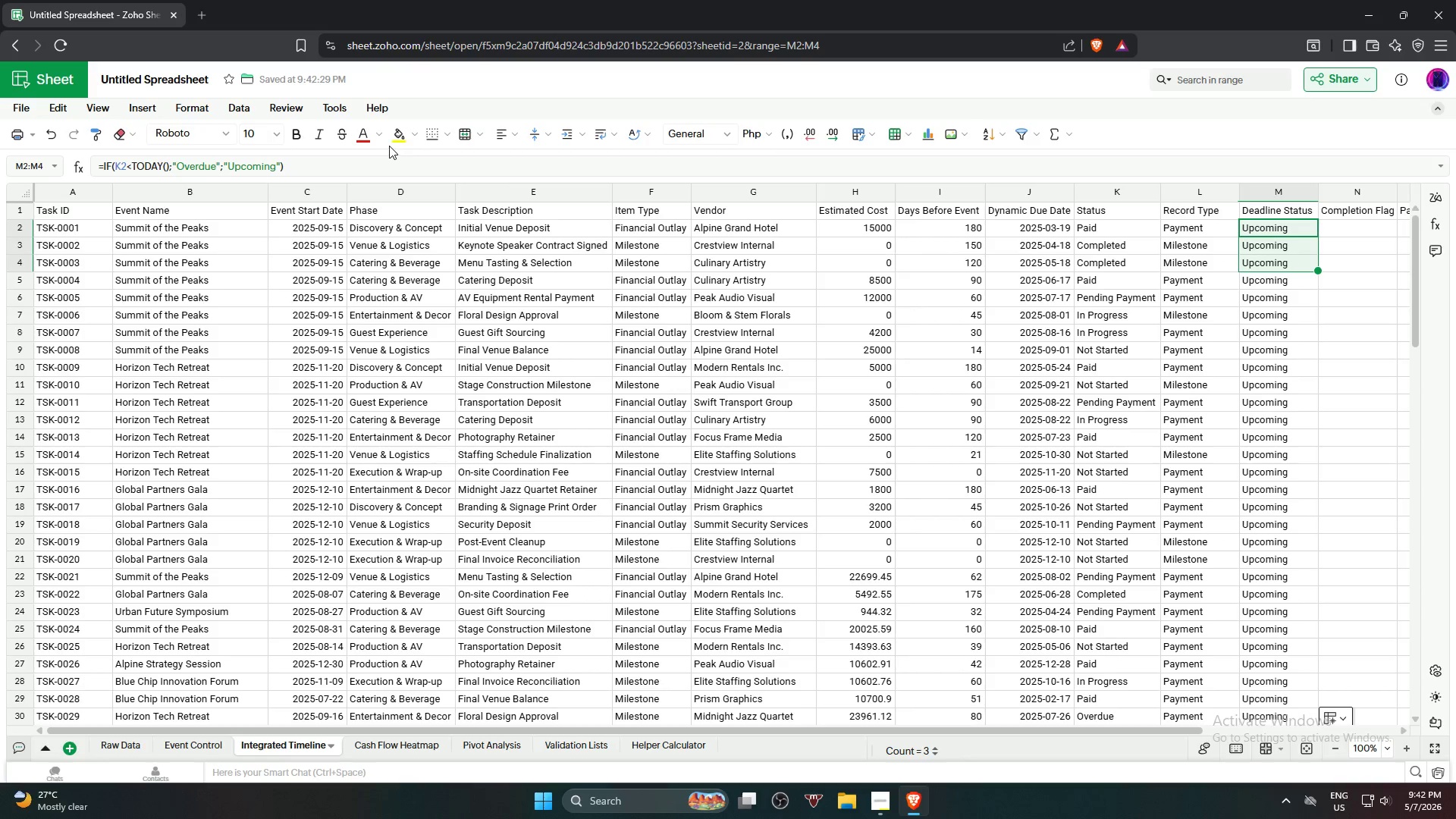 
left_click([400, 142])
 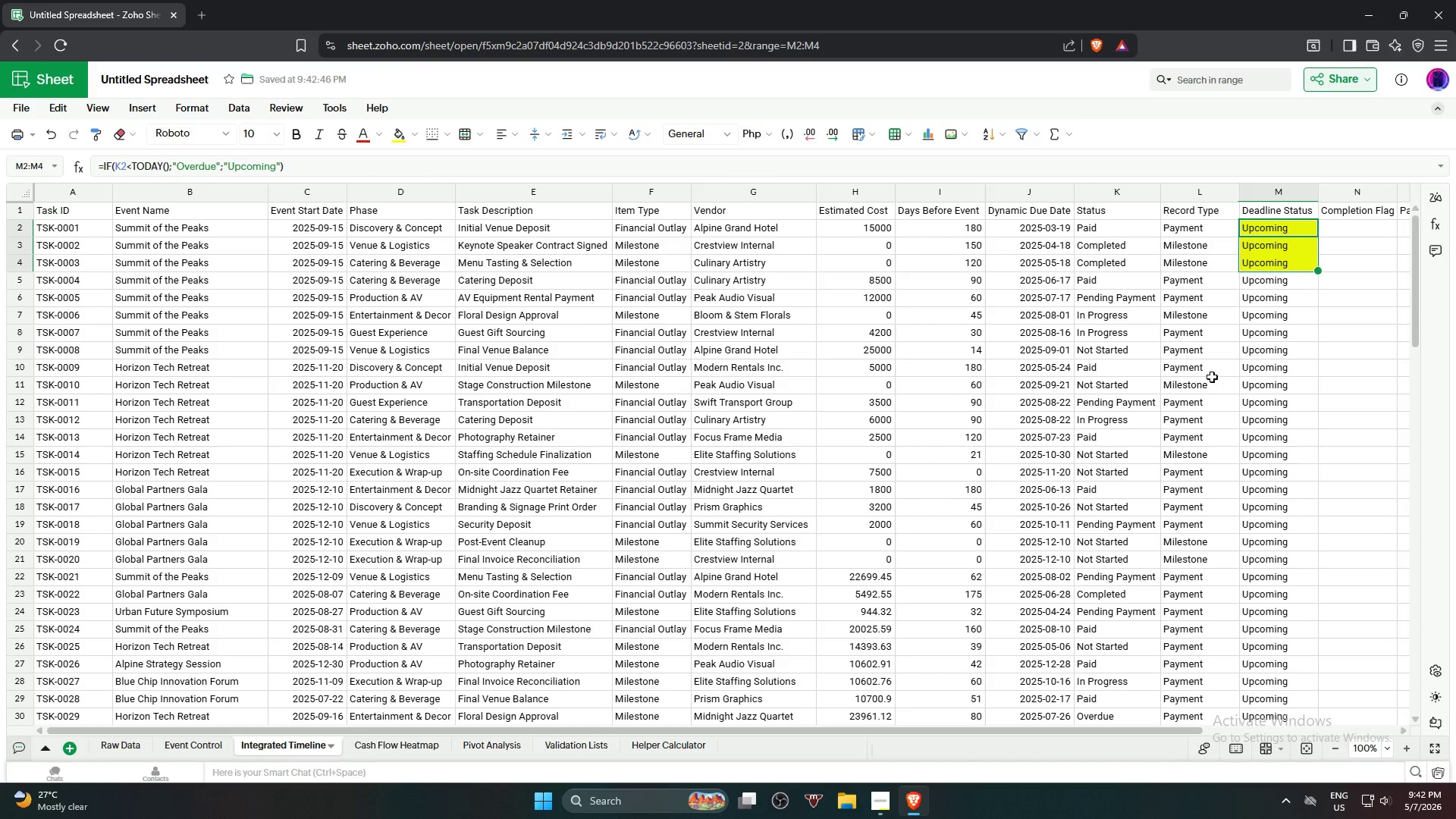 
left_click([1320, 417])
 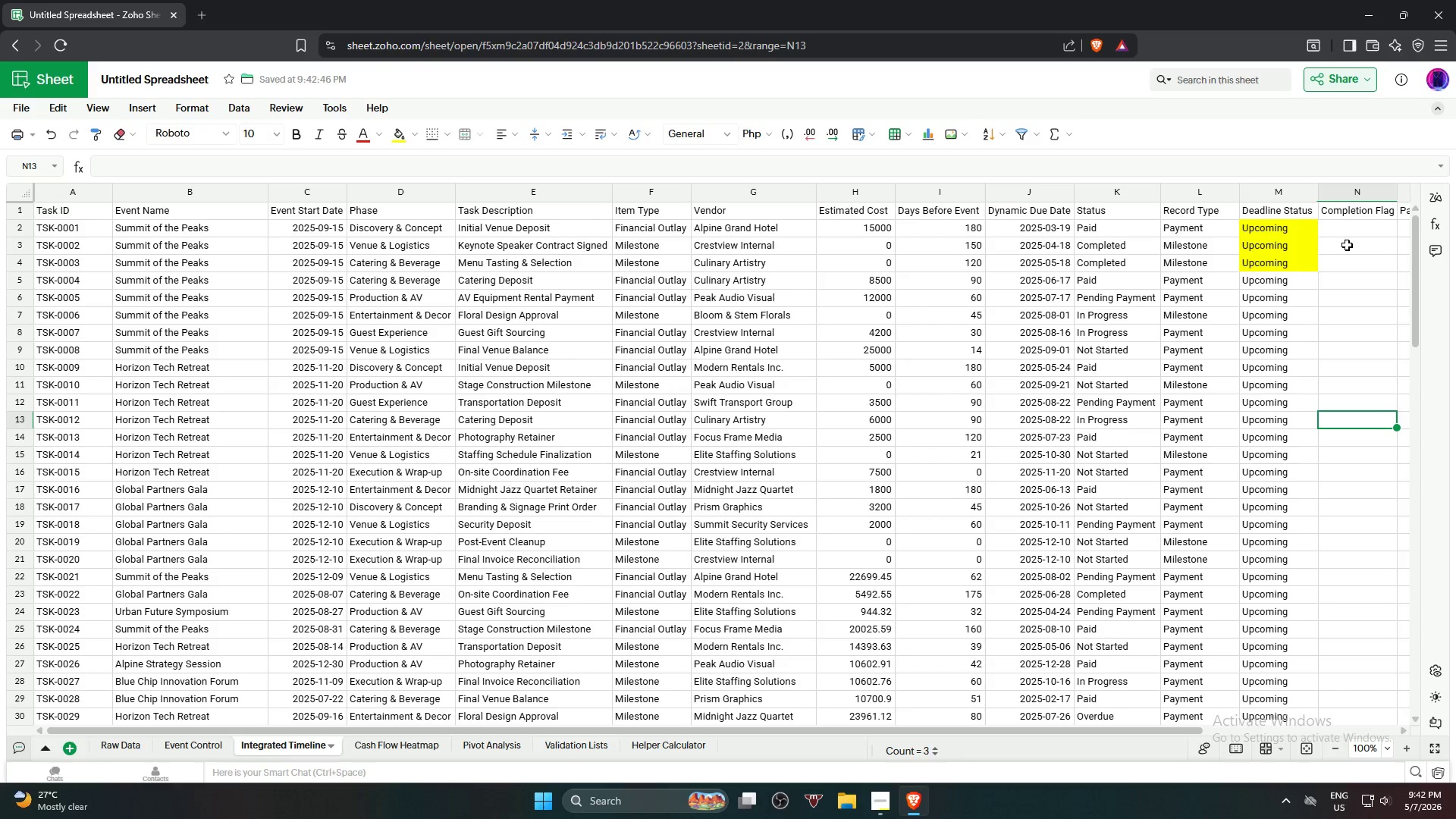 
left_click_drag(start_coordinate=[1363, 233], to_coordinate=[1363, 229])
 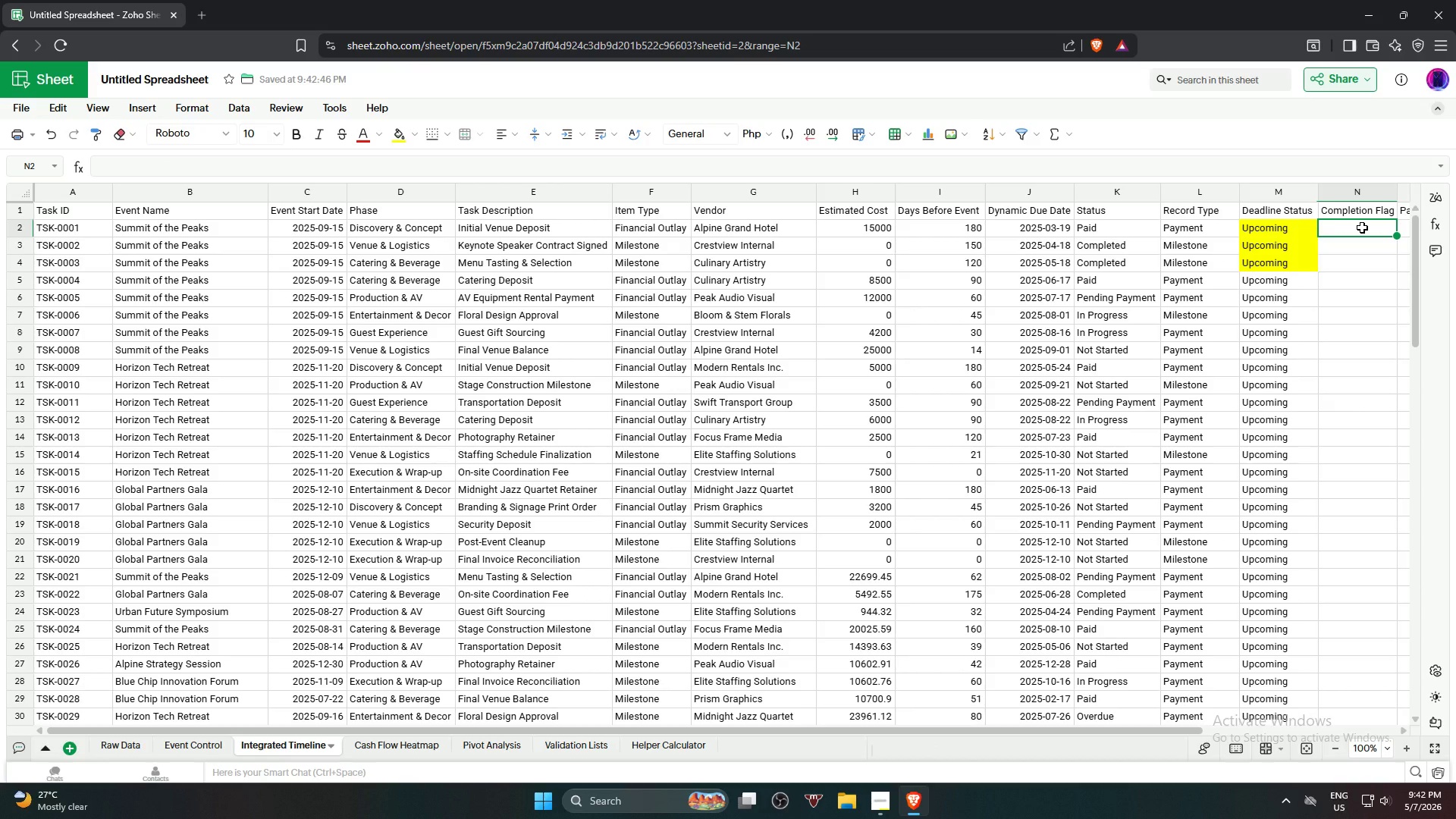 
key(Equal)
 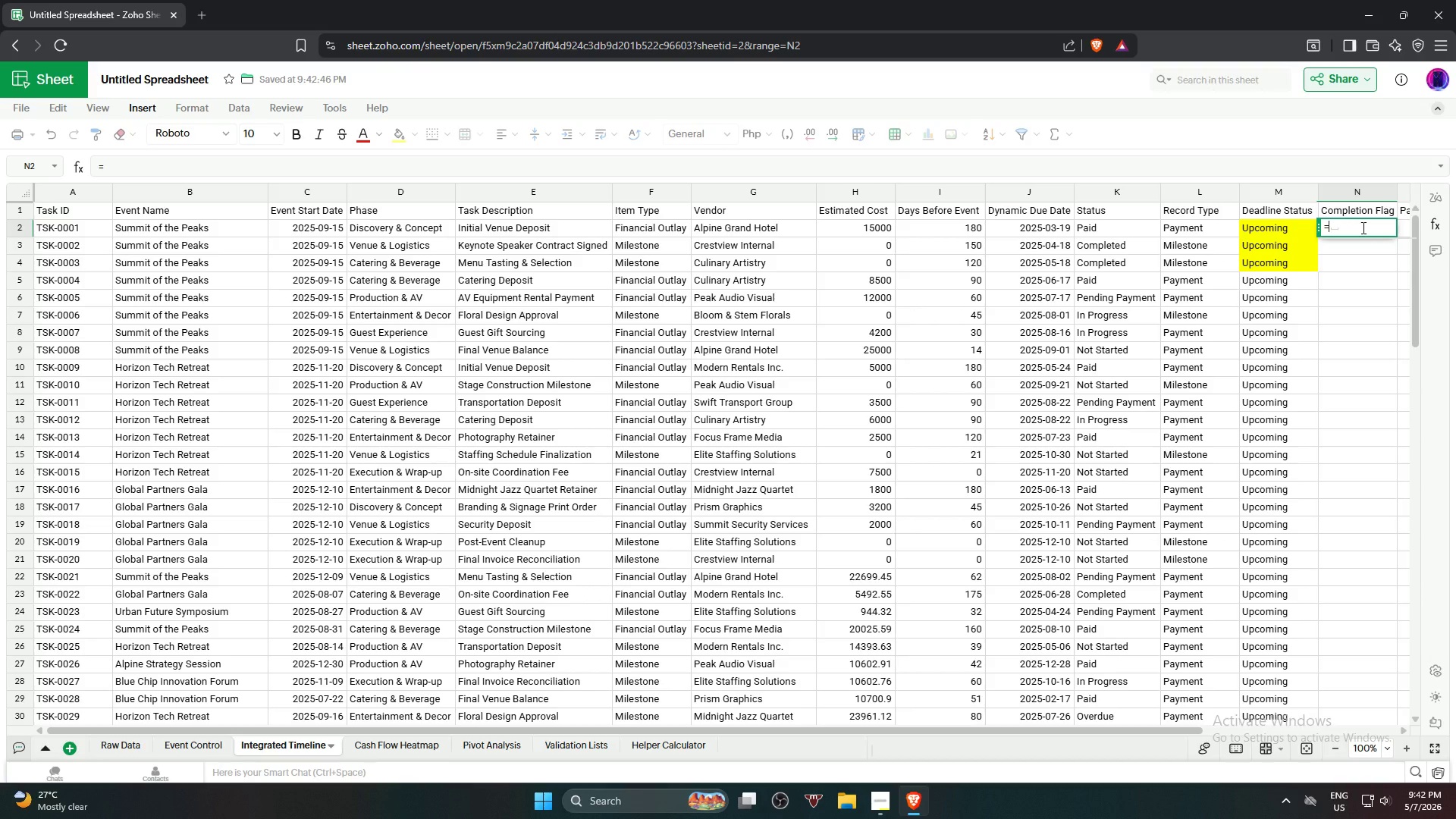 
key(Shift+I)
 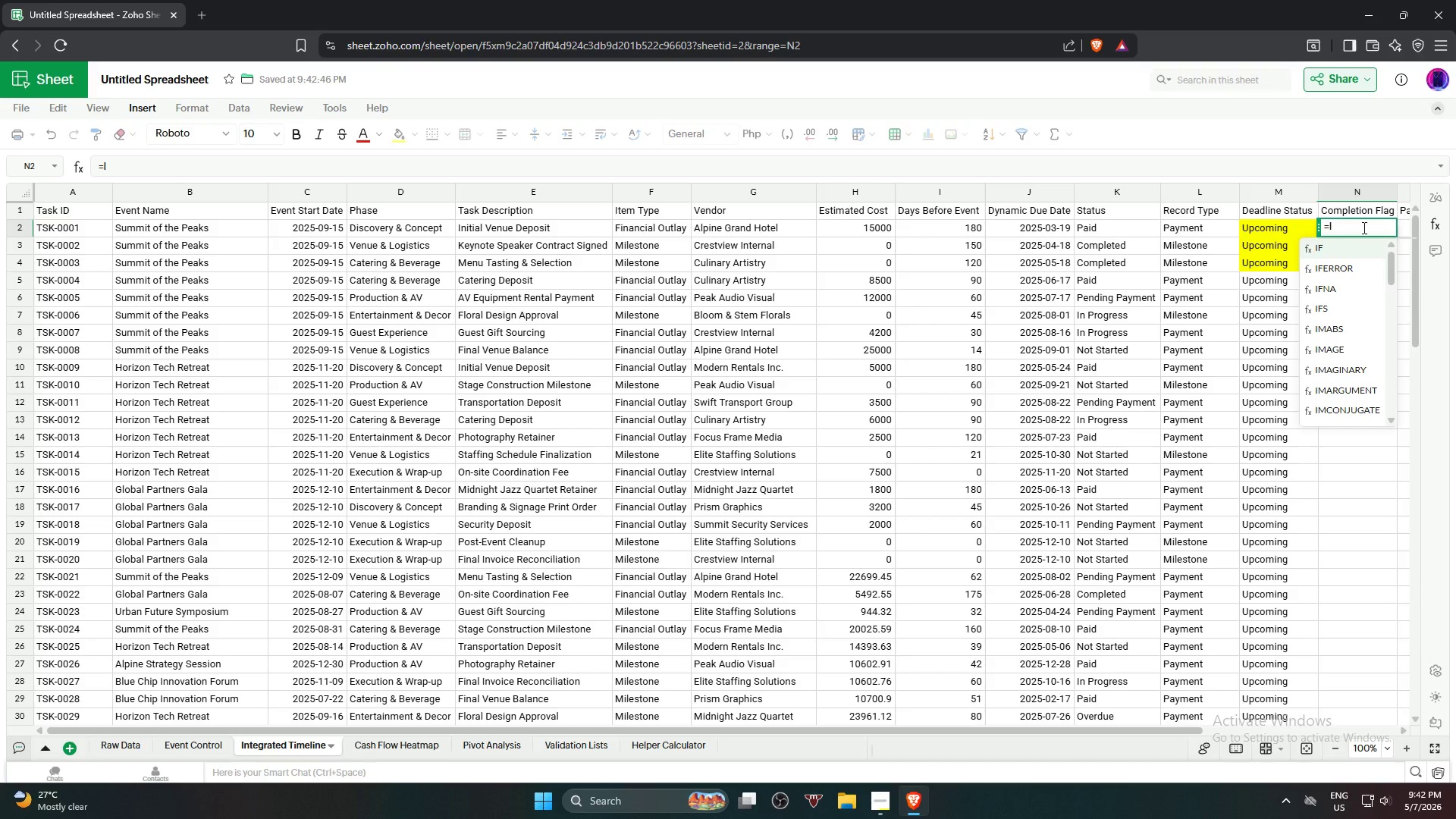 
left_click([1365, 251])
 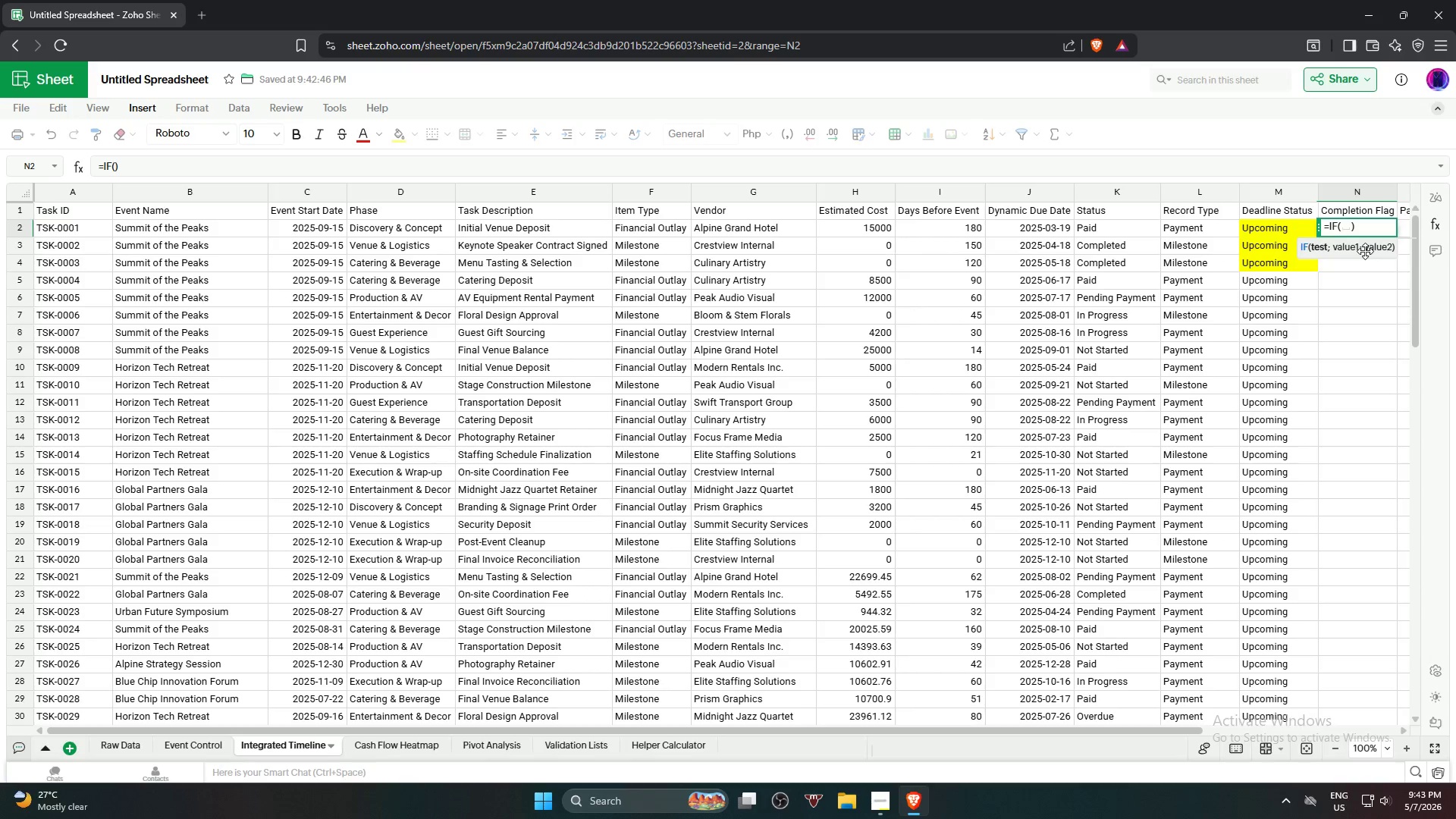 
type(OR)
 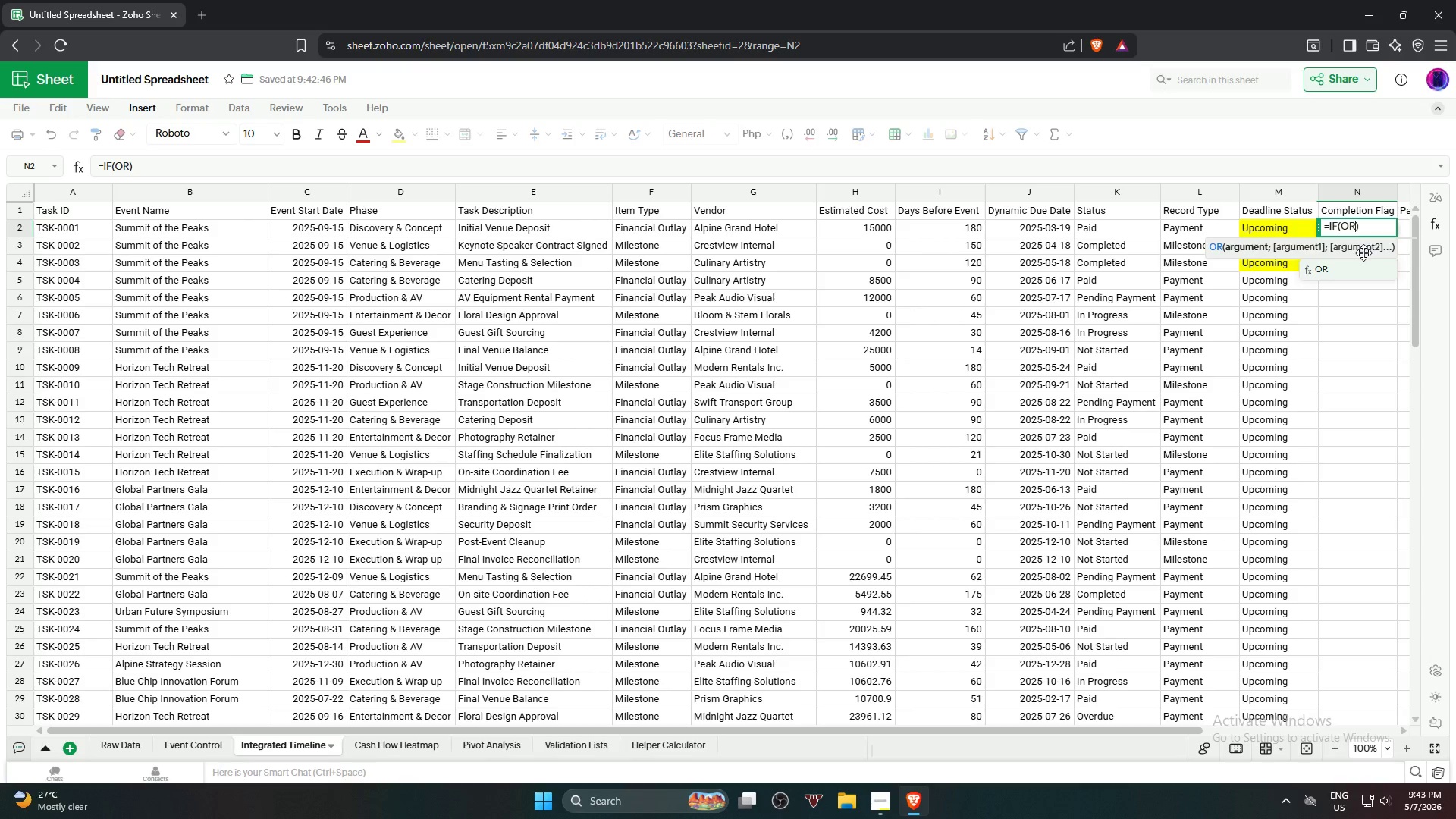 
left_click([1351, 267])
 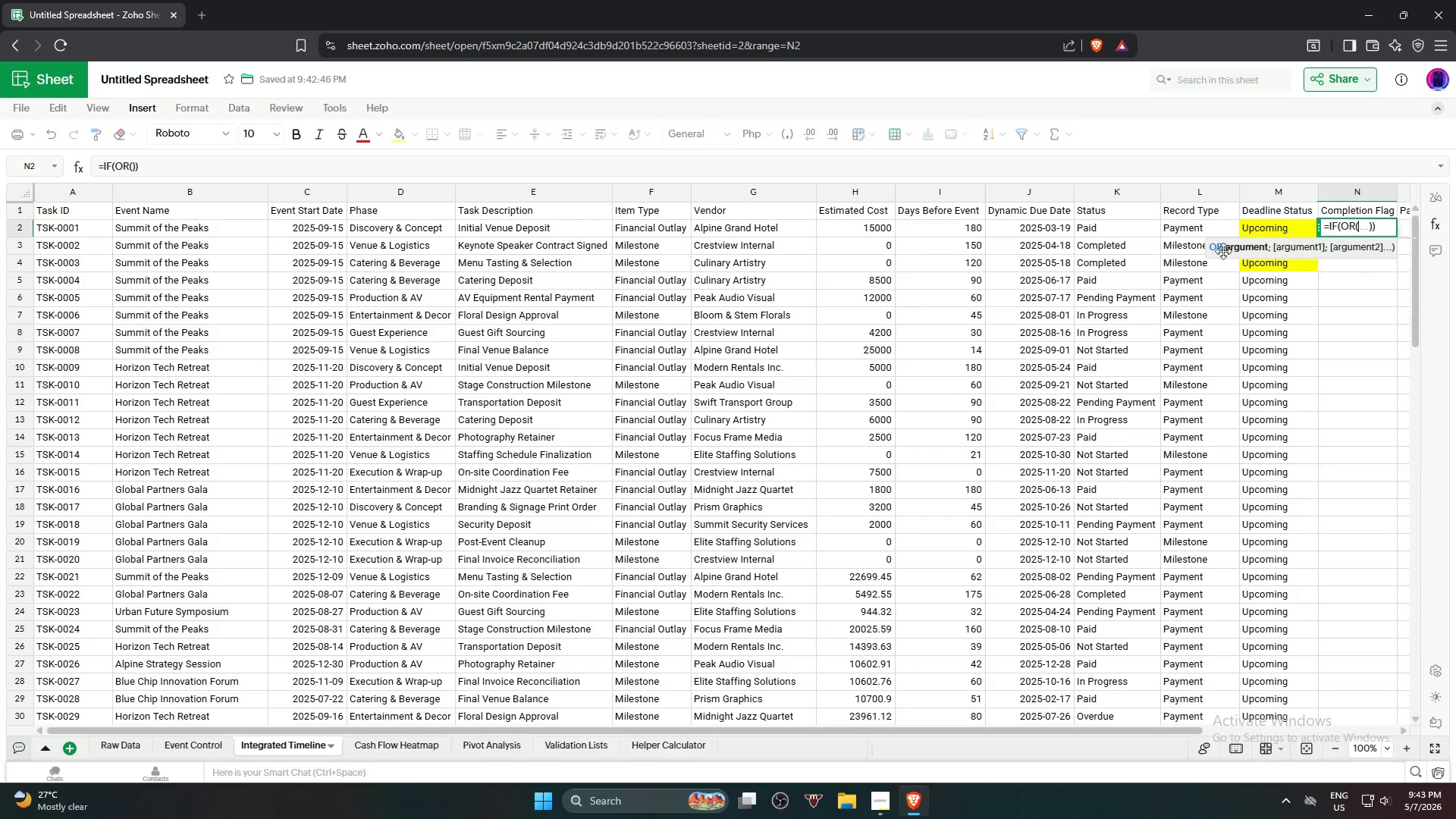 
left_click([1021, 228])
 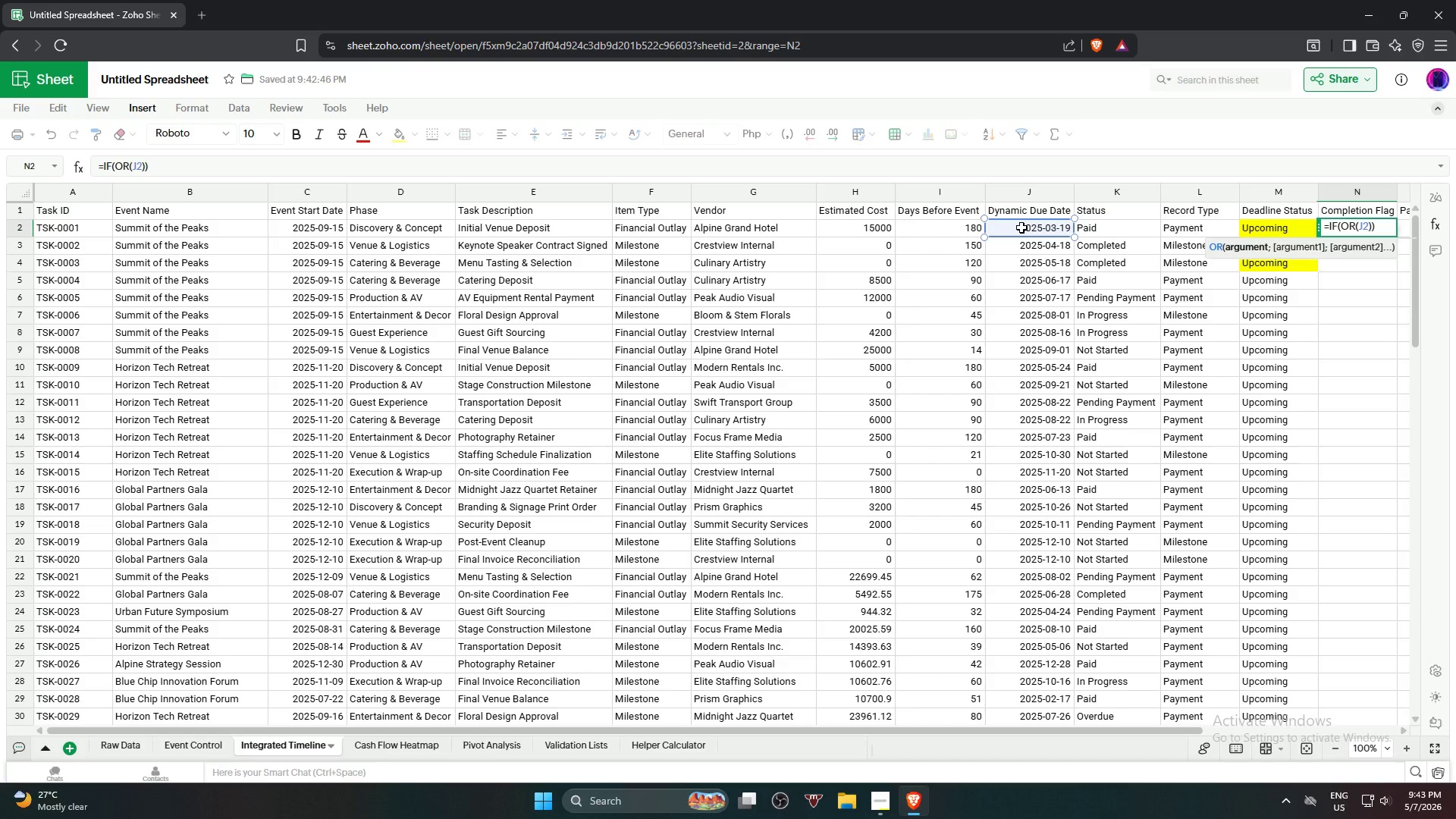 
type(="Completer)
key(Backspace)
type(d",)
 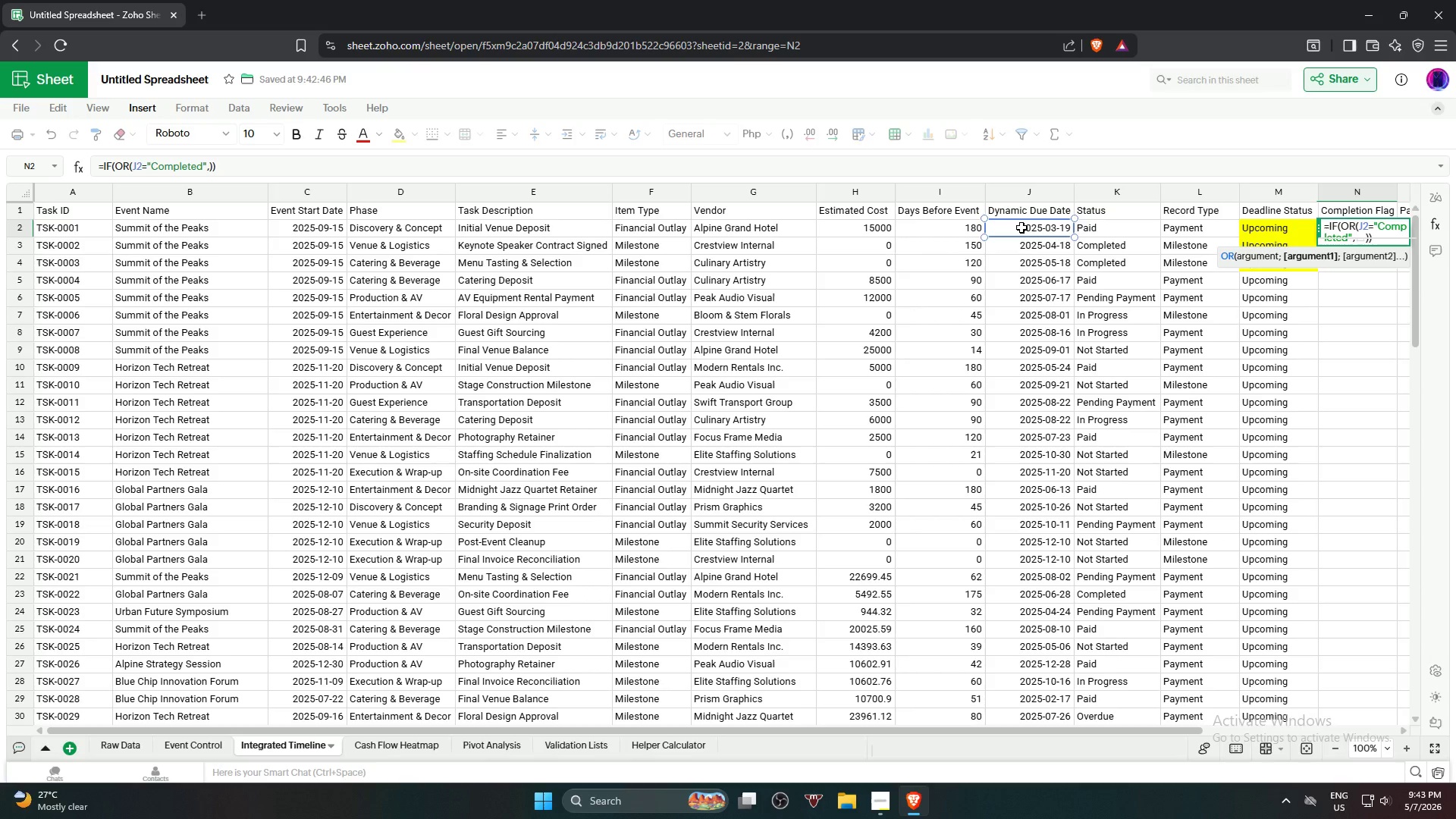 
wait(5.84)
 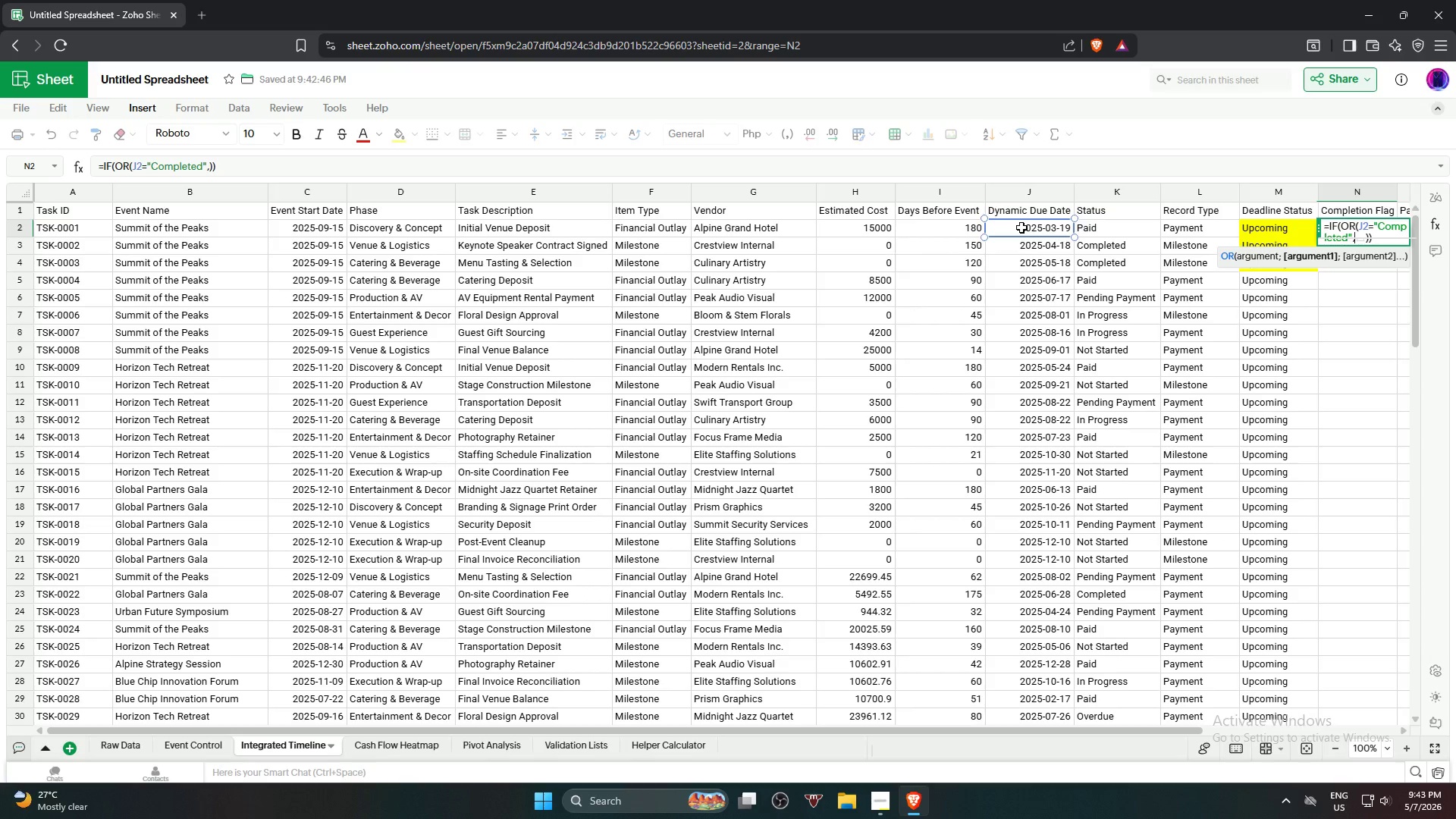 
type(="Paid"),1,0)
 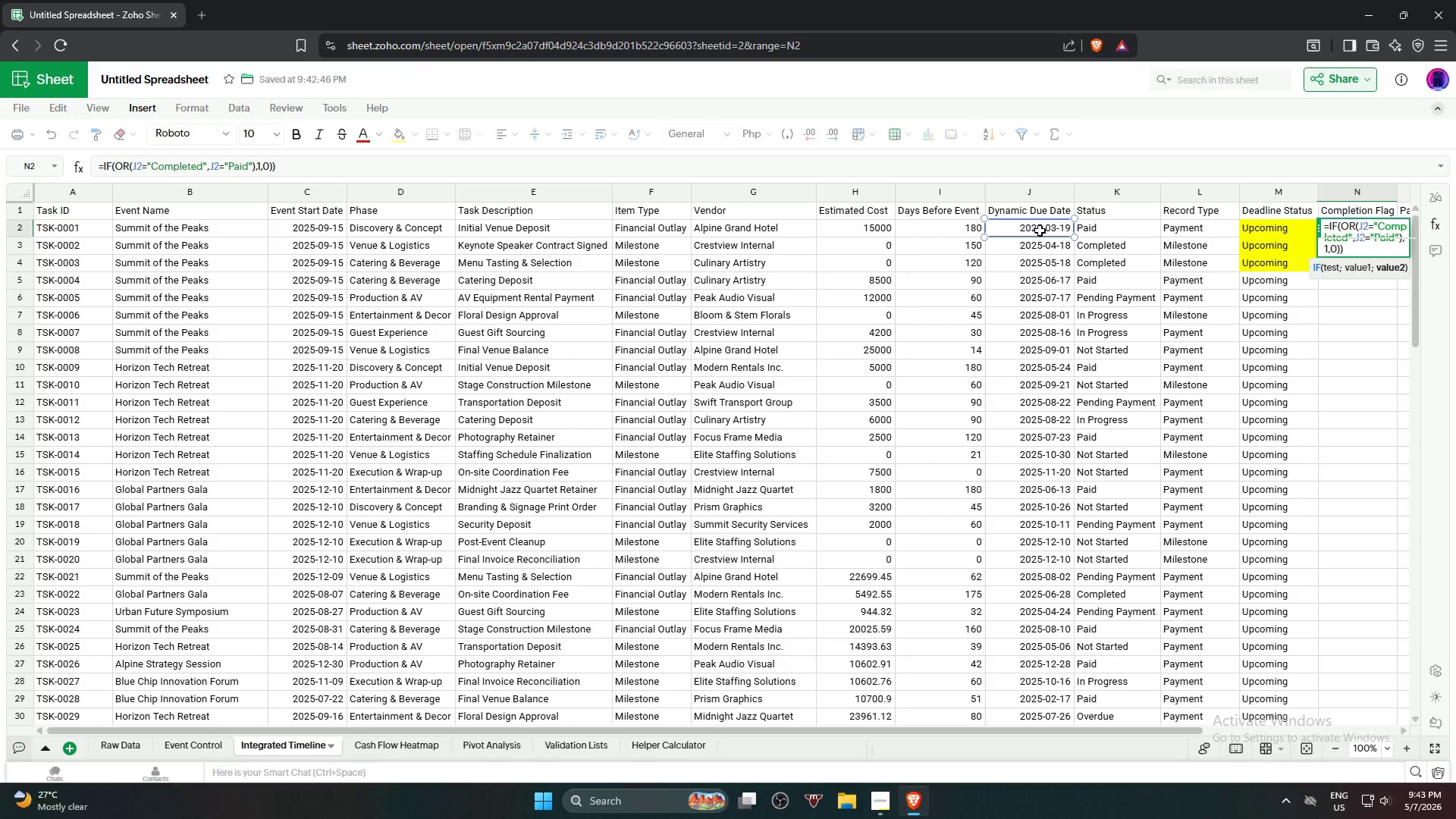 
left_click([861, 159])
 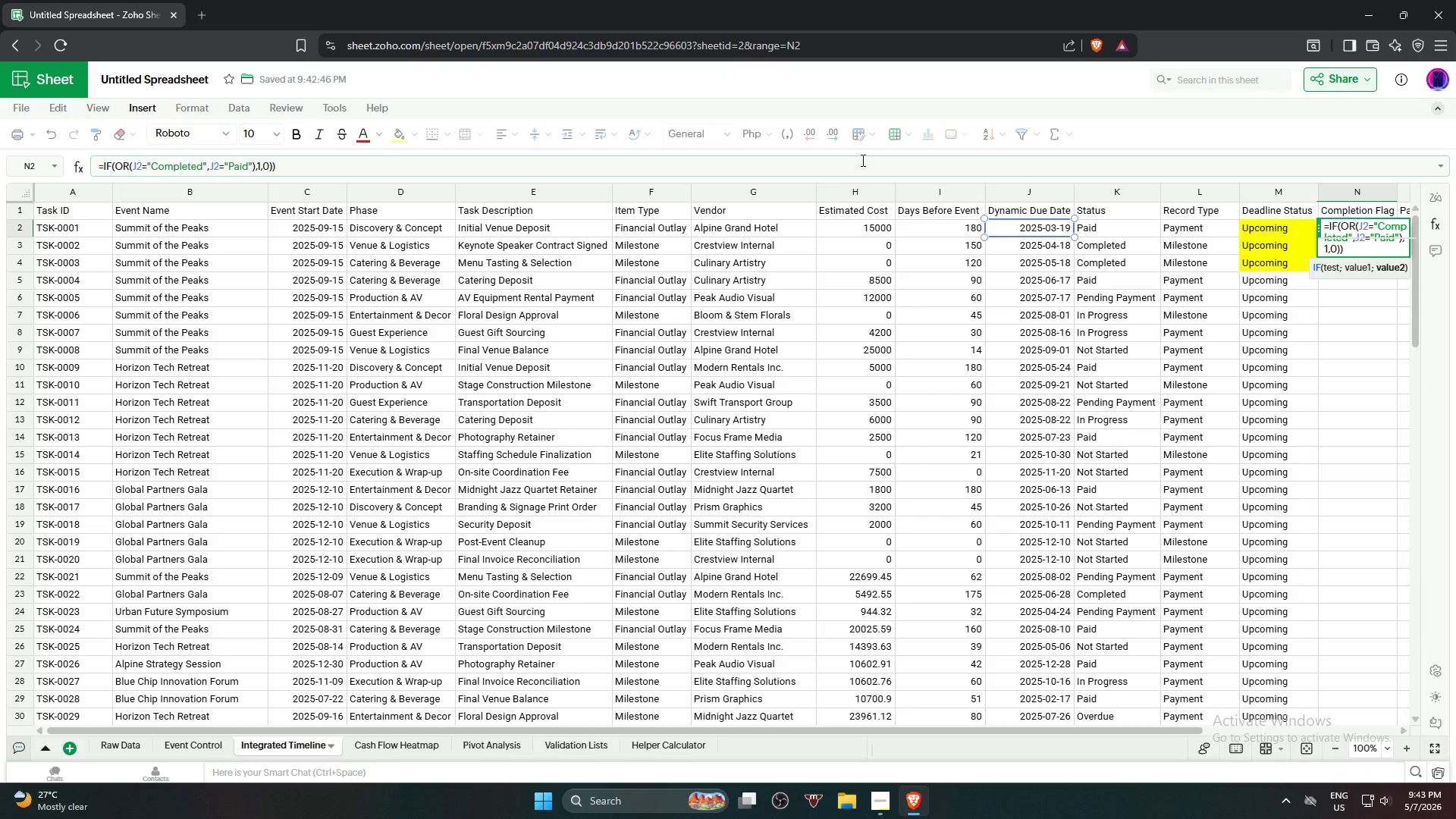 
key(F12)
 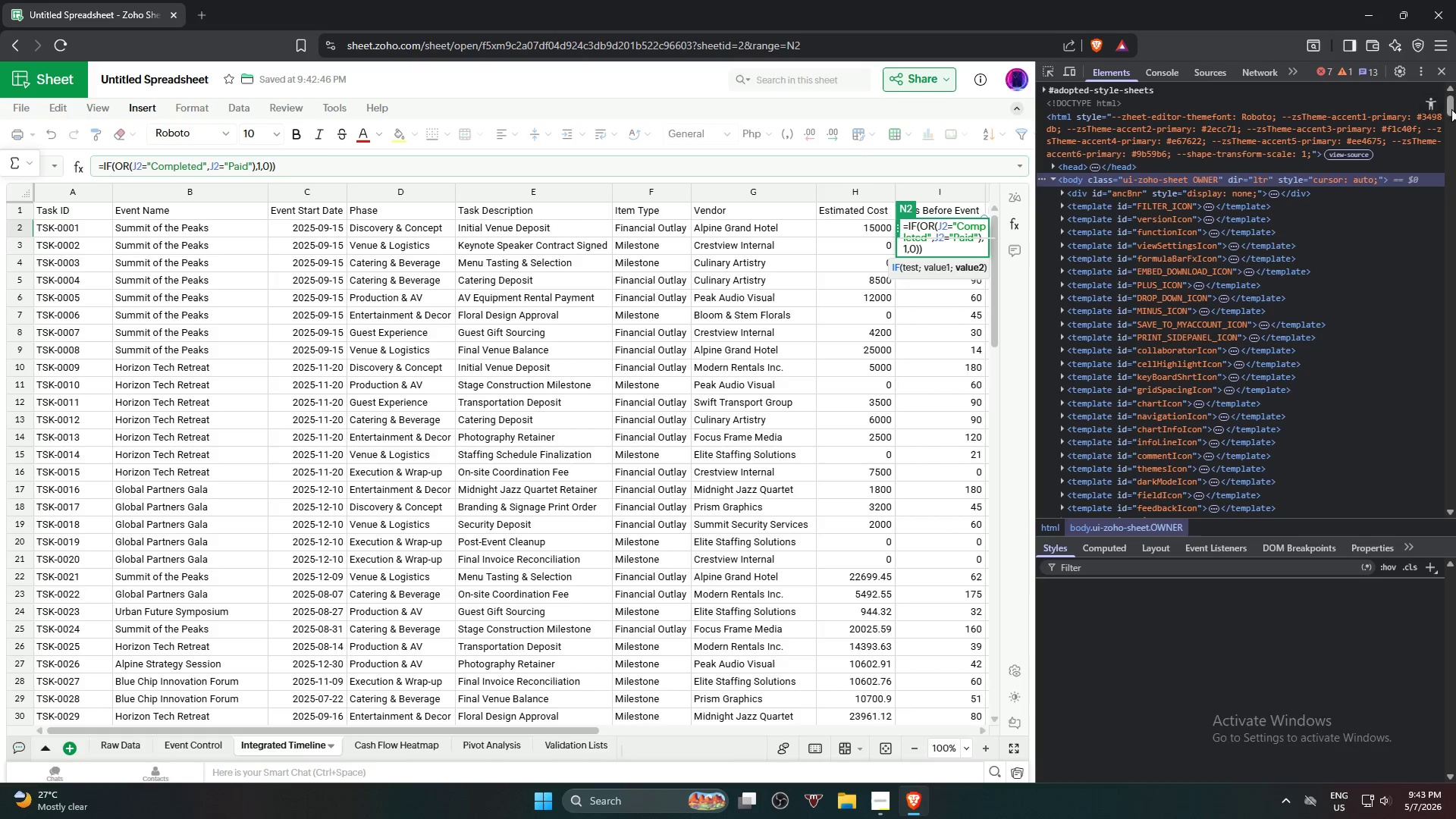 
left_click([1437, 73])
 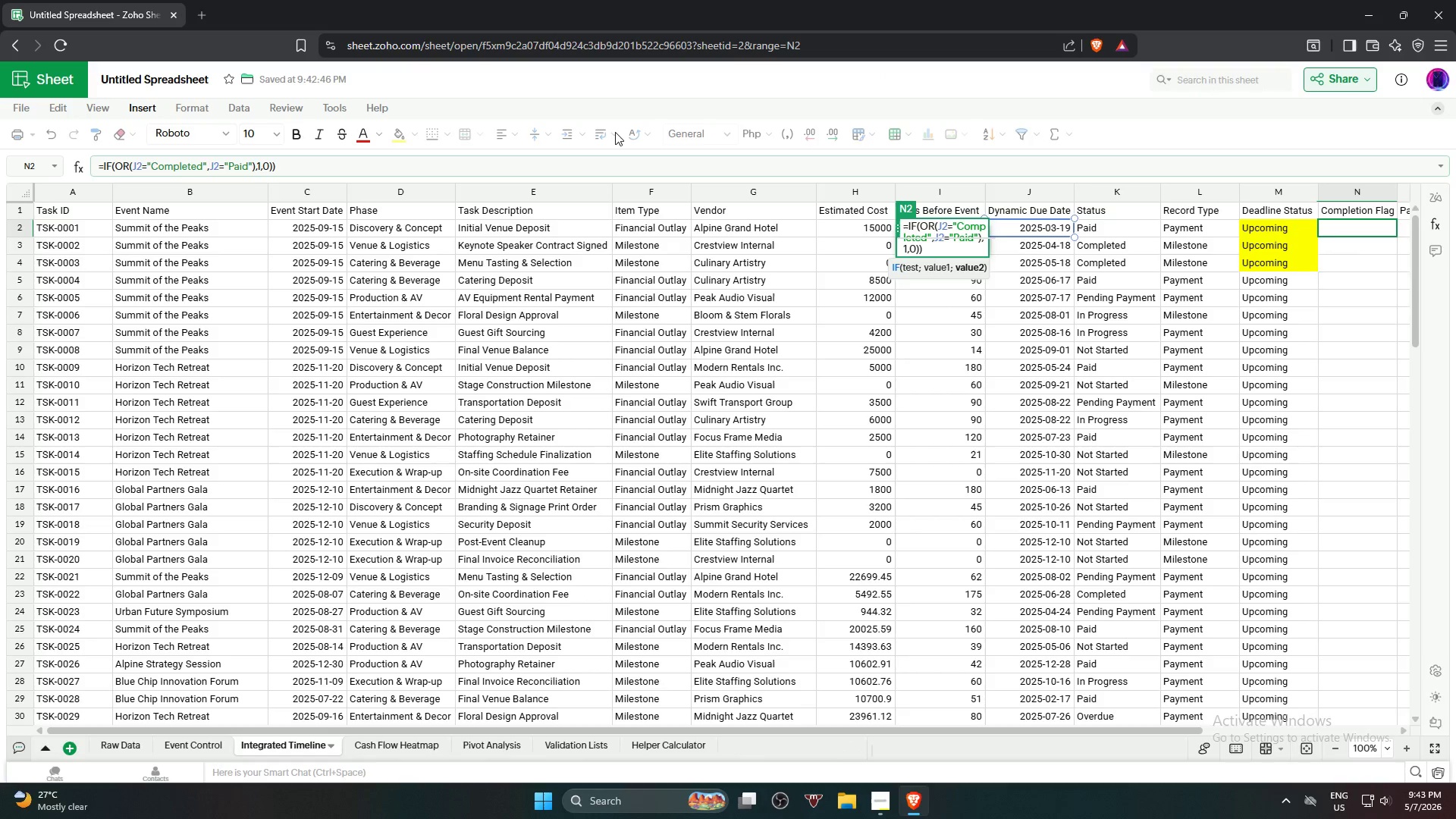 
left_click([620, 165])
 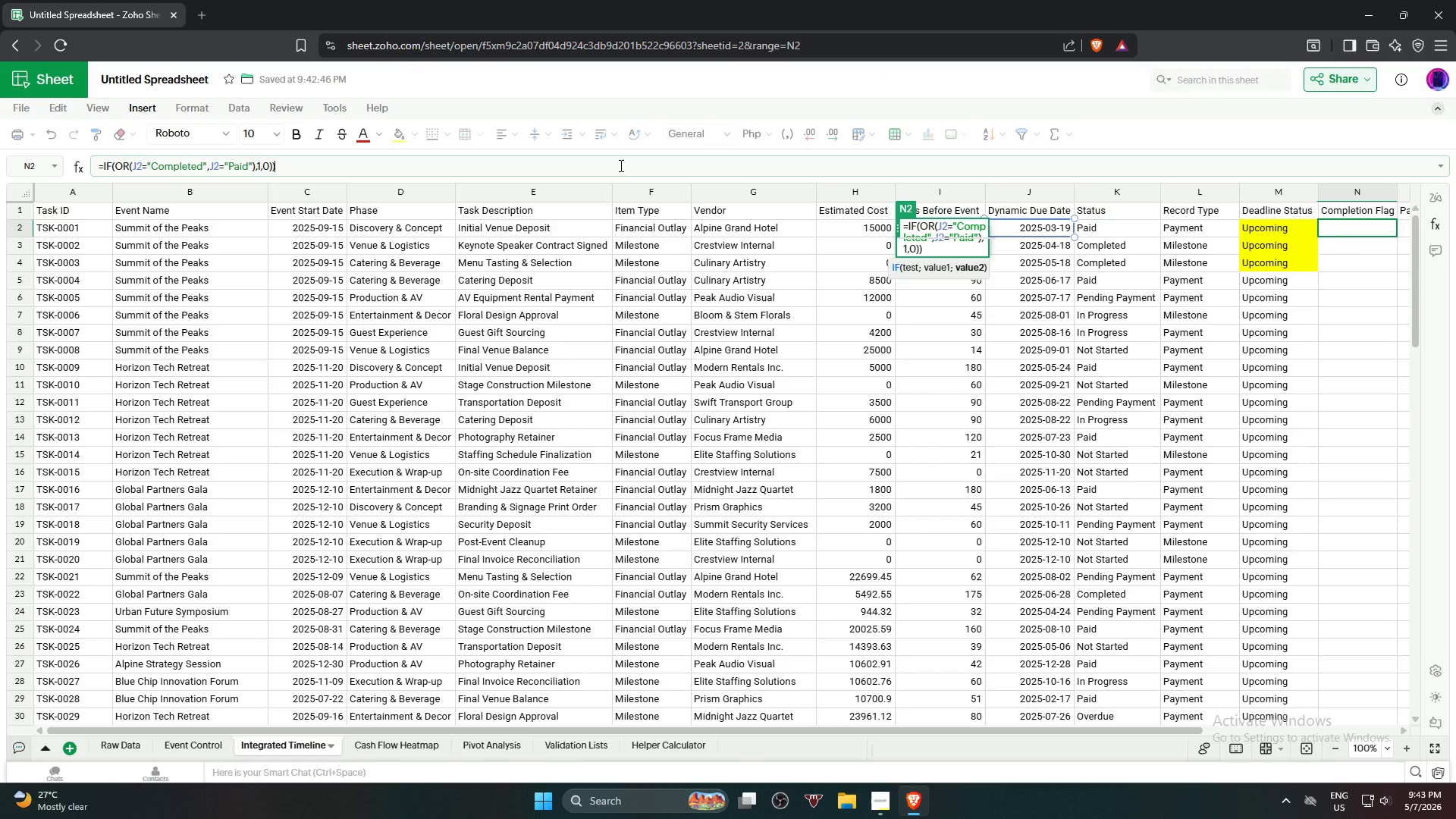 
key(Backspace)
 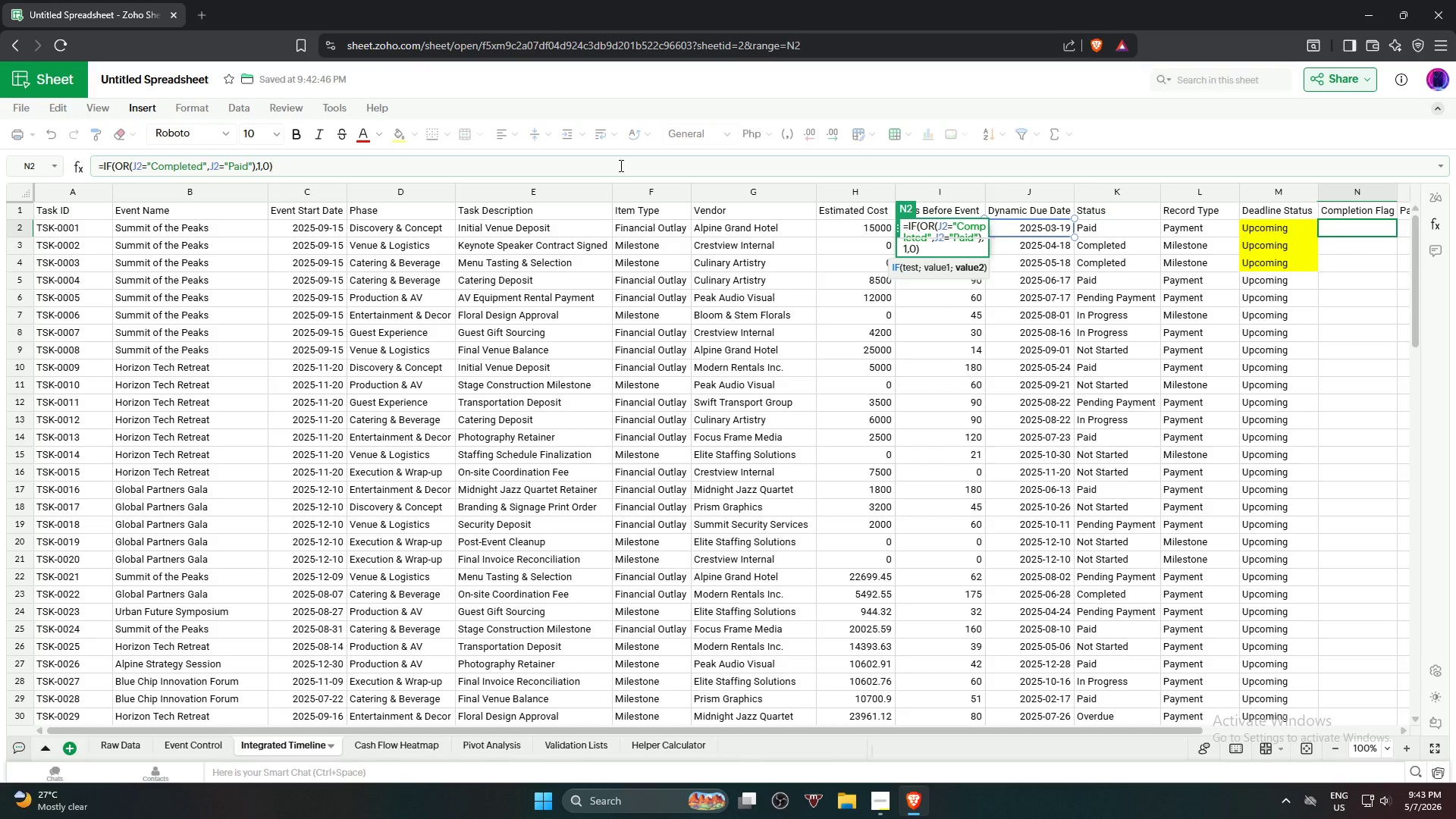 
key(Enter)
 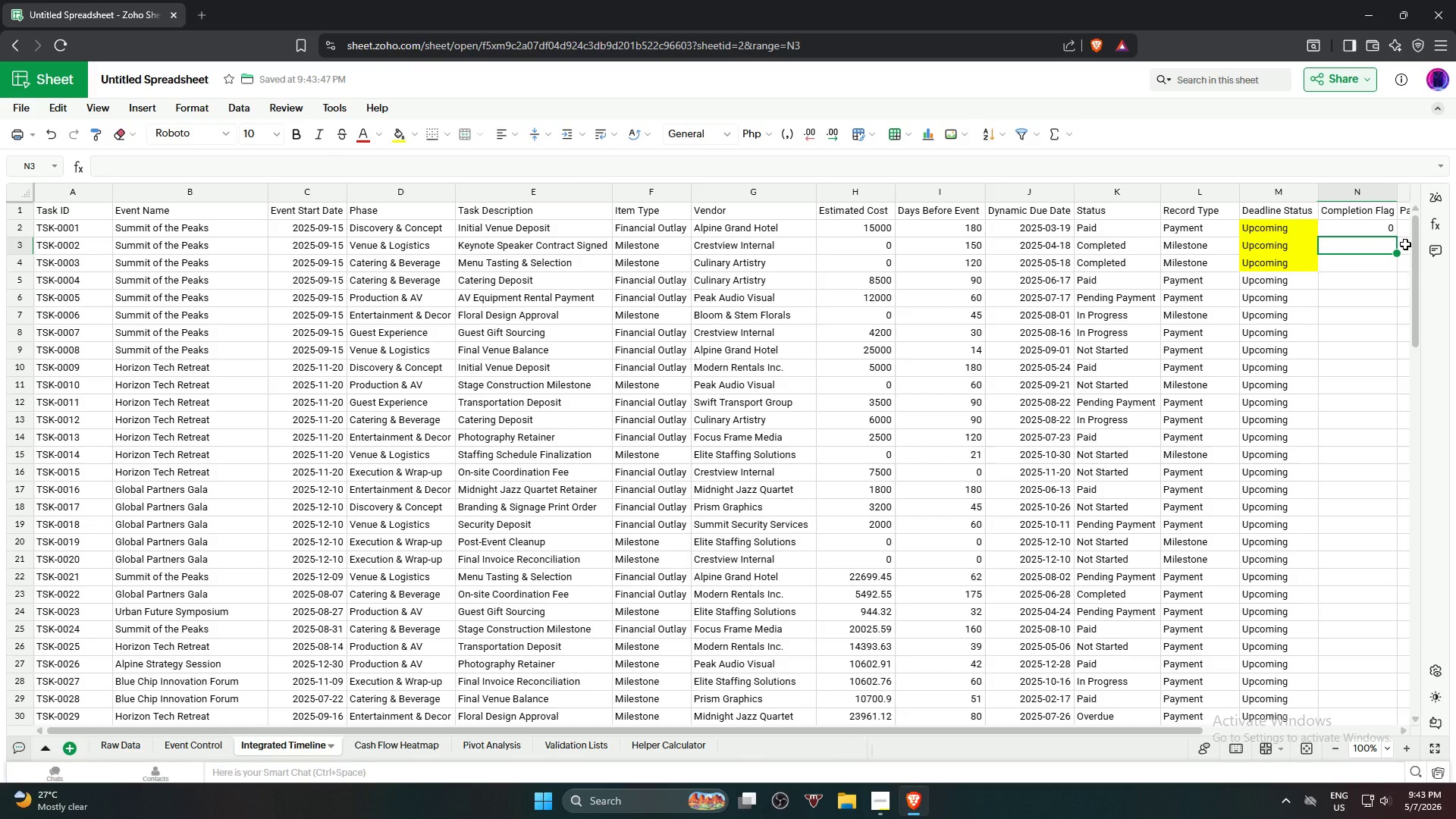 
left_click([1378, 230])
 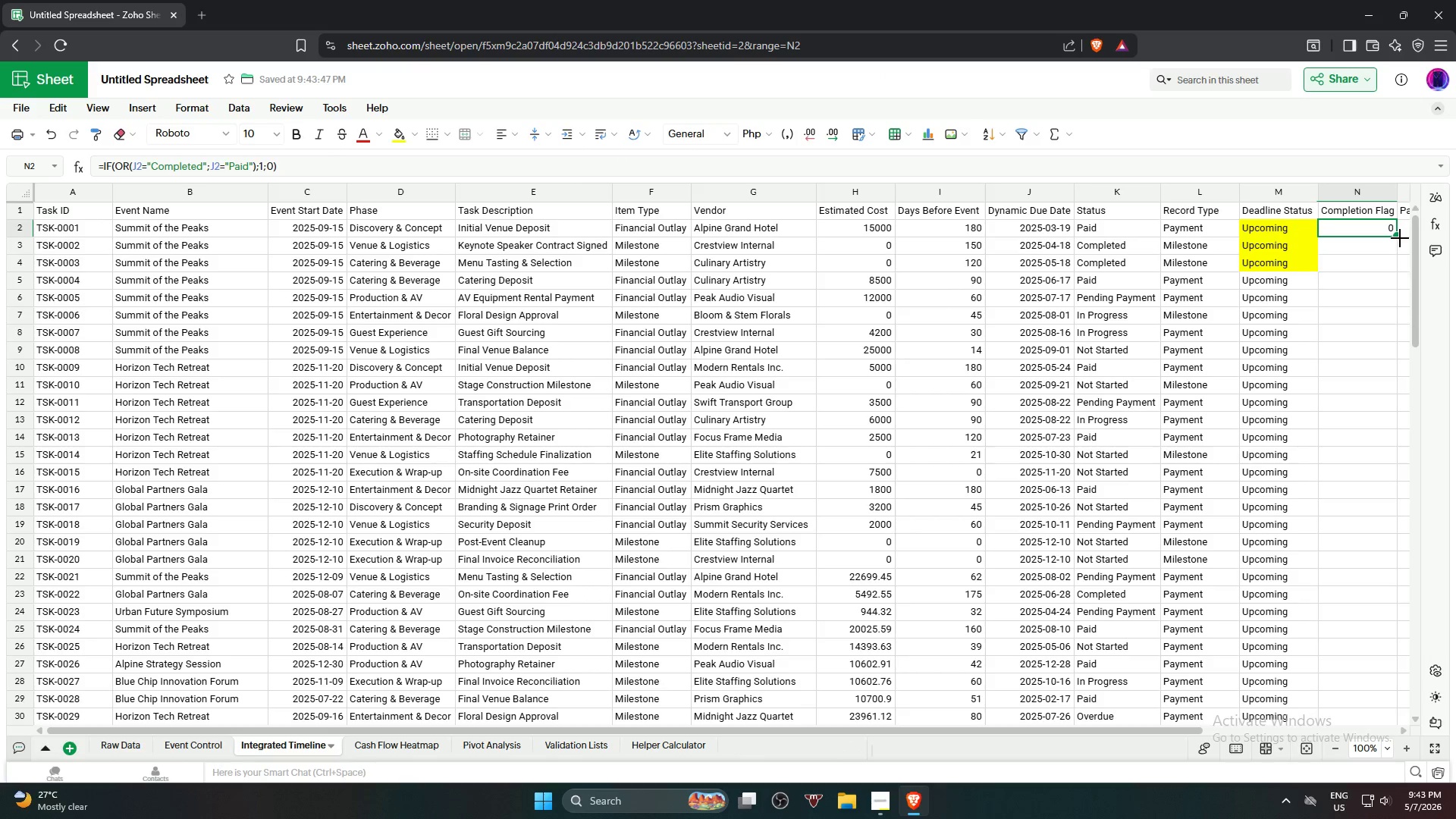 
left_click_drag(start_coordinate=[1400, 237], to_coordinate=[1383, 446])
 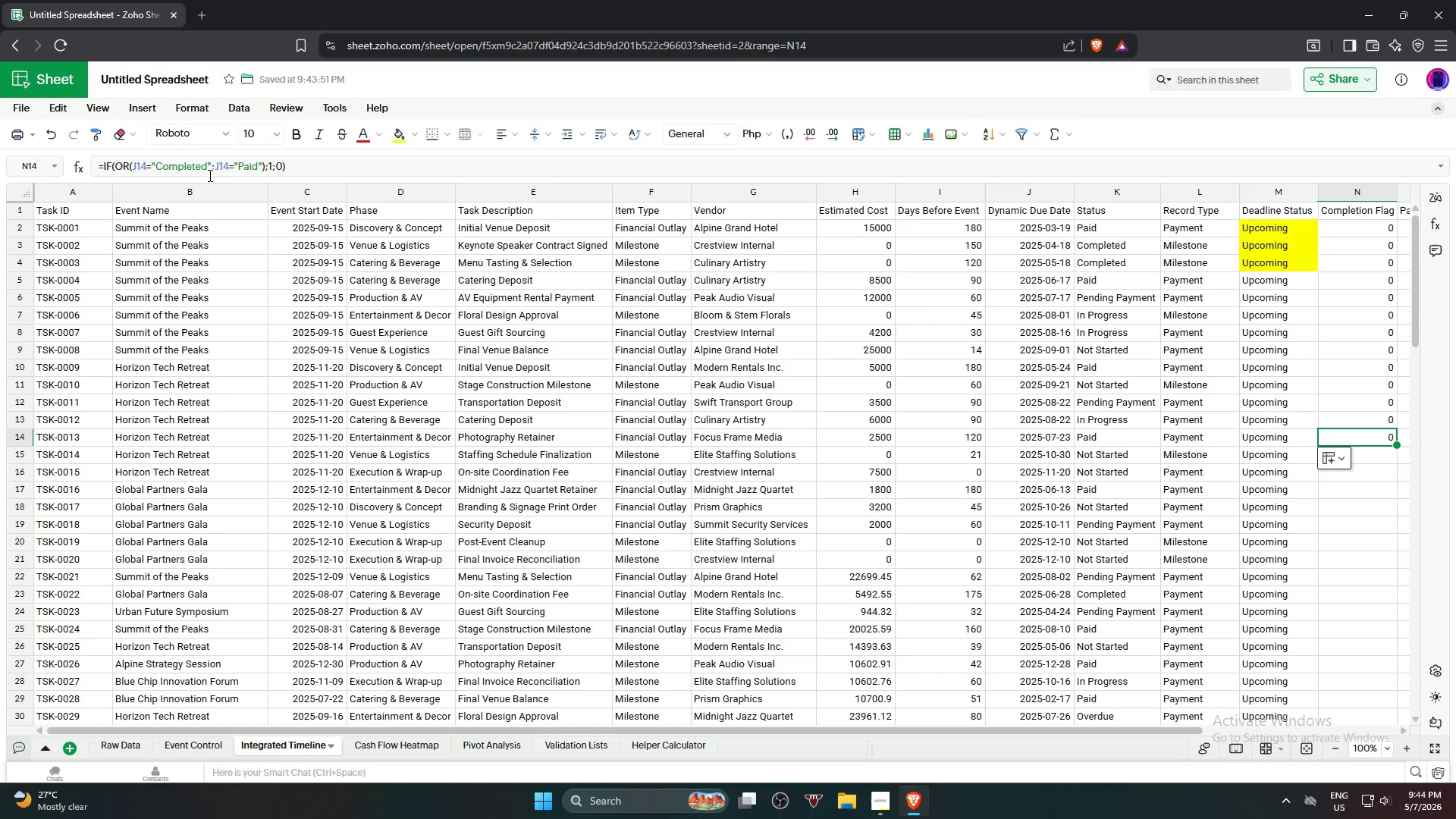 
wait(28.94)
 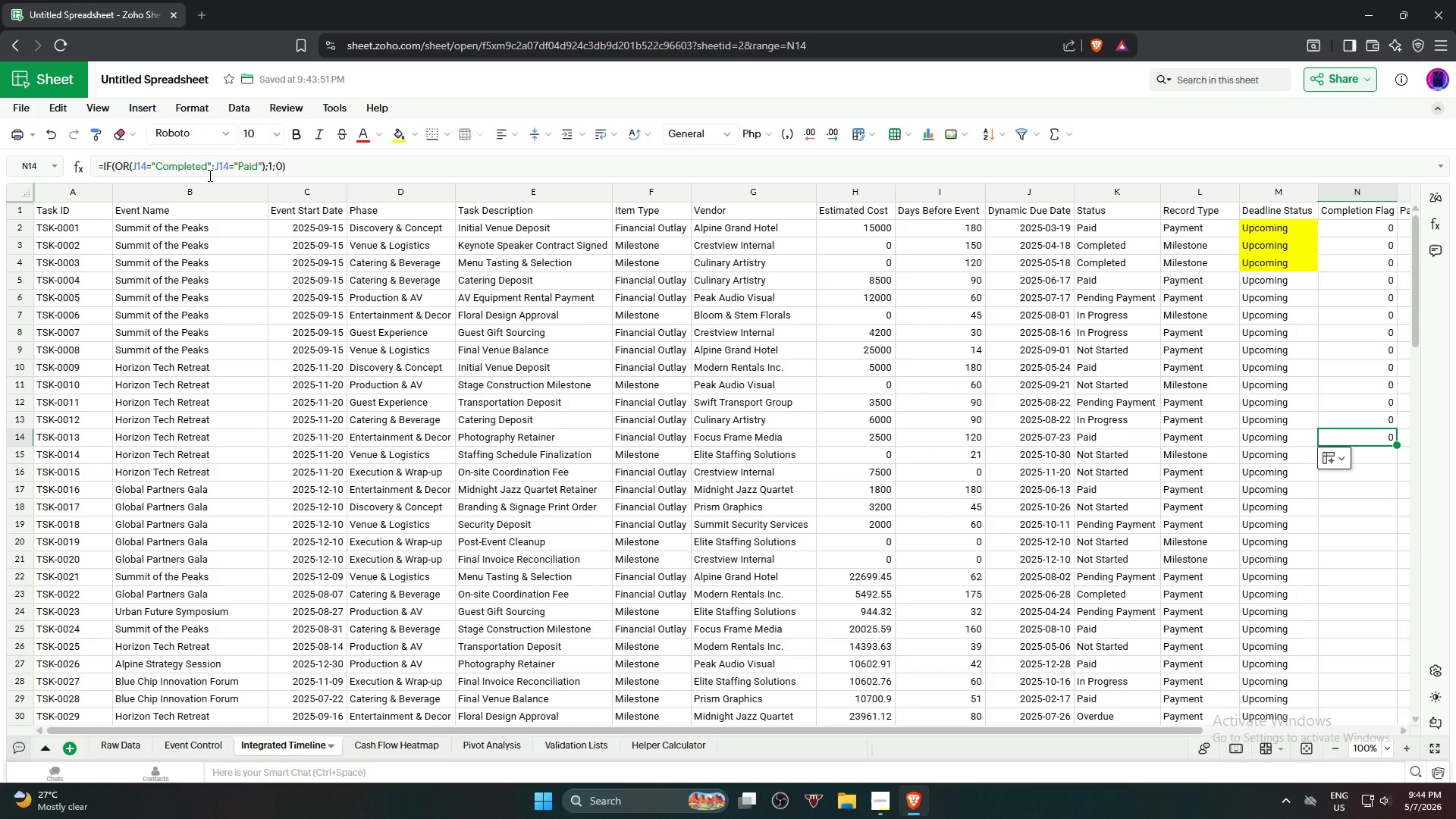 
scroll: coordinate [491, 247], scroll_direction: up, amount: 1.0
 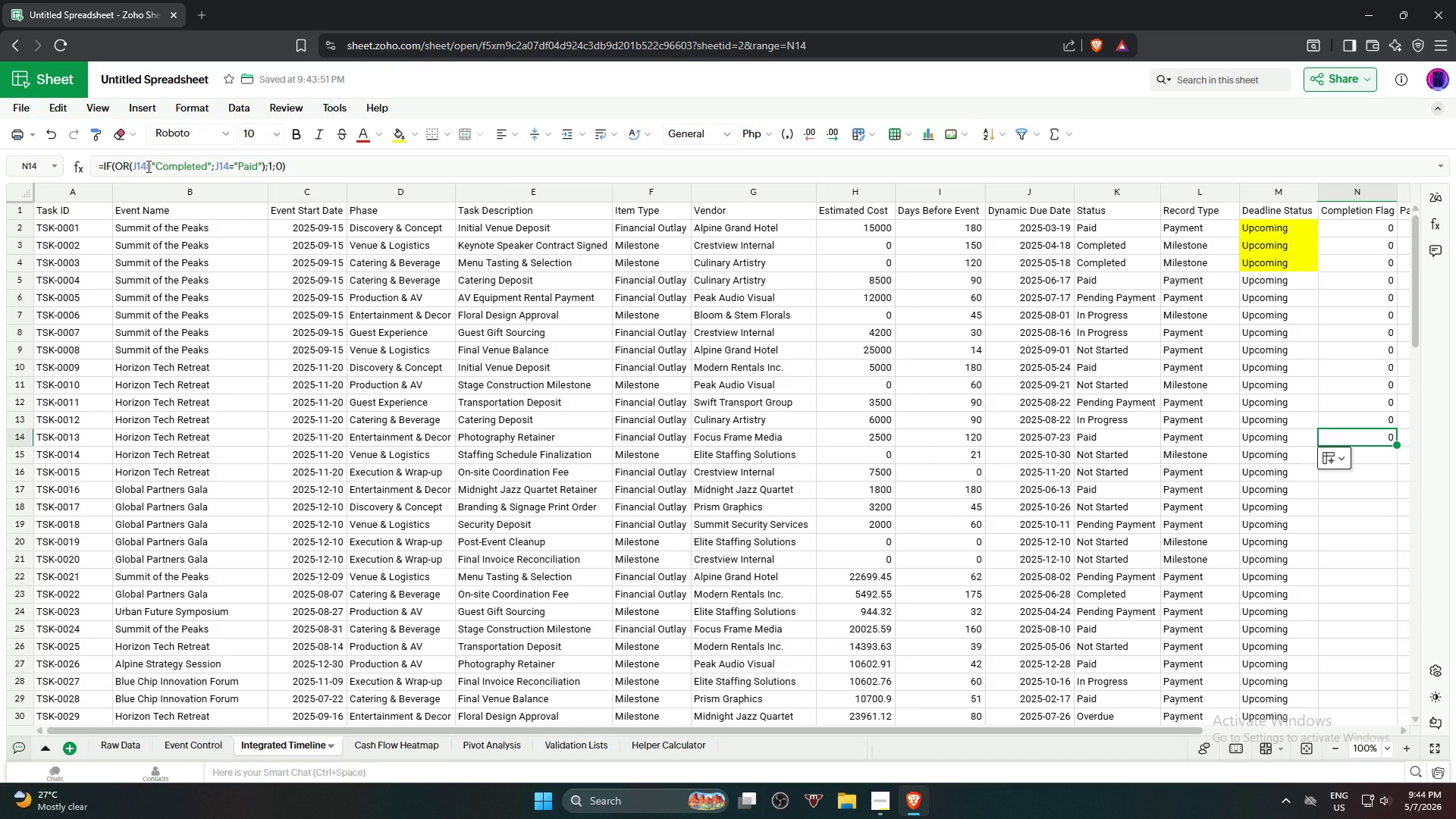 
left_click_drag(start_coordinate=[147, 166], to_coordinate=[134, 171])
 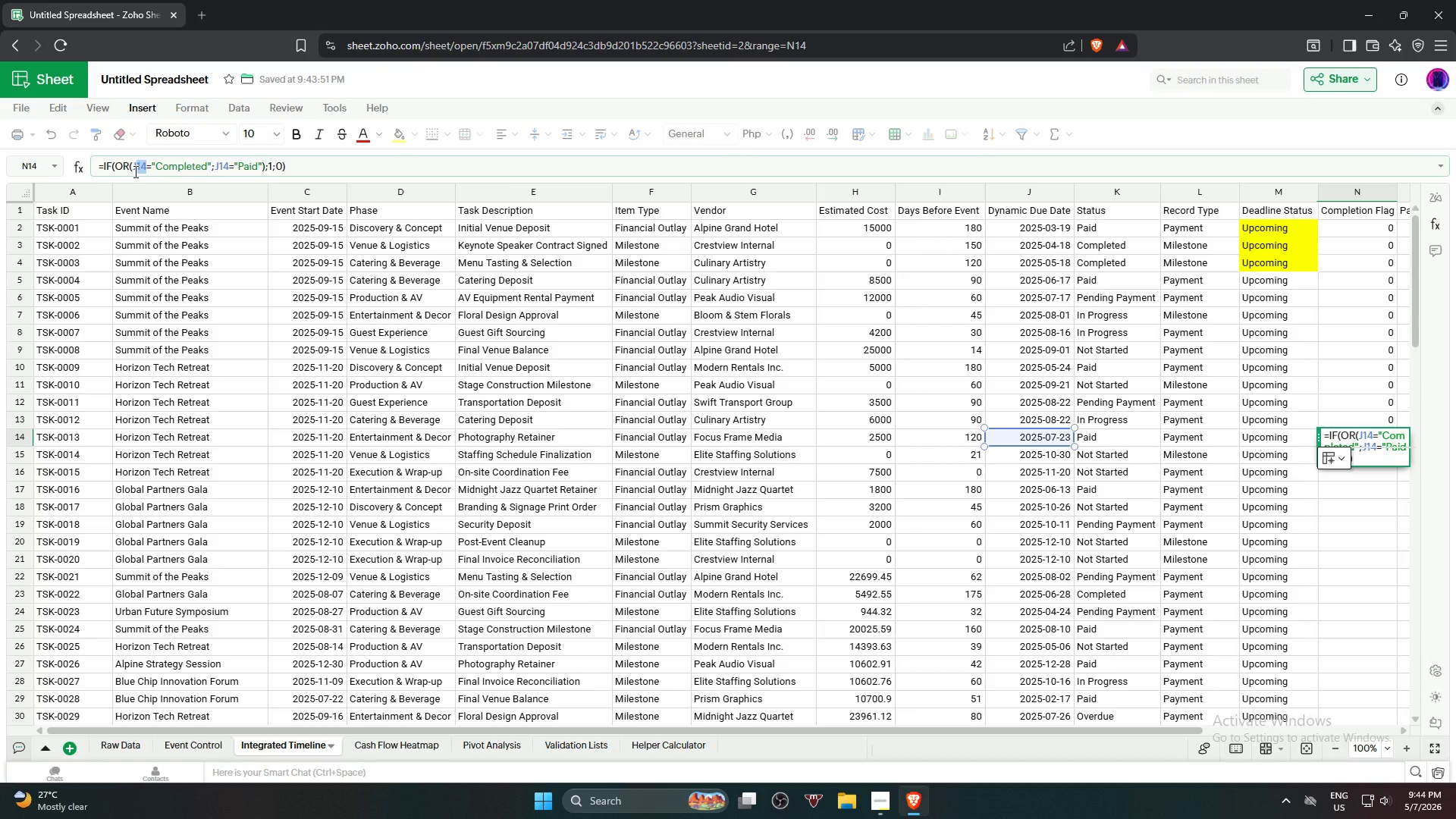 
key(Backspace)
 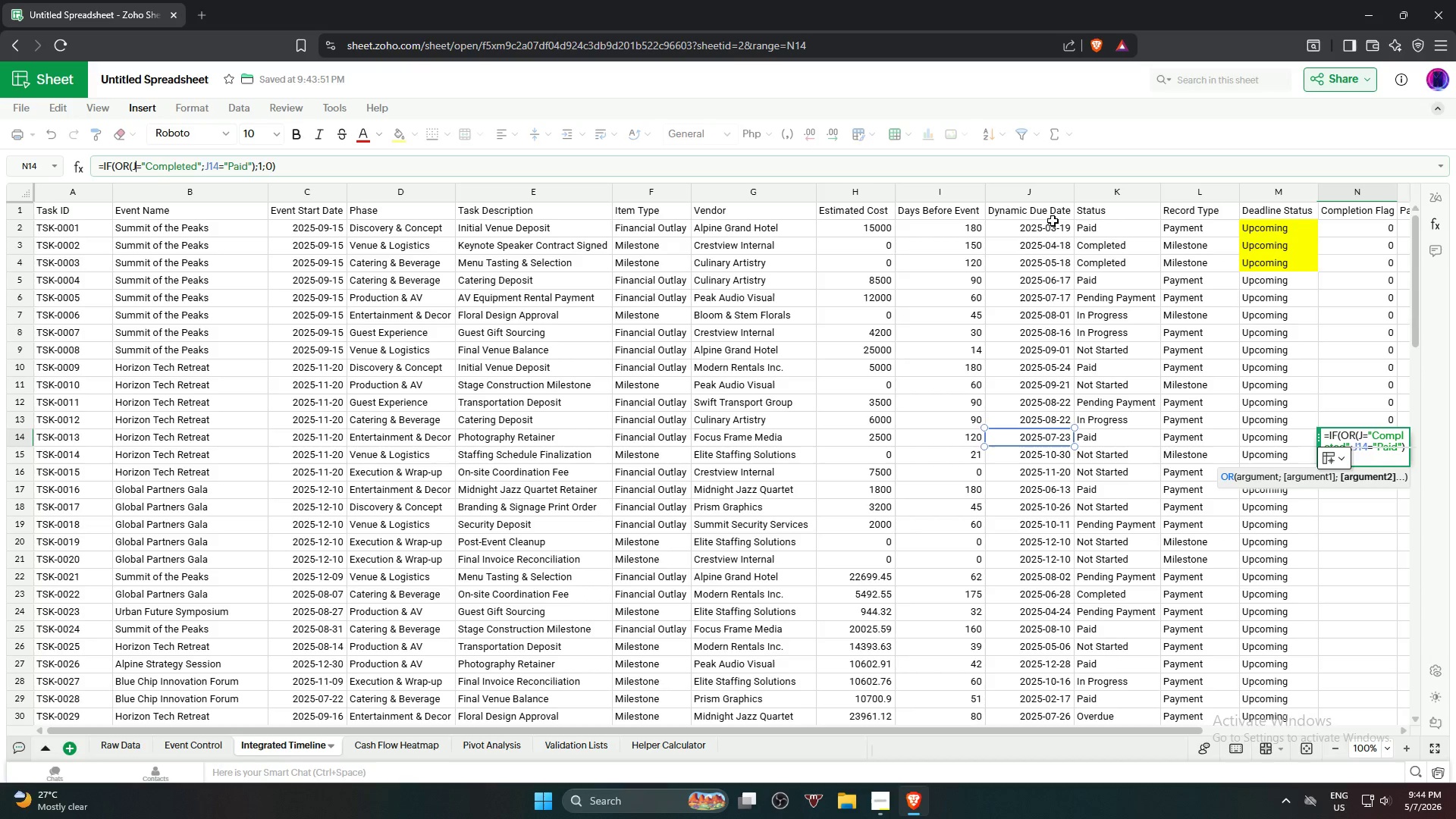 
left_click([1097, 227])
 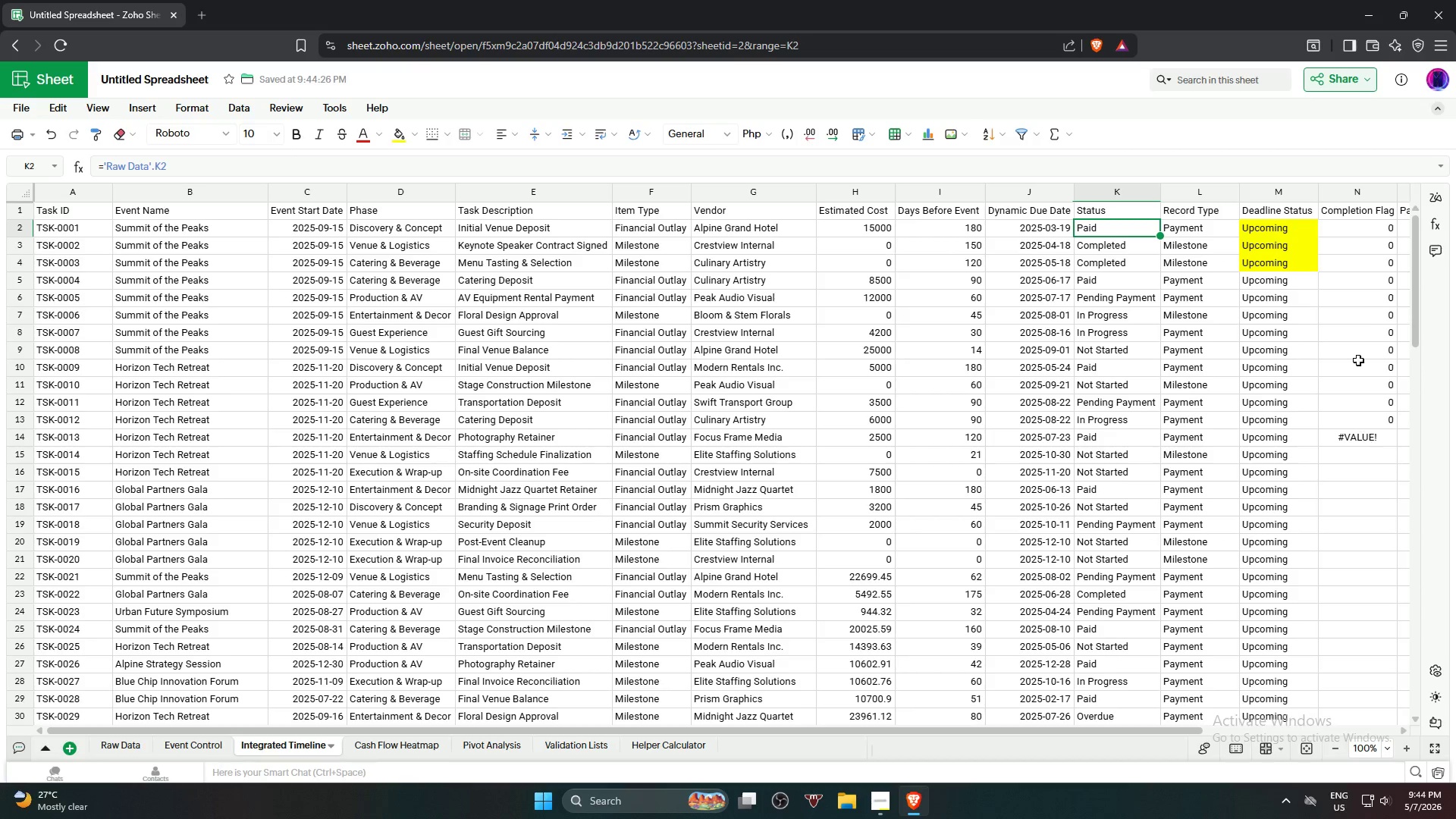 
scroll: coordinate [1392, 246], scroll_direction: up, amount: 1.0
 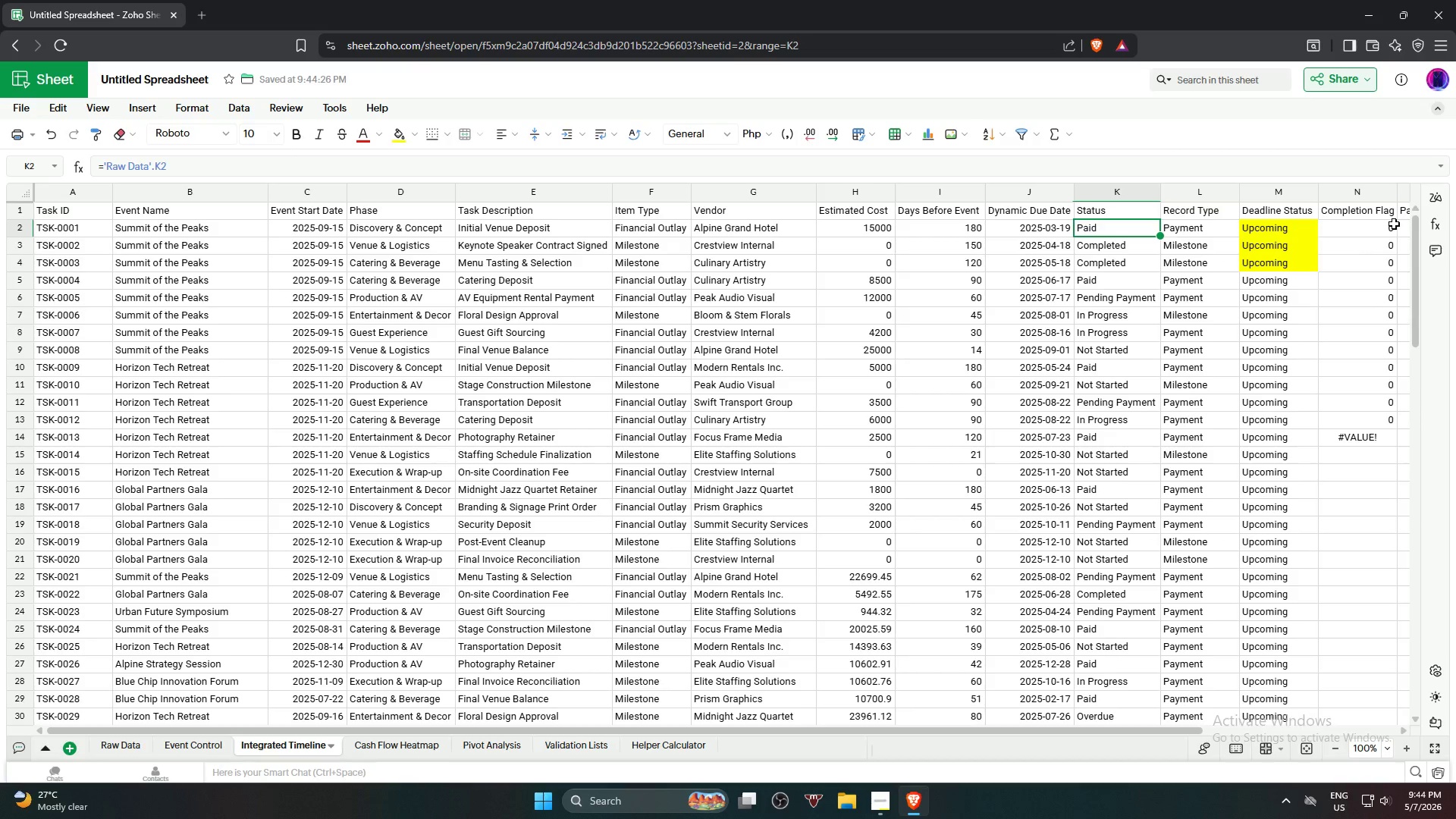 
left_click([1394, 223])
 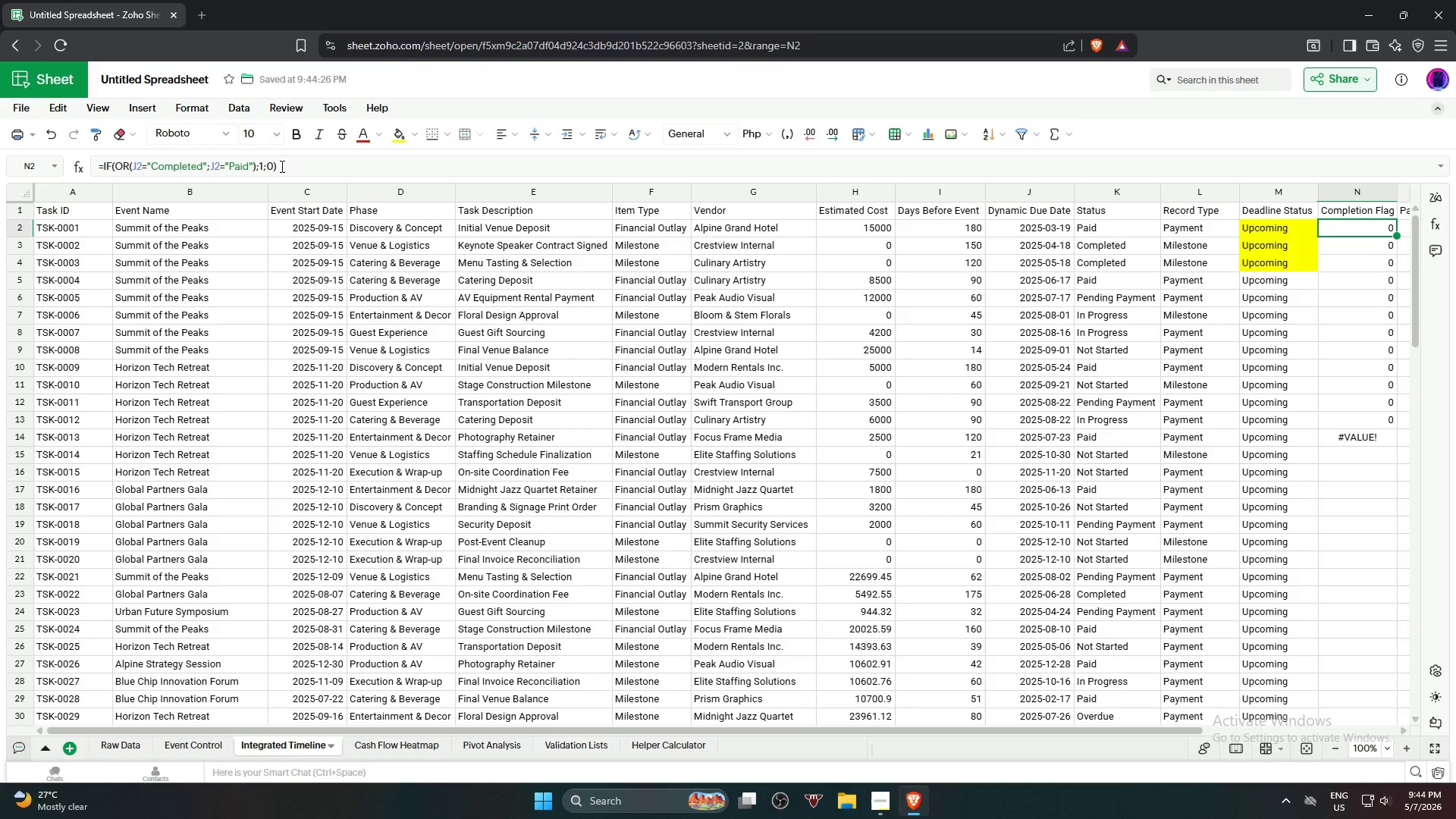 
left_click_drag(start_coordinate=[282, 162], to_coordinate=[130, 168])
 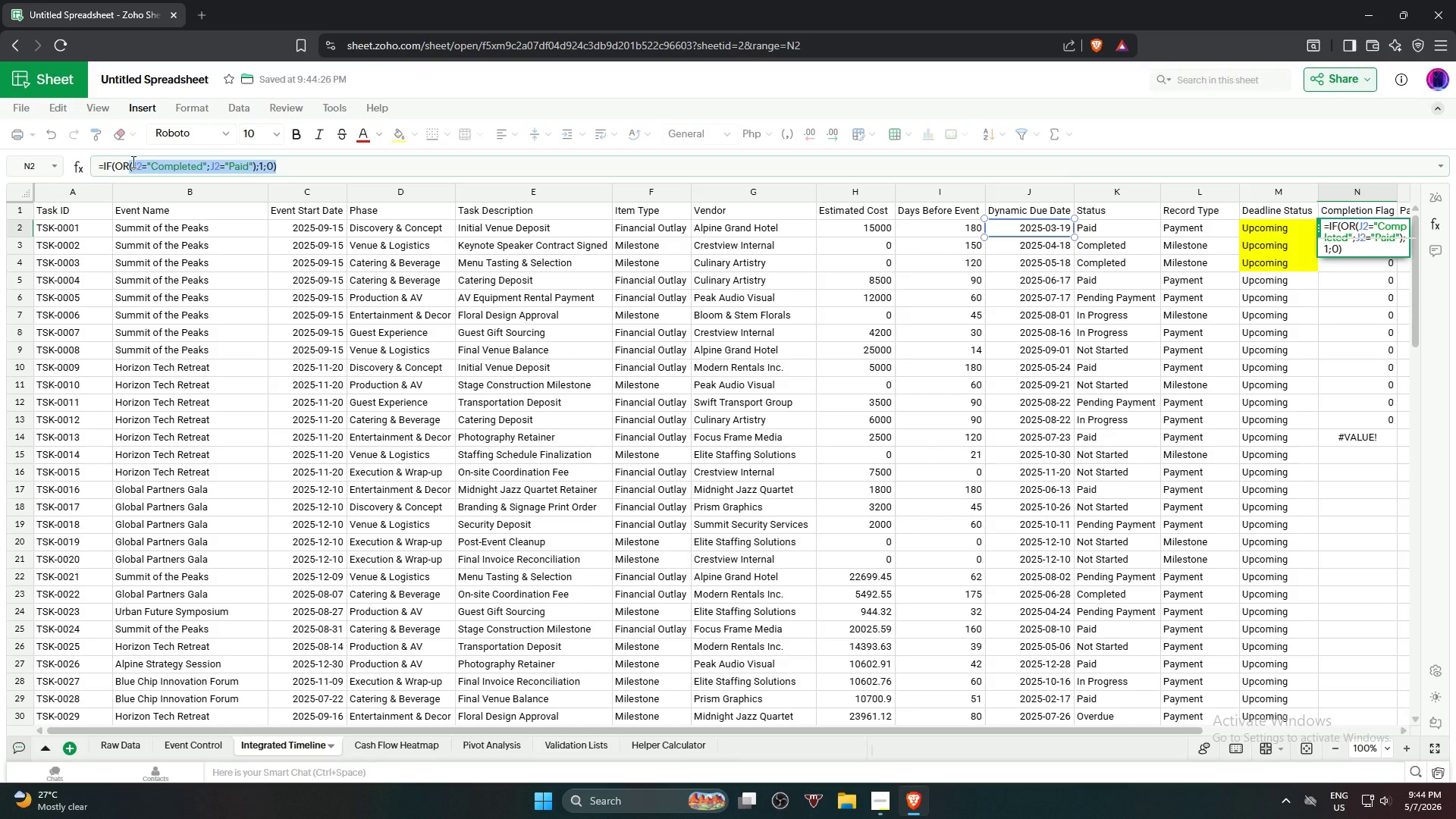 
key(Backspace)
 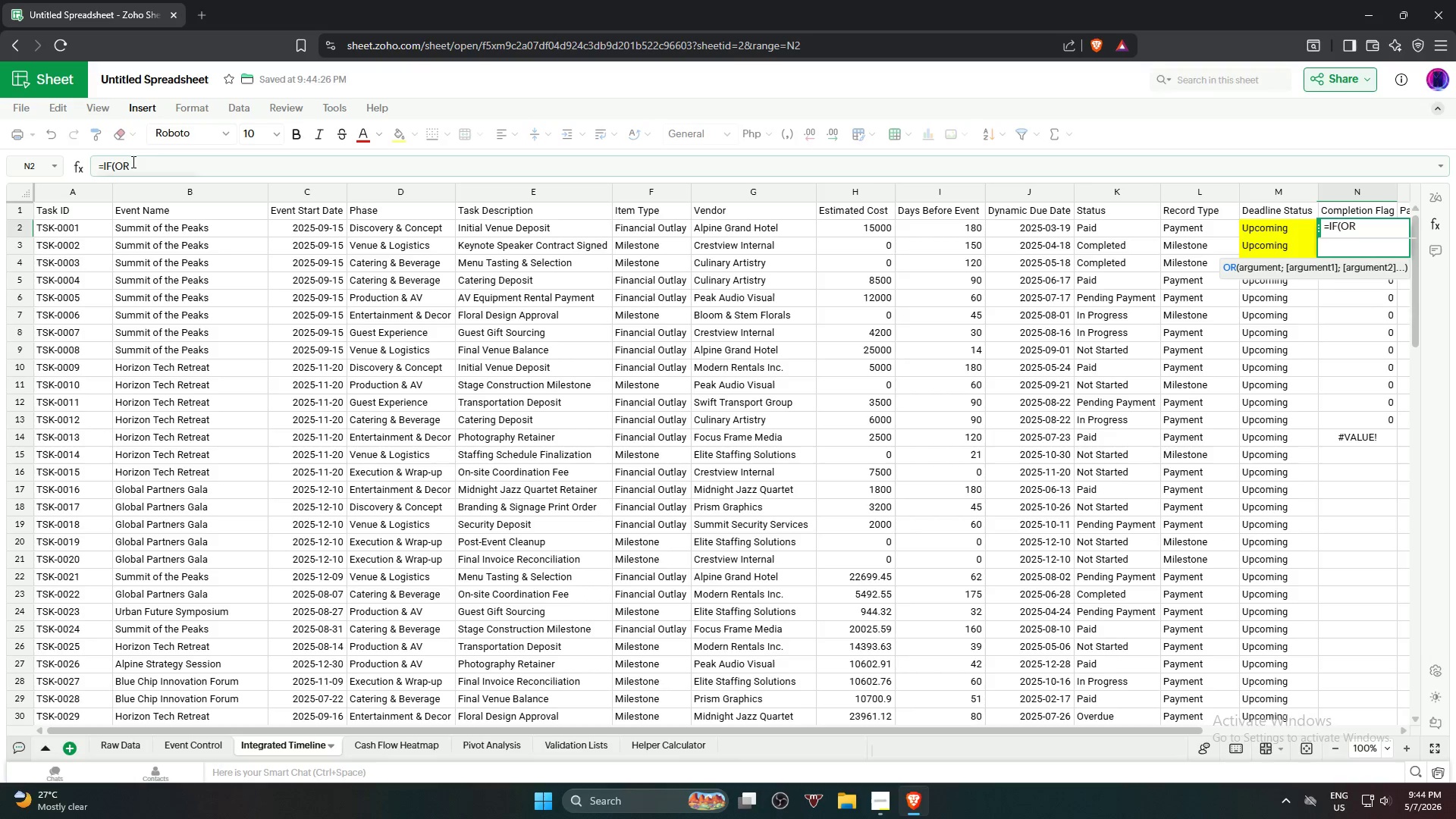 
key(Shift+9)
 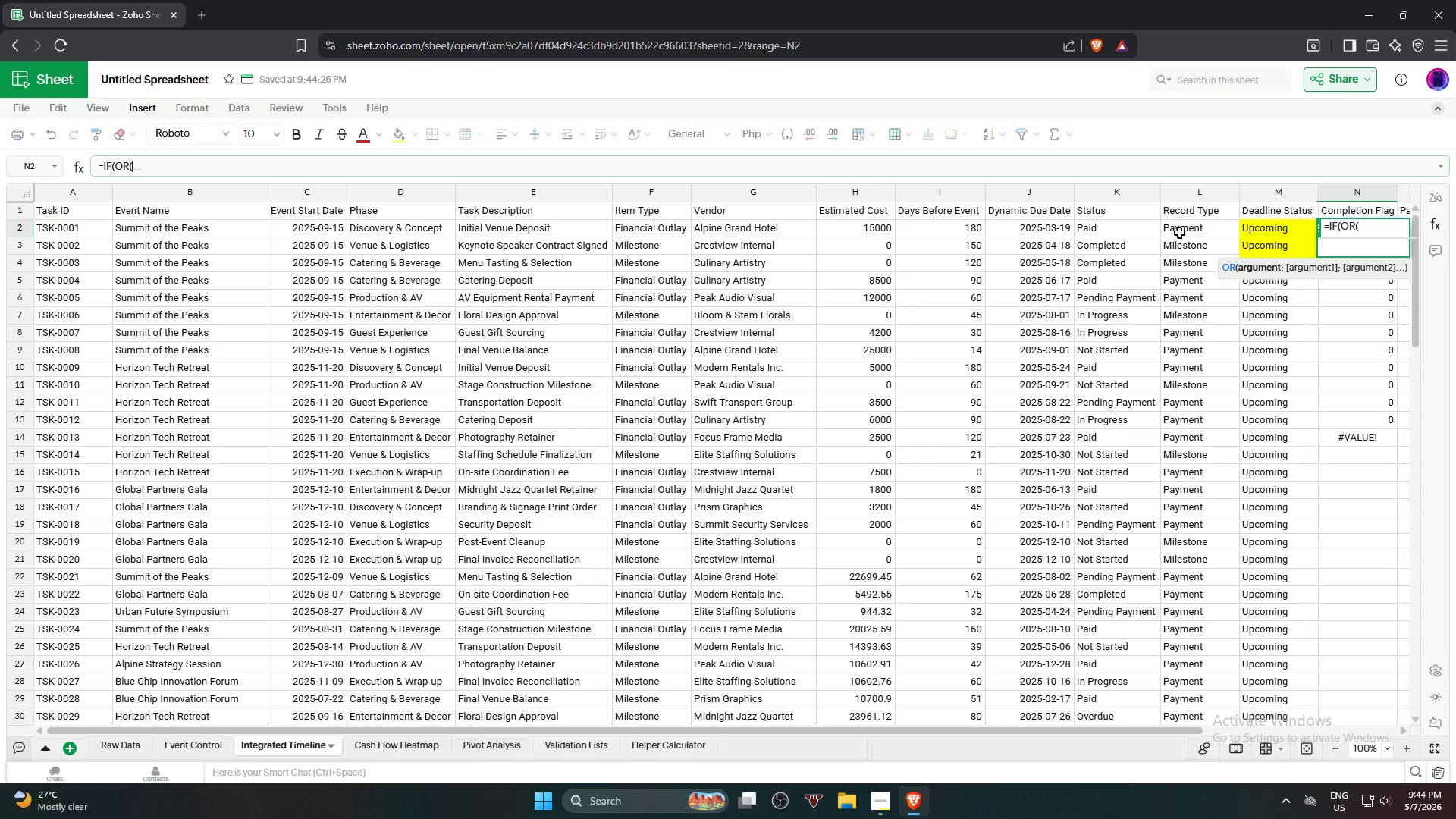 
left_click([1179, 232])
 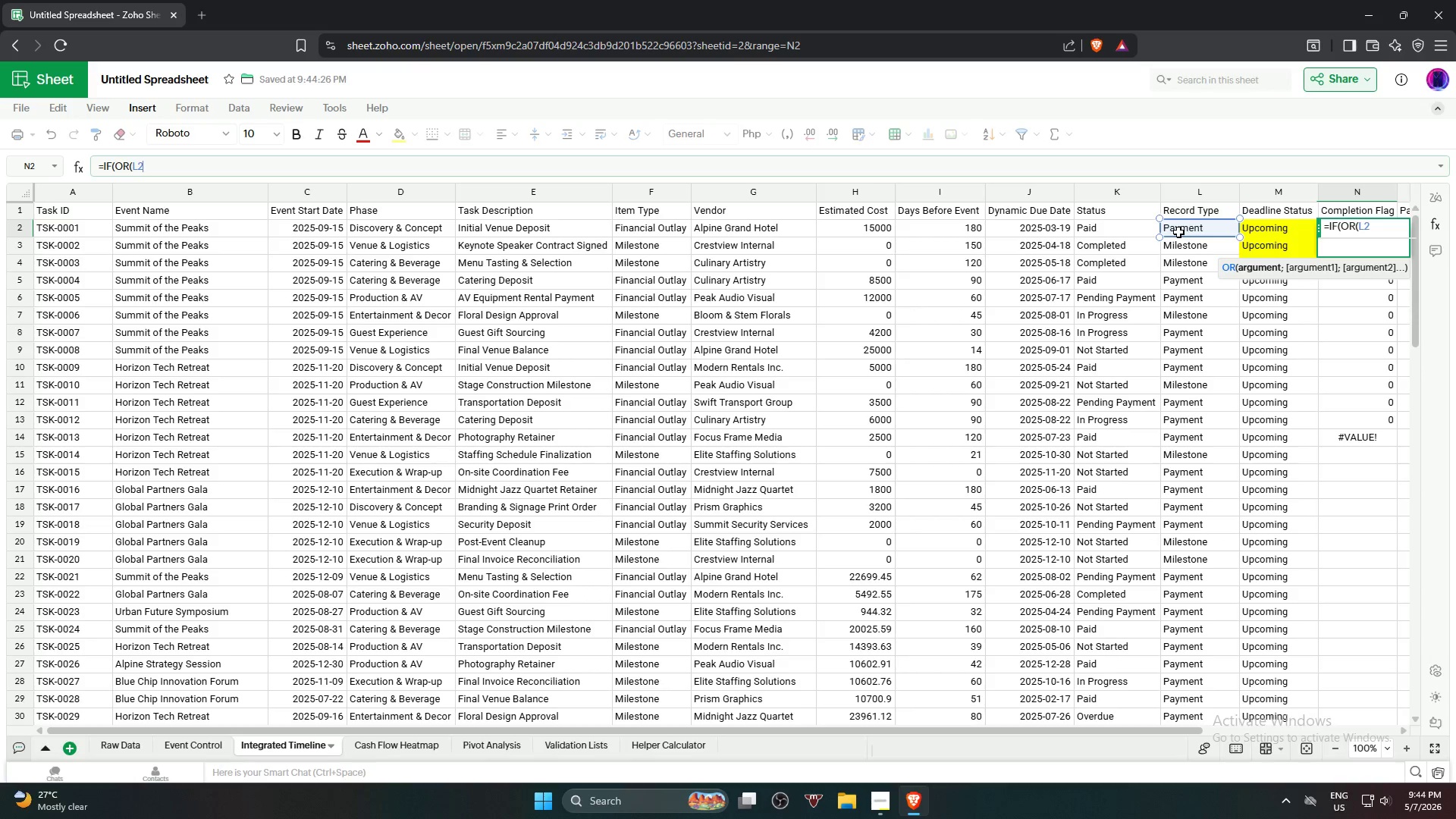 
wait(5.92)
 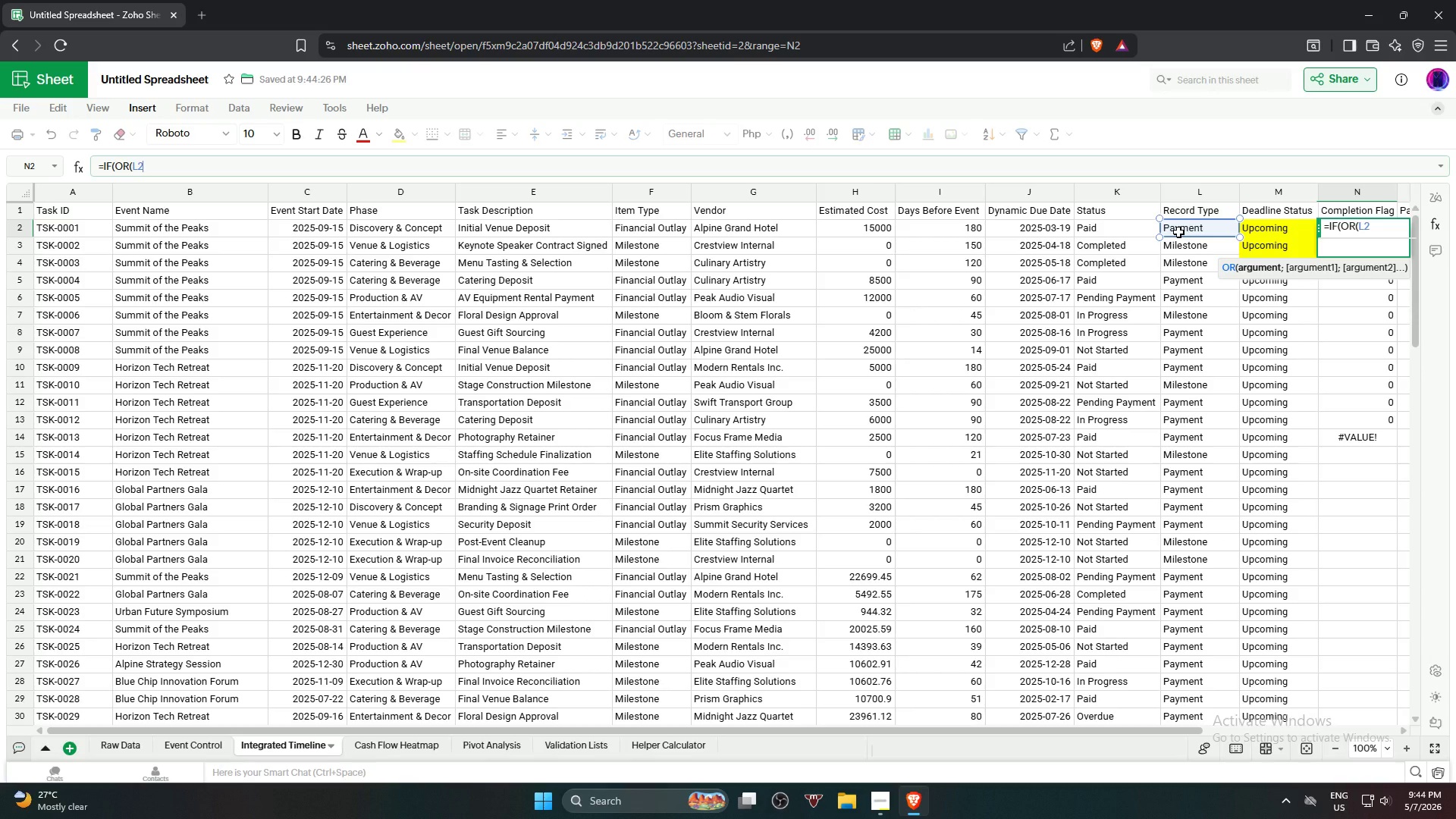 
type(="Completed",)
 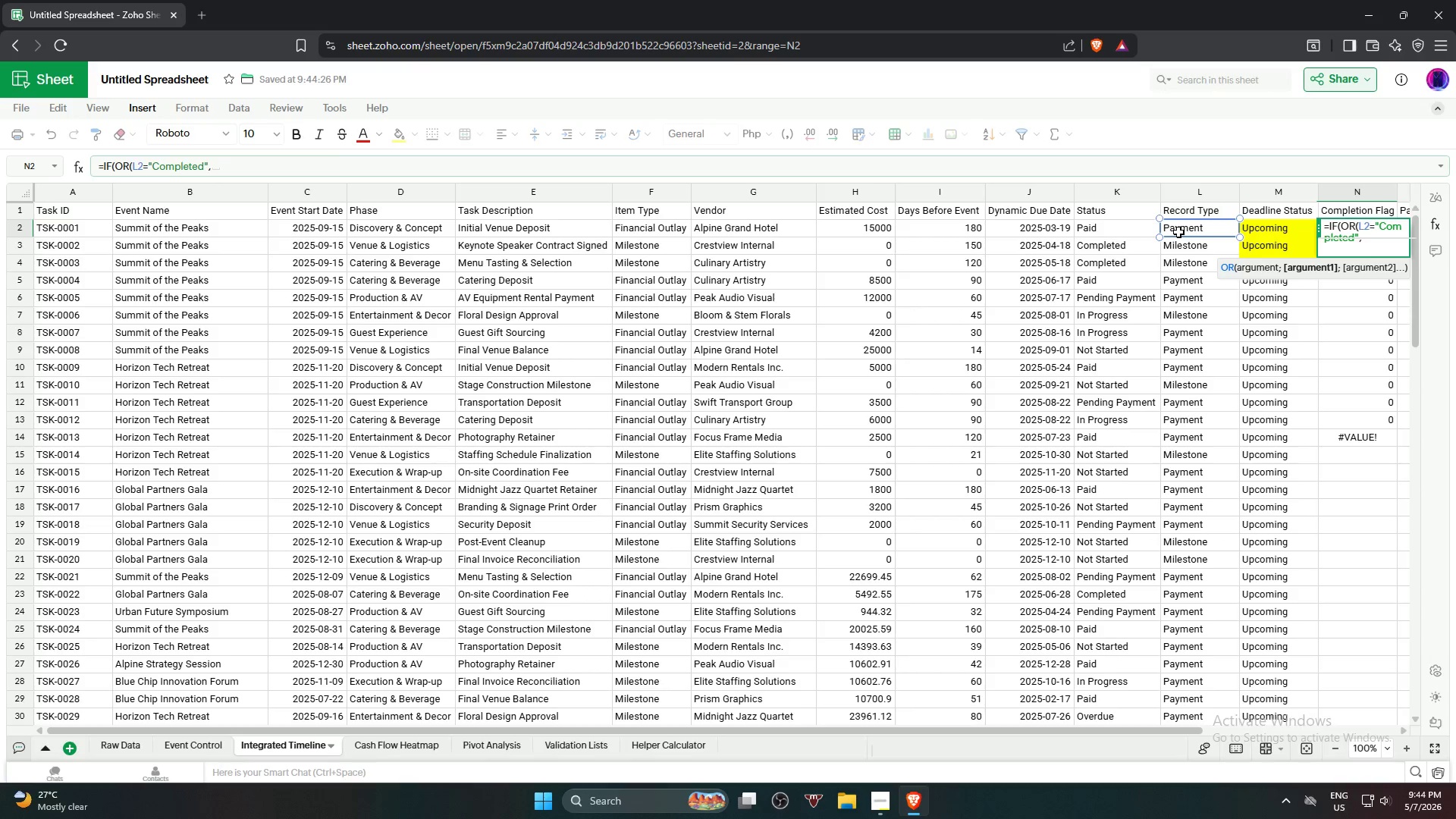 
left_click([1178, 232])
 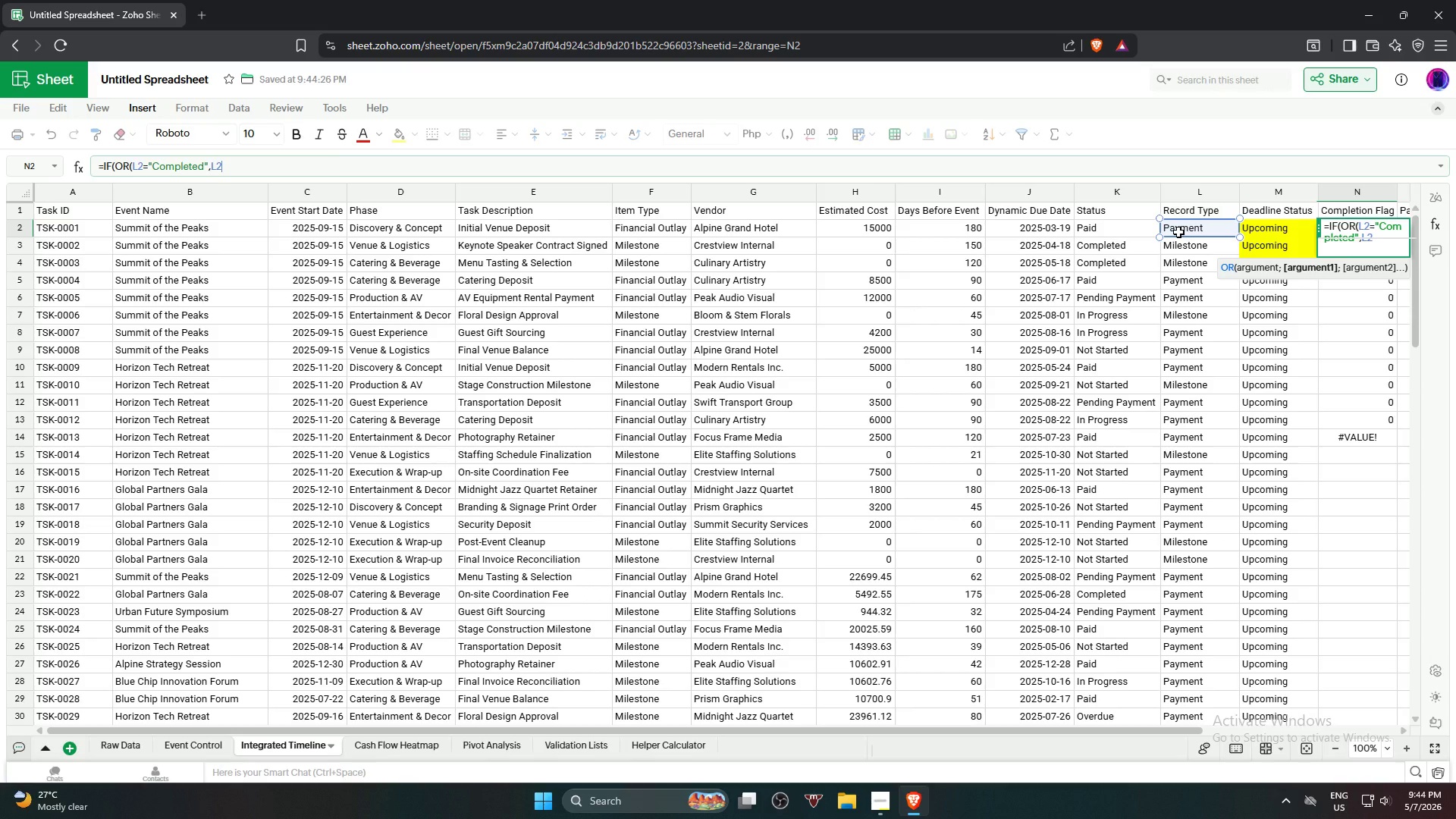 
type(="Paud[Insert])
key(Backspace)
key(Backspace)
type(id"),1,0))
 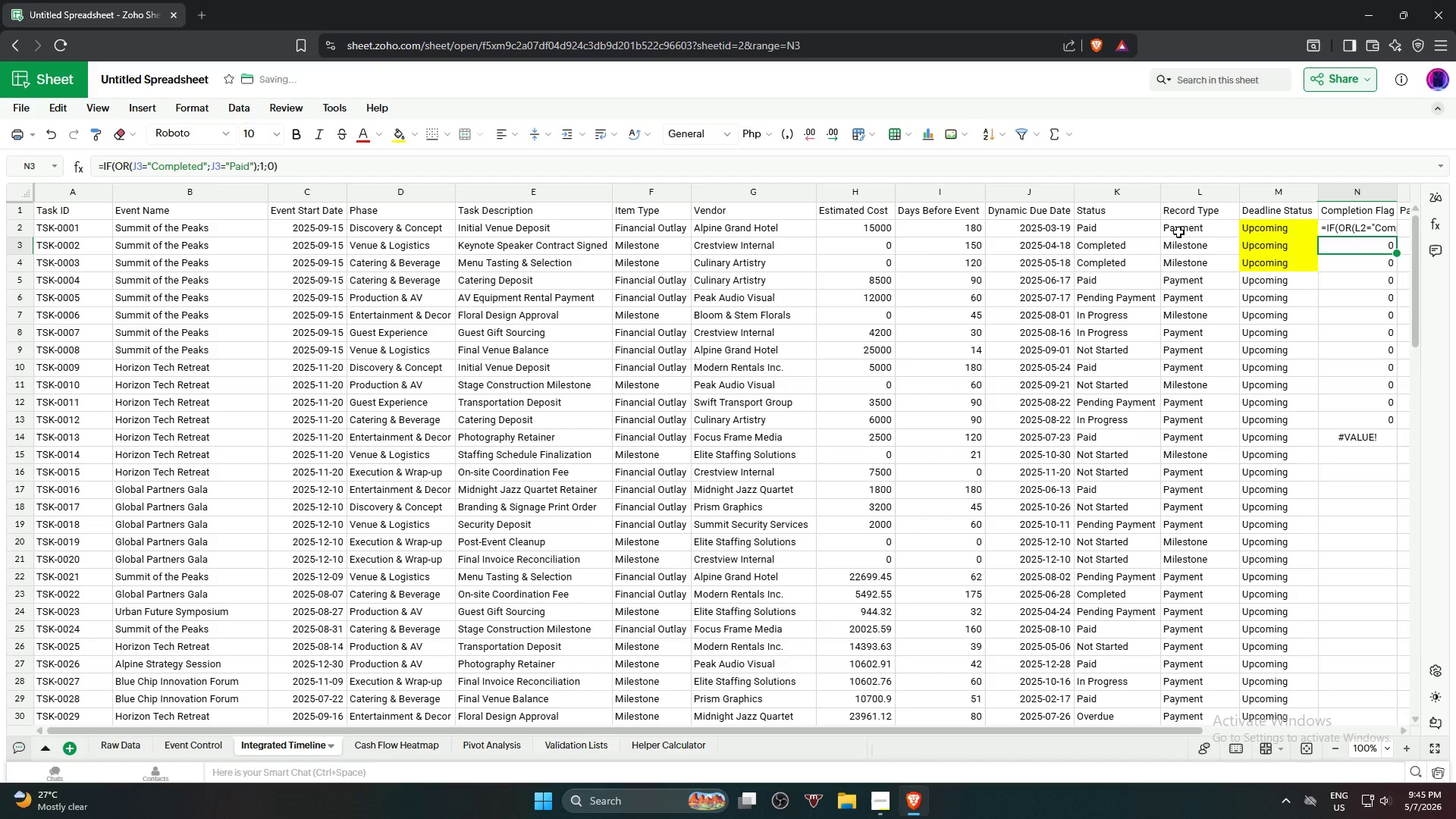 
 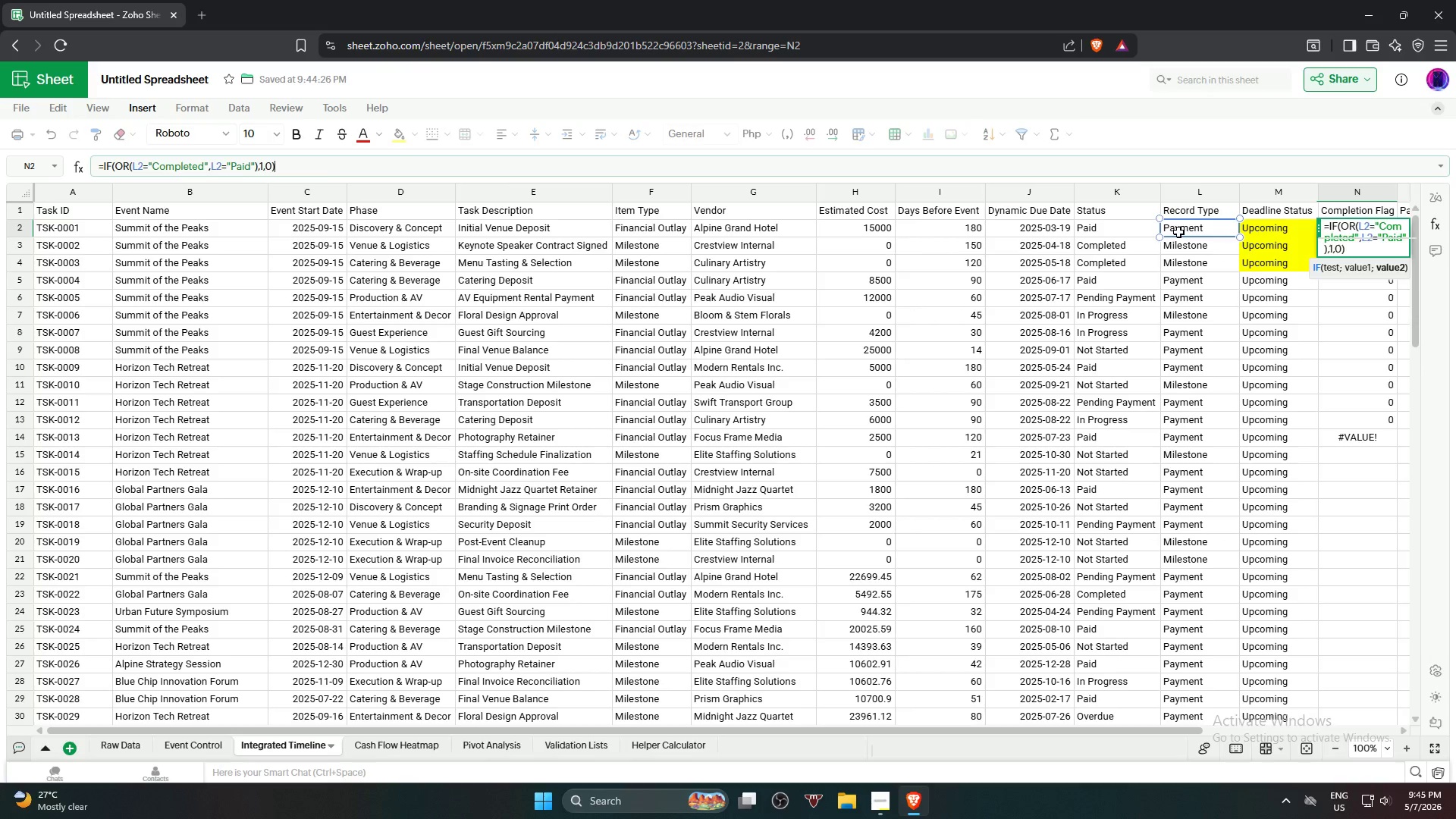 
key(Enter)
 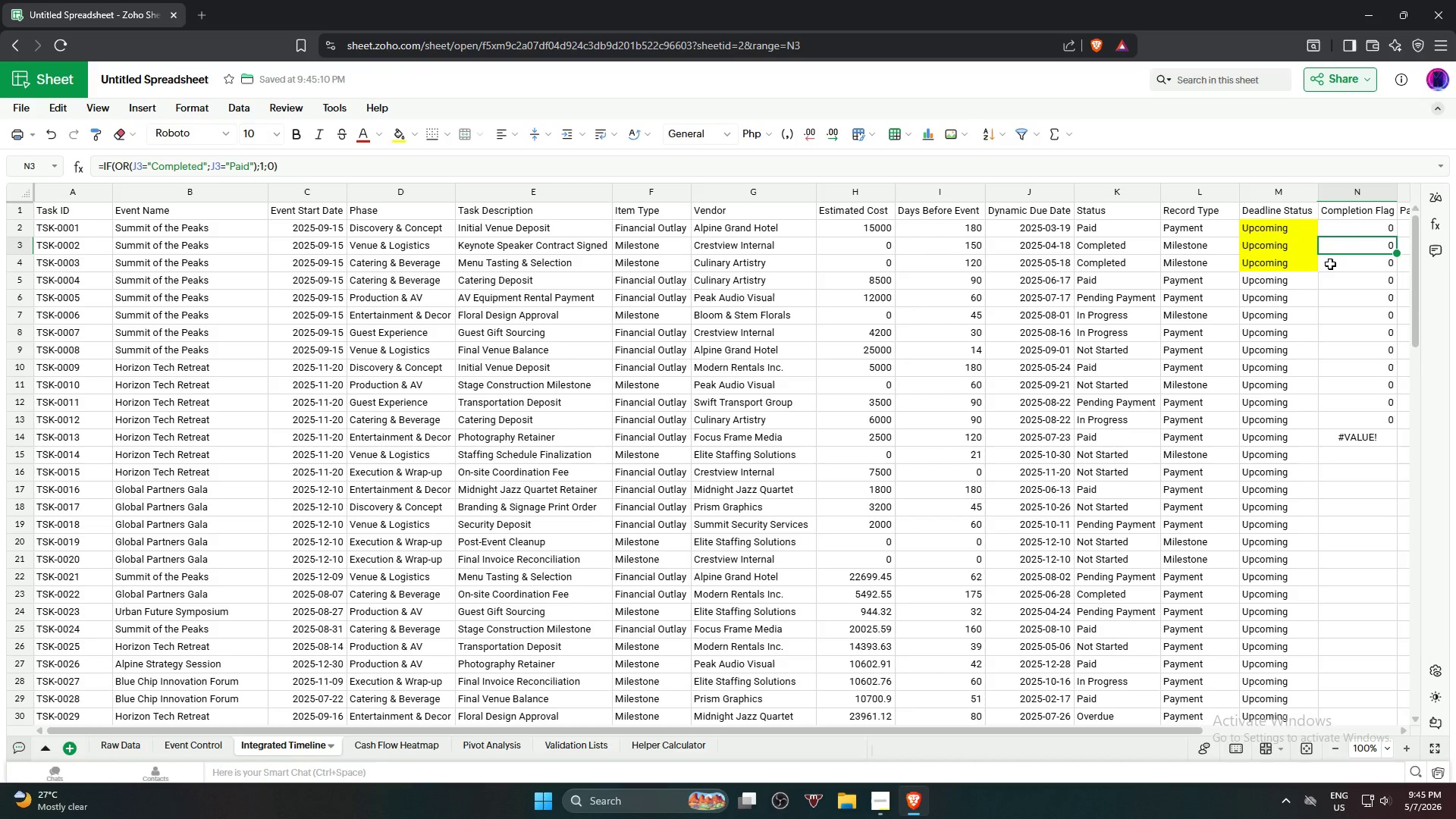 
left_click([1366, 231])
 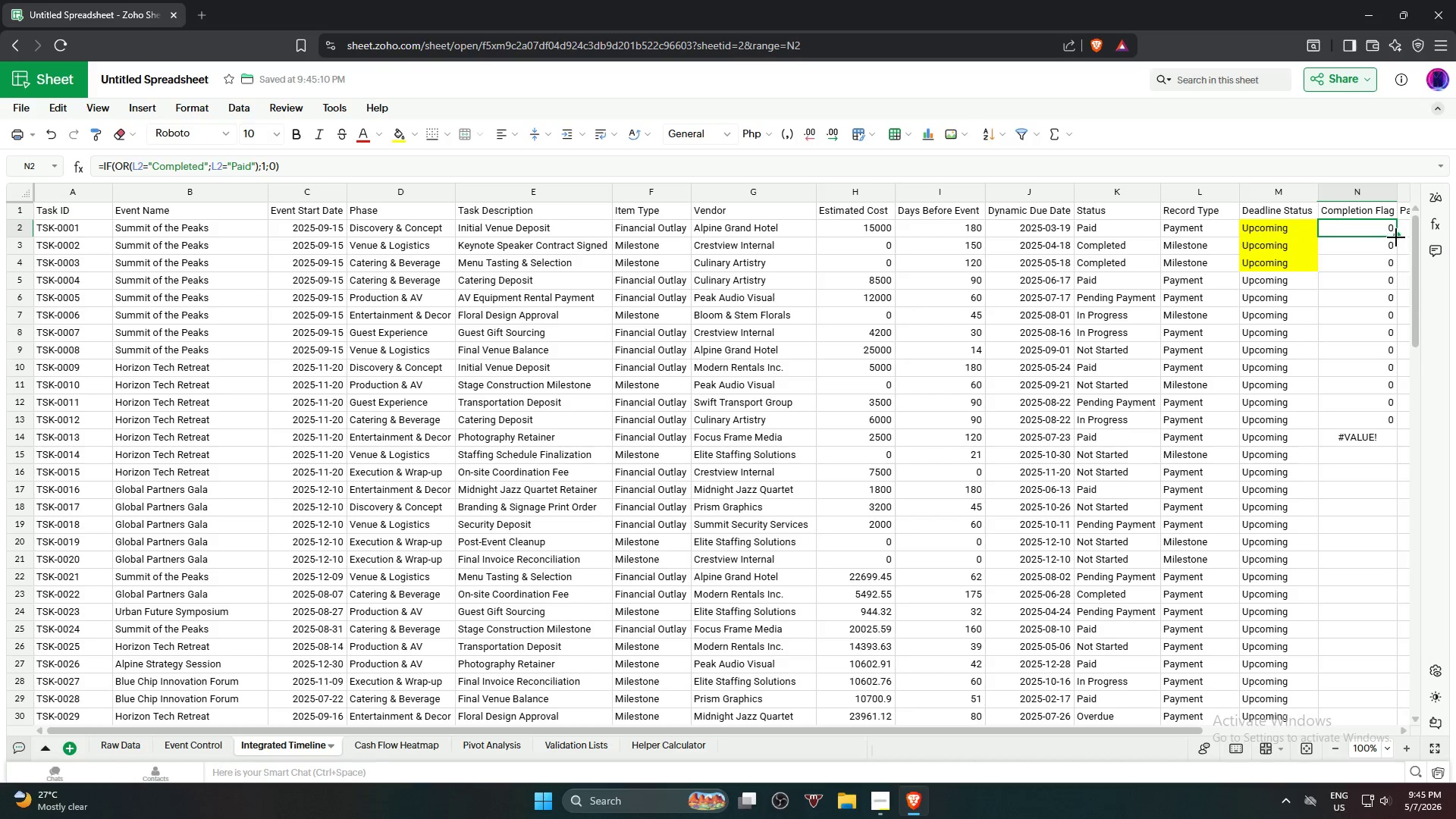 
left_click_drag(start_coordinate=[1397, 235], to_coordinate=[1430, 516])
 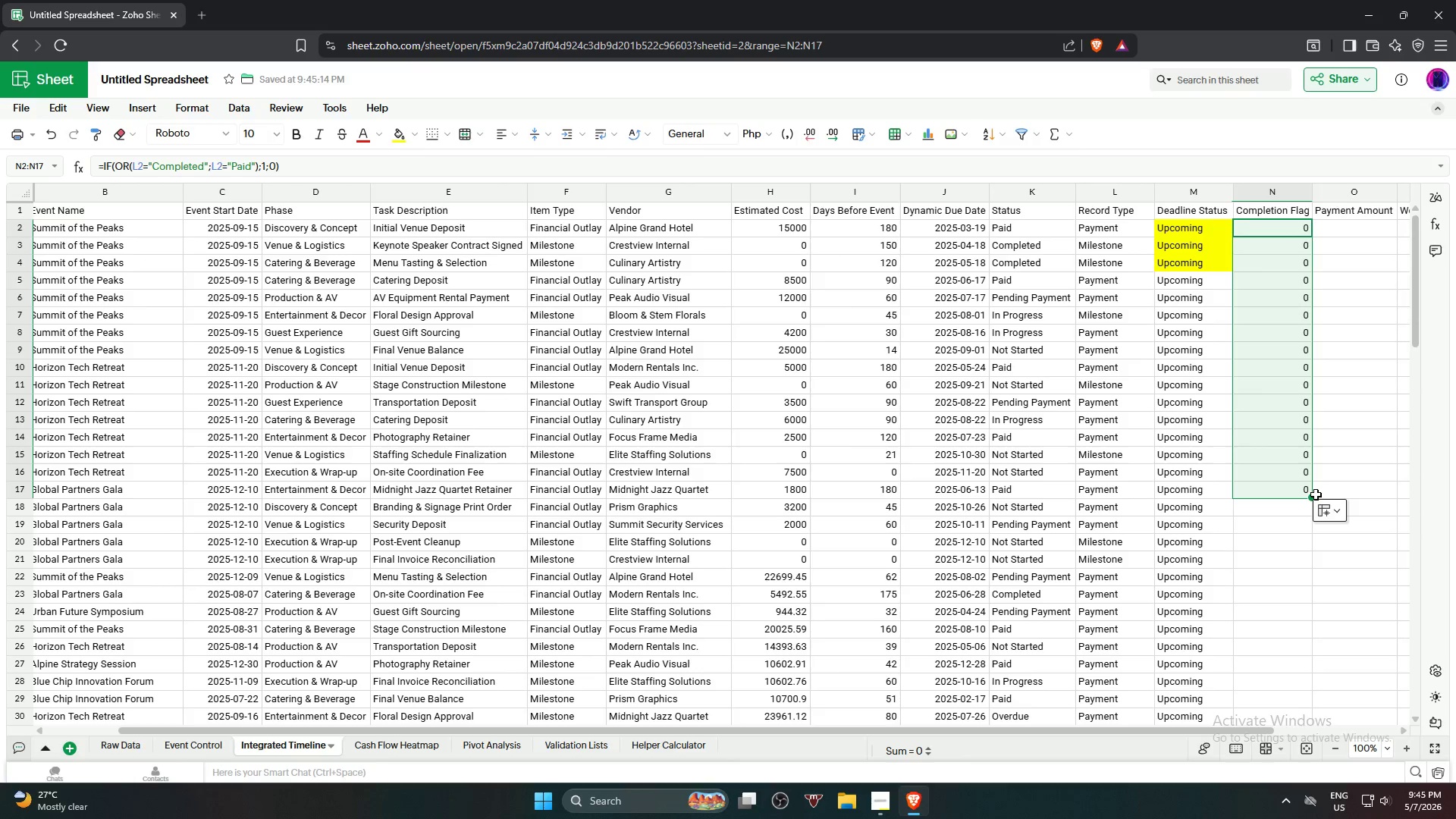 
left_click_drag(start_coordinate=[1313, 497], to_coordinate=[1311, 591])
 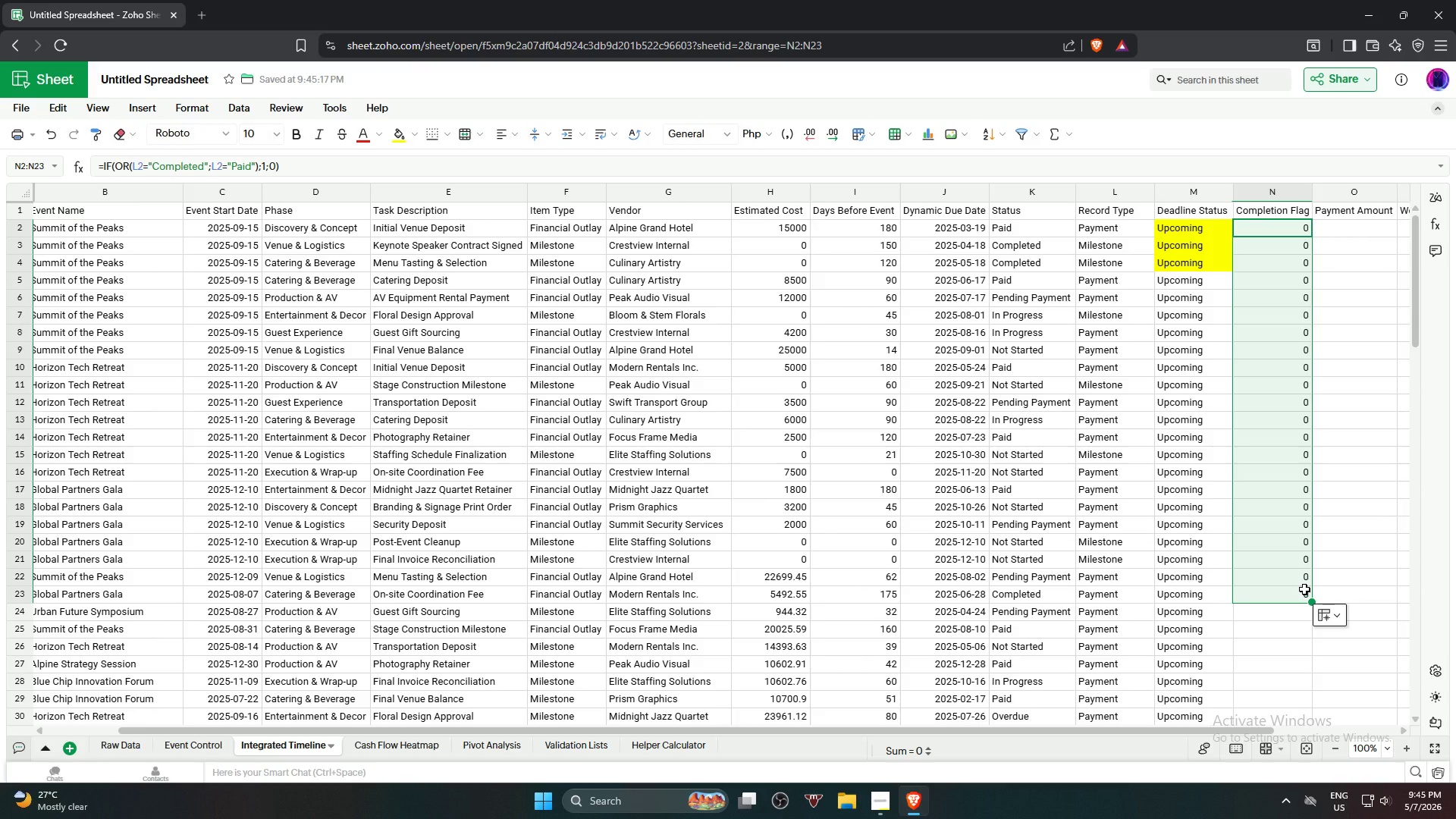 
wait(10.3)
 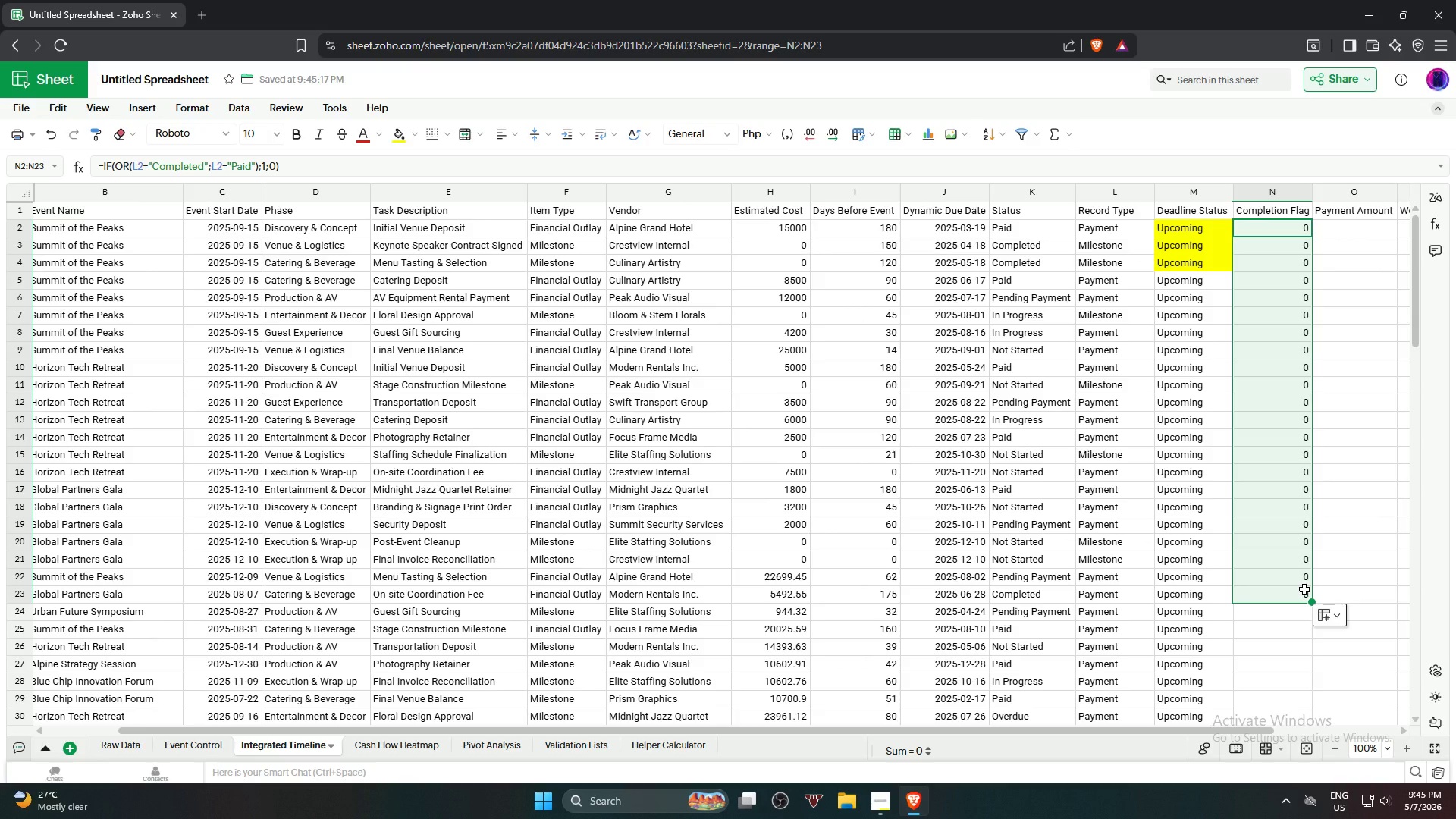 
left_click([1293, 524])
 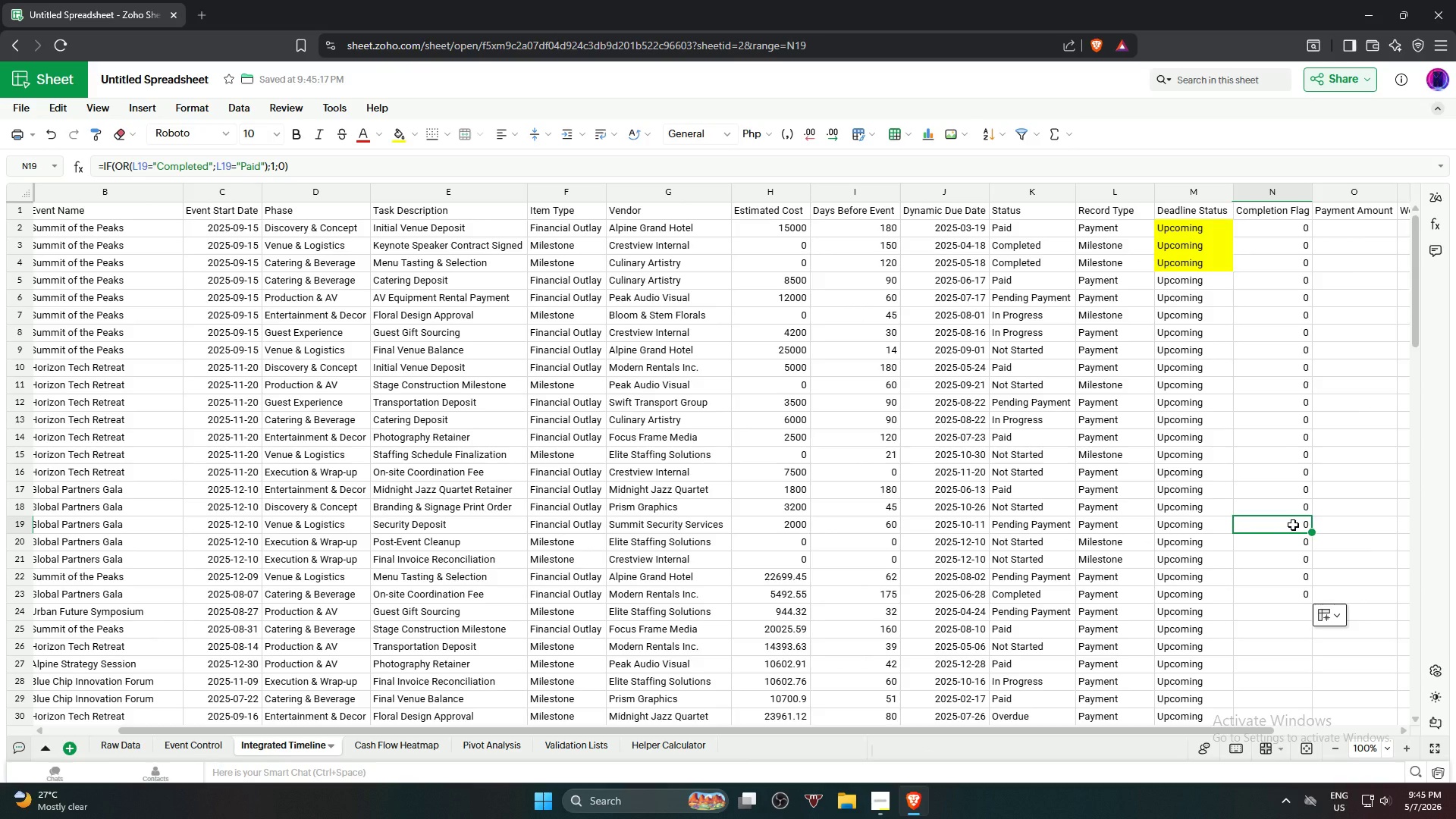 
left_click([1293, 546])
 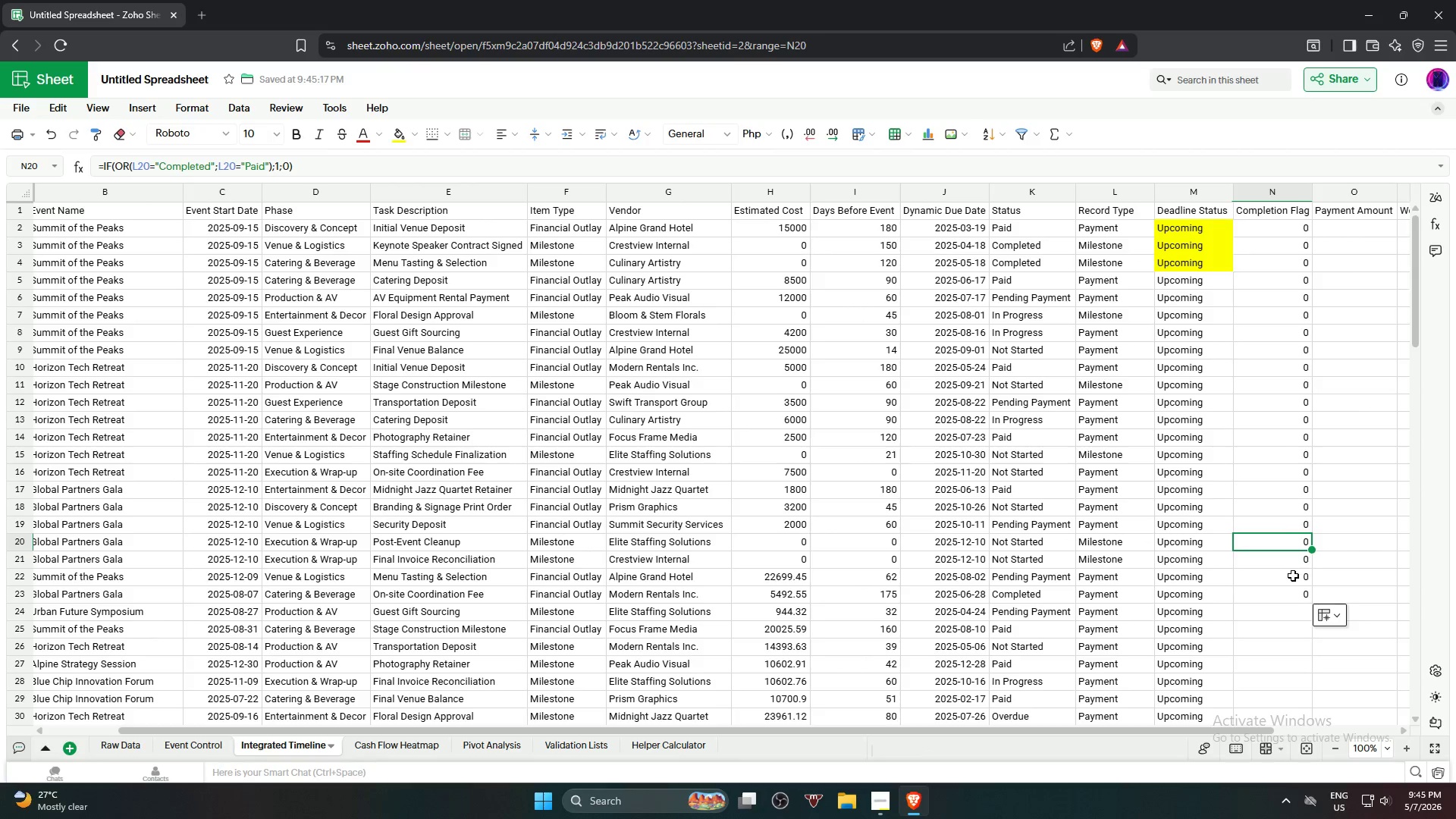 
double_click([1293, 576])
 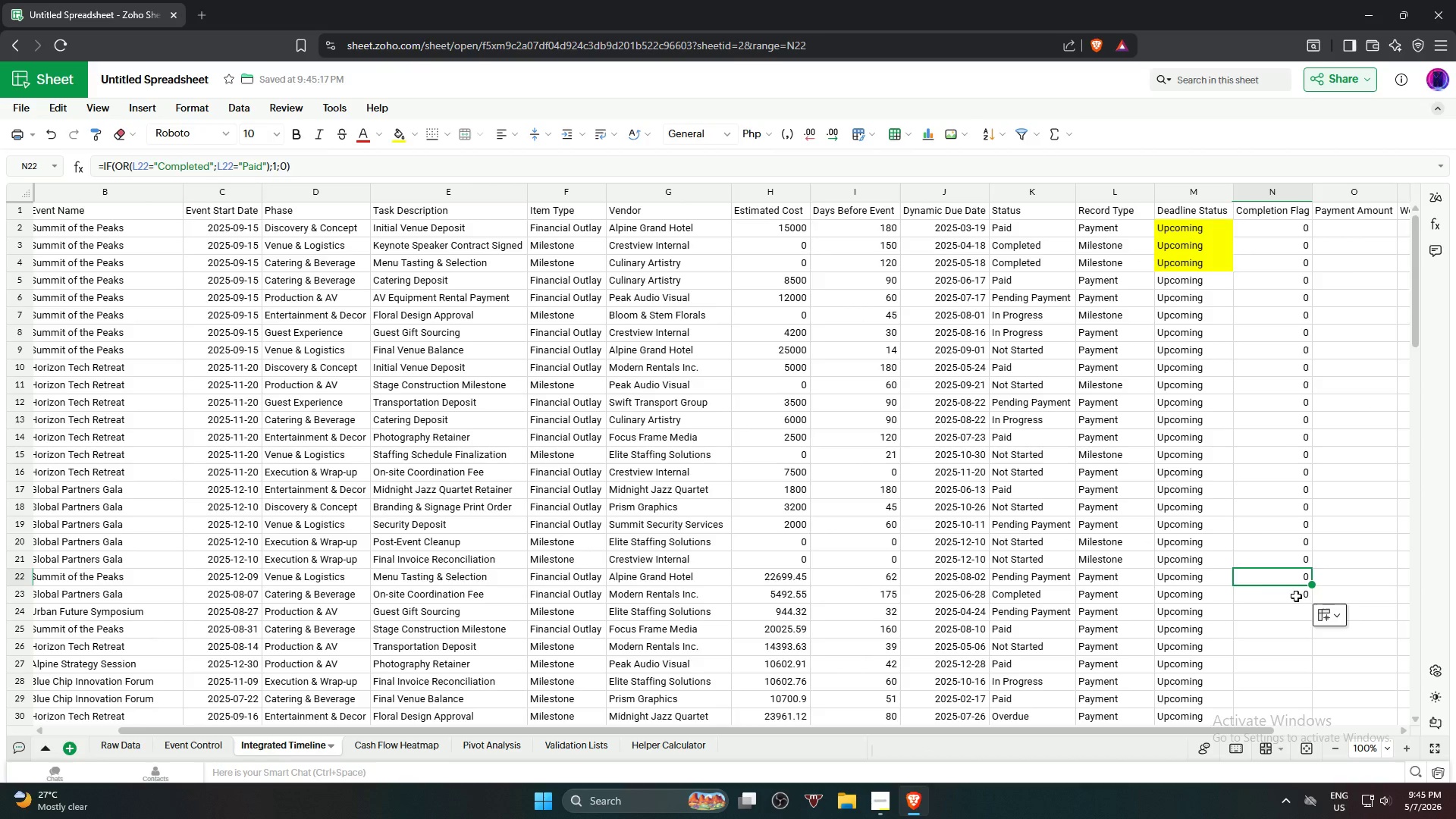 
left_click([1296, 596])
 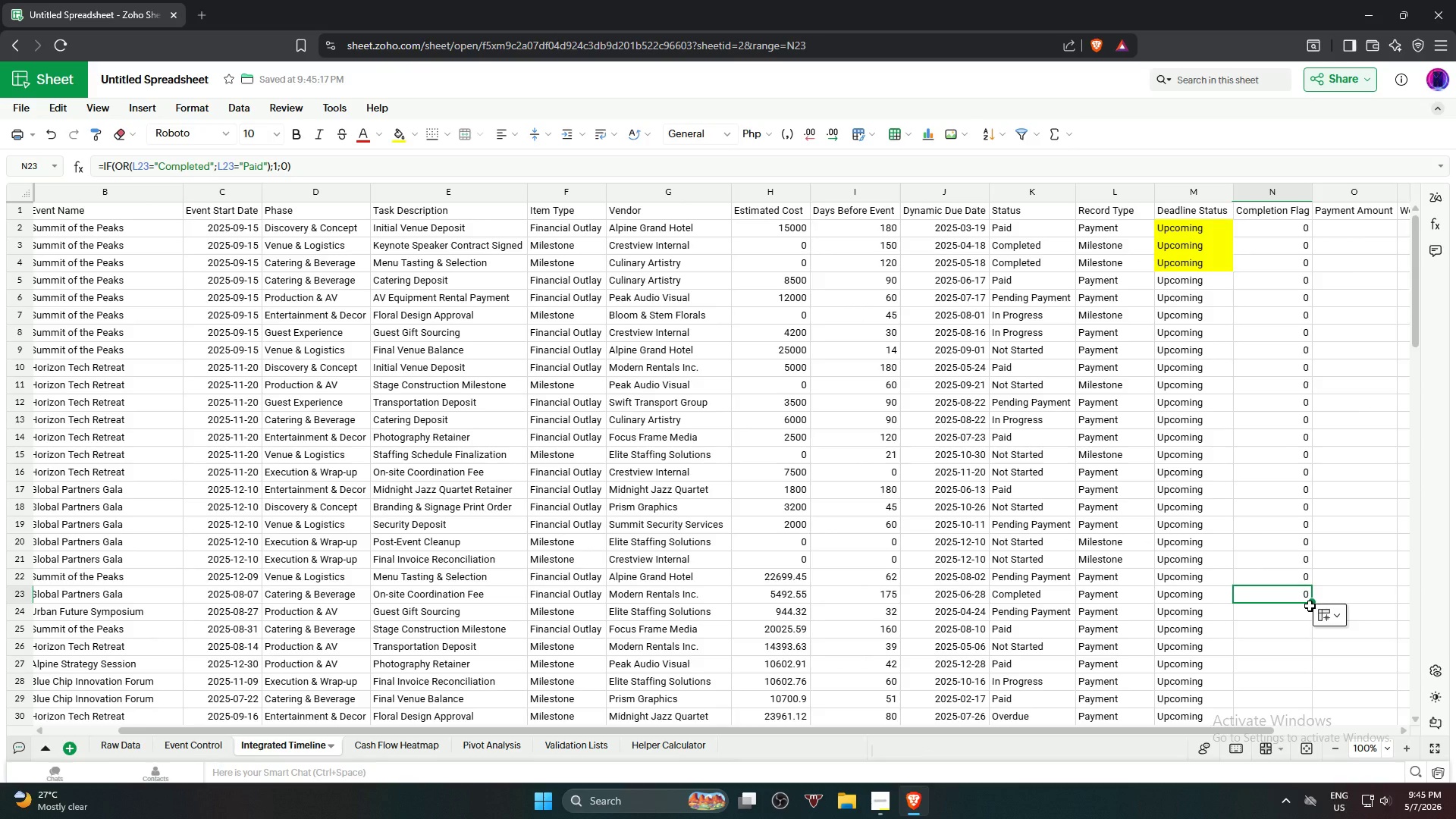 
left_click_drag(start_coordinate=[1310, 605], to_coordinate=[1270, 575])
 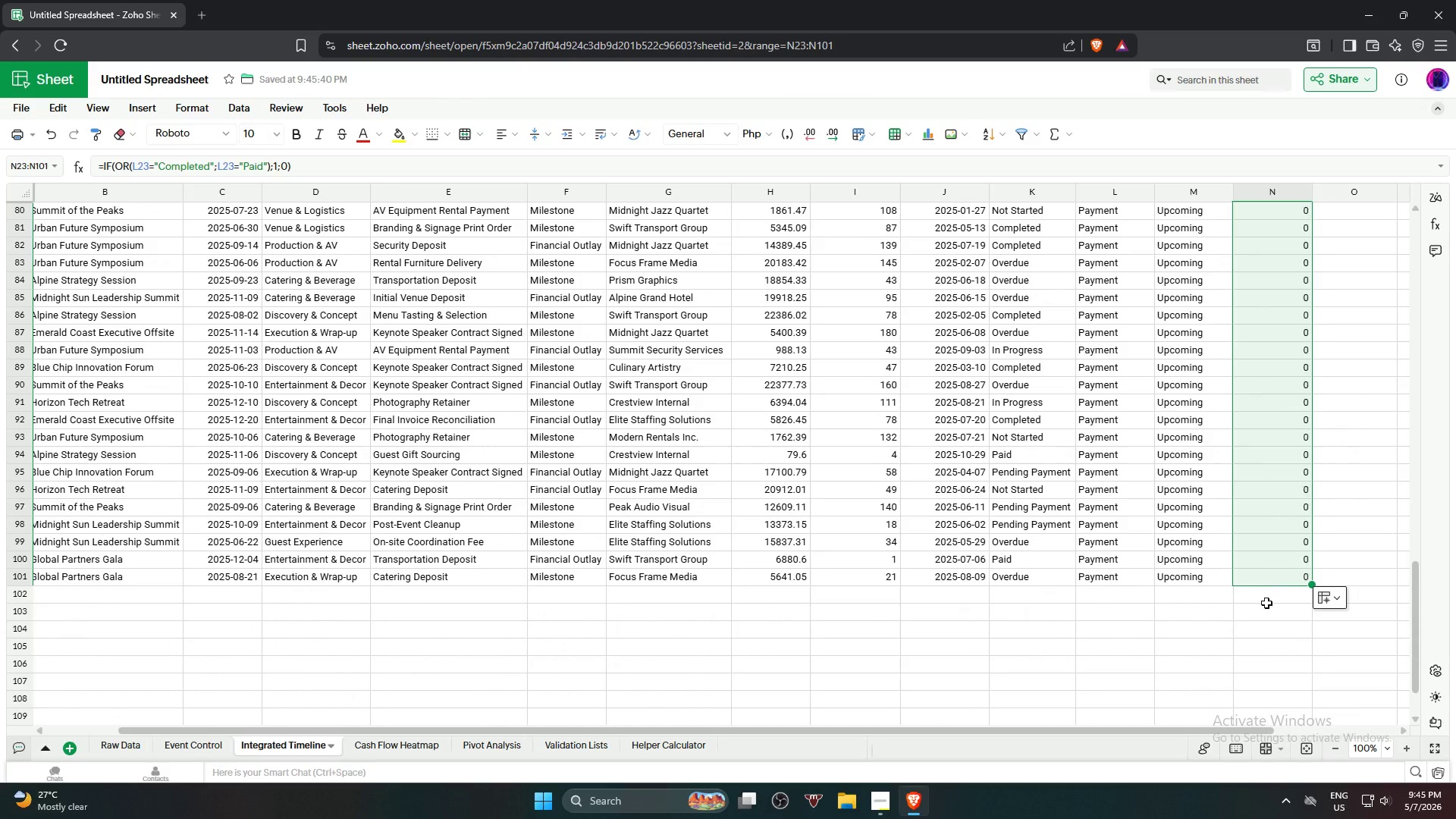 
left_click([1266, 611])
 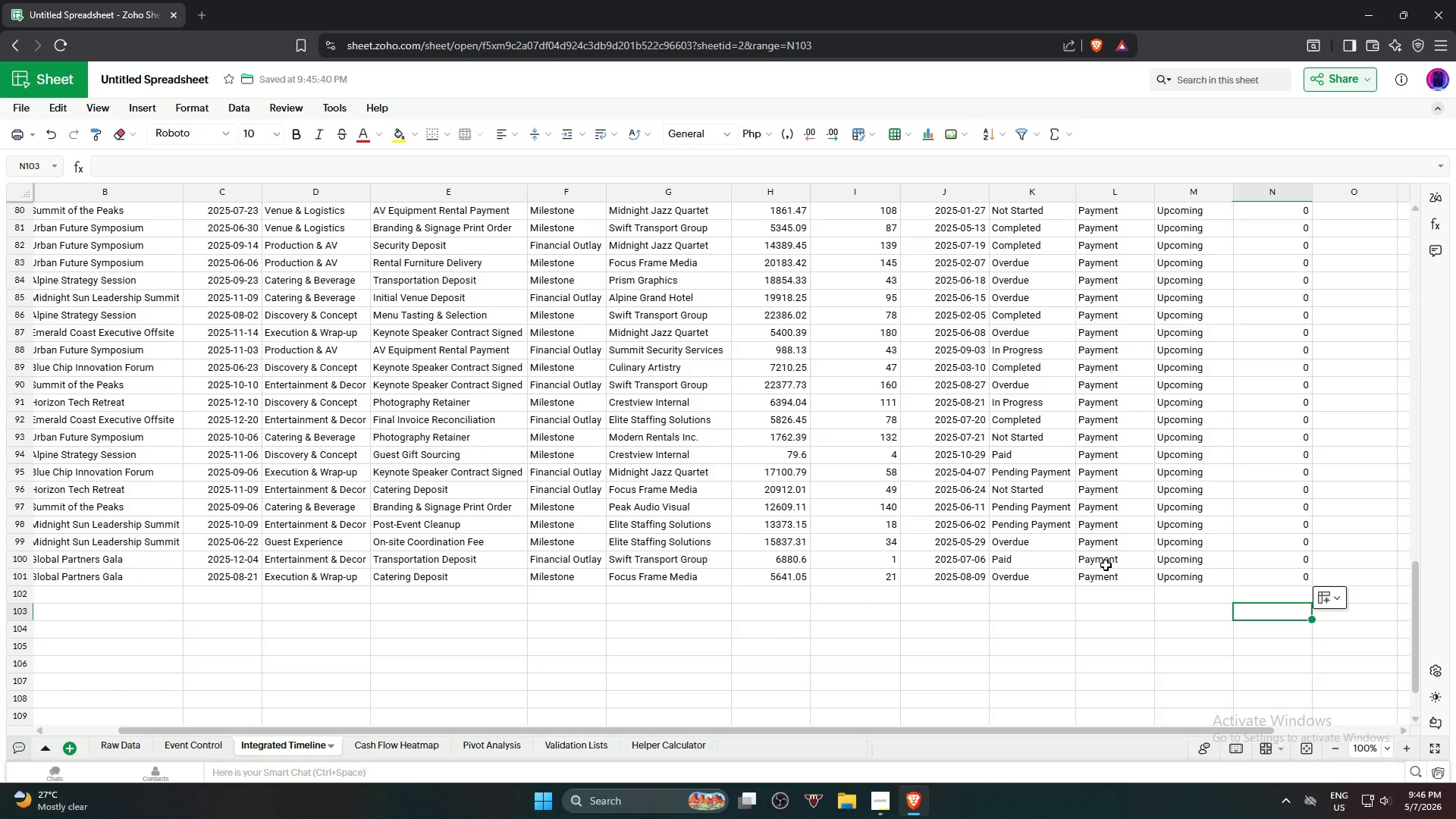 
wait(26.14)
 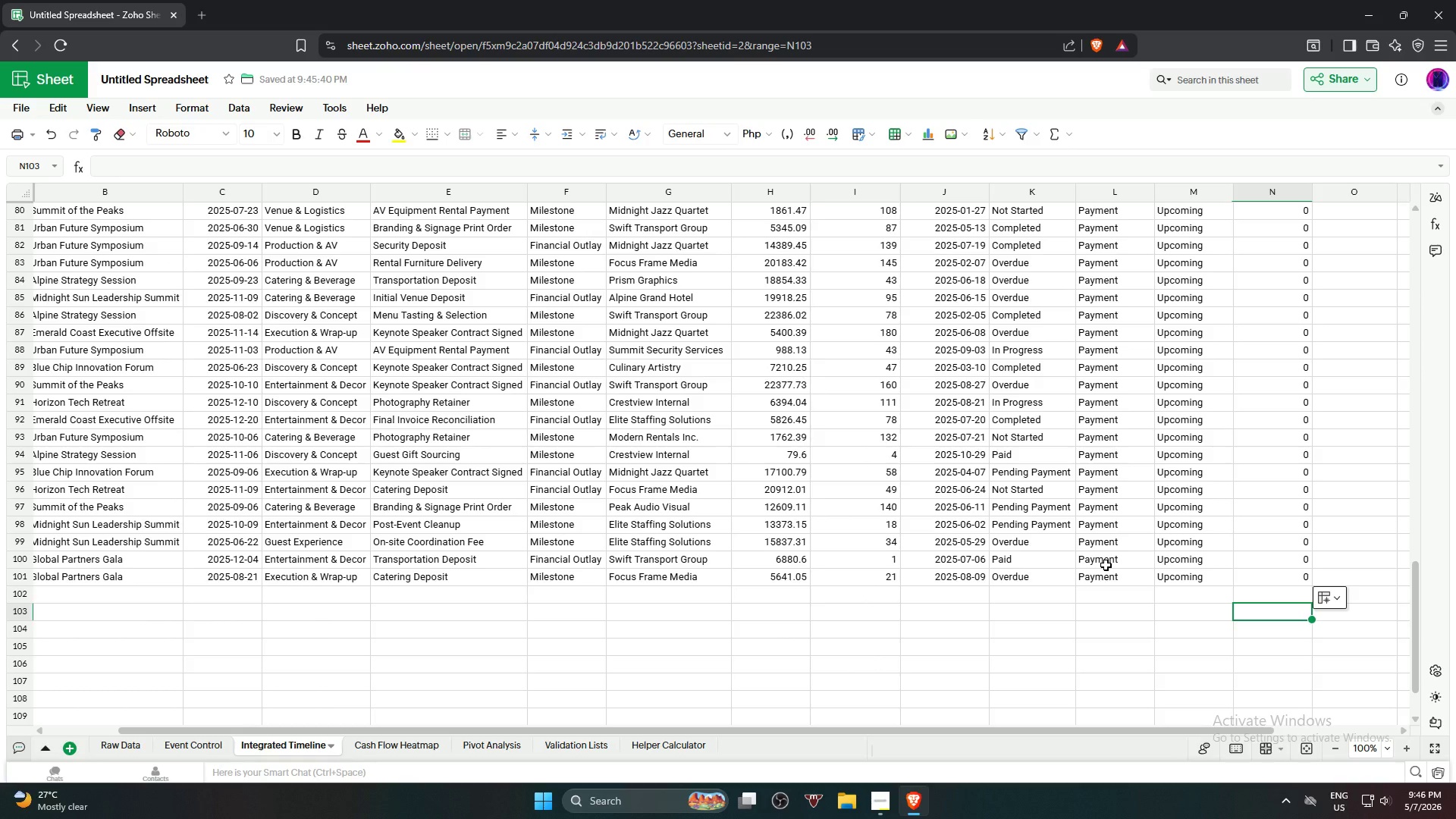 
scroll: coordinate [1262, 500], scroll_direction: up, amount: 20.0
 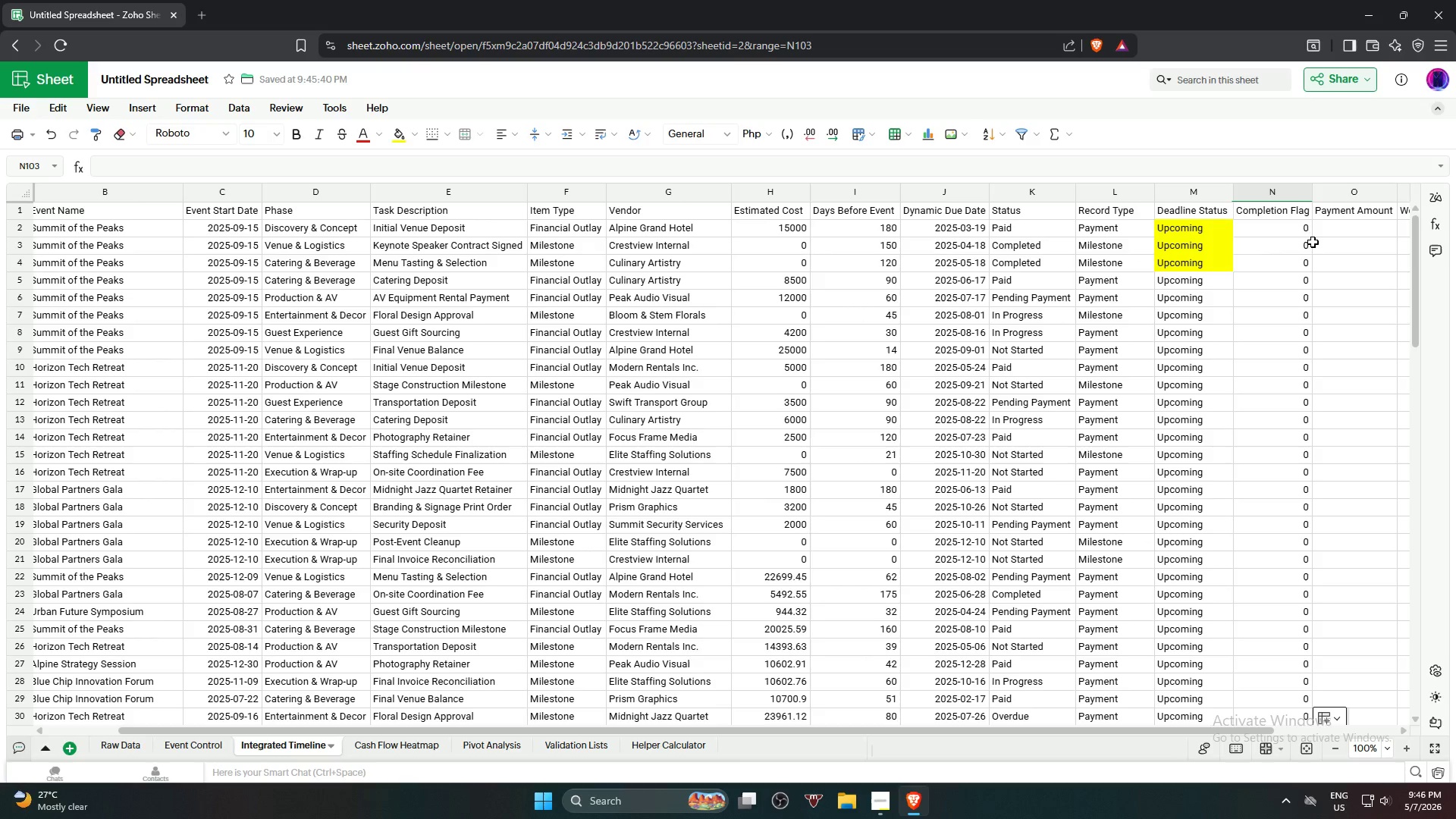 
left_click([1307, 228])
 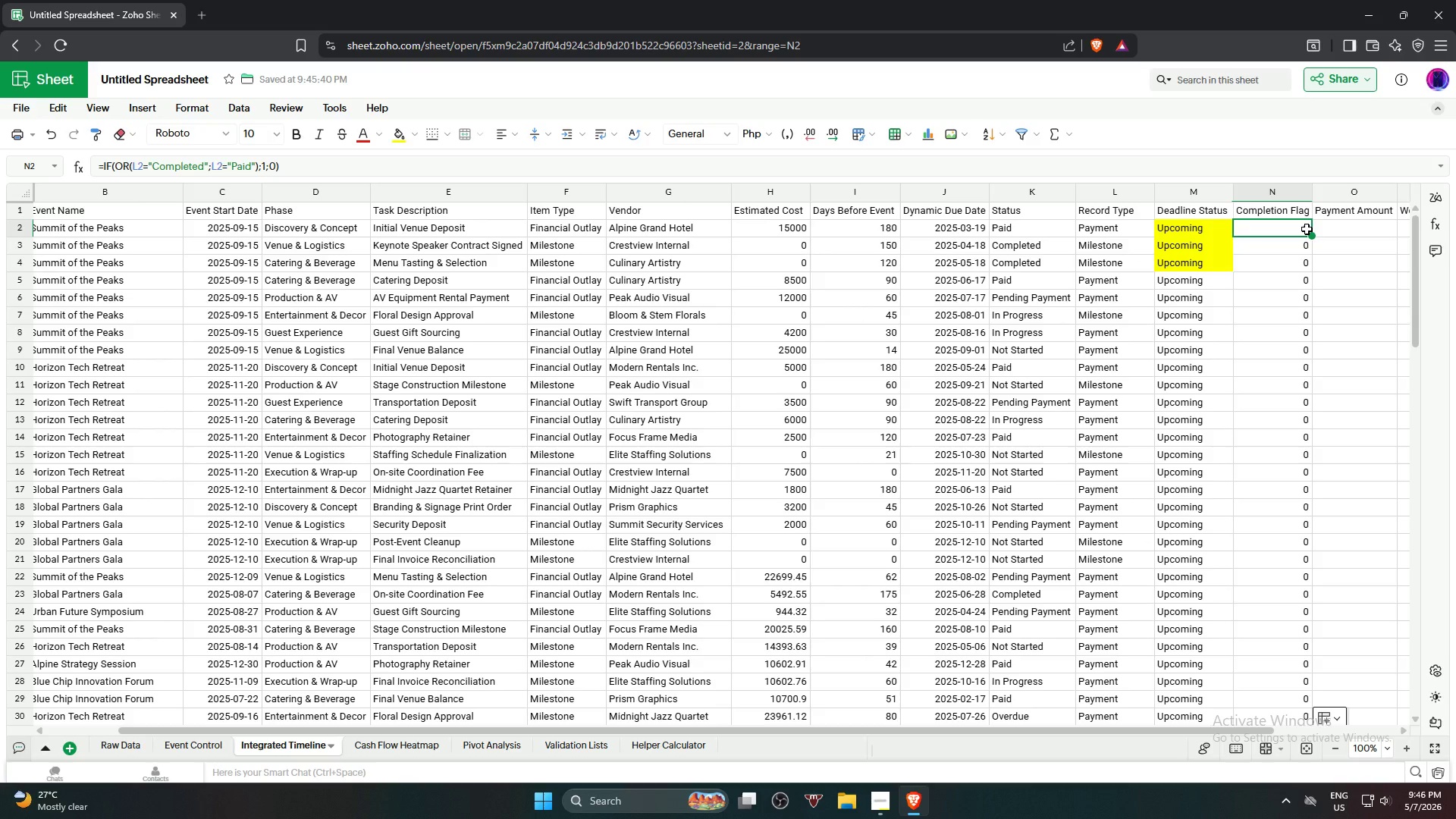 
key(Backspace)
 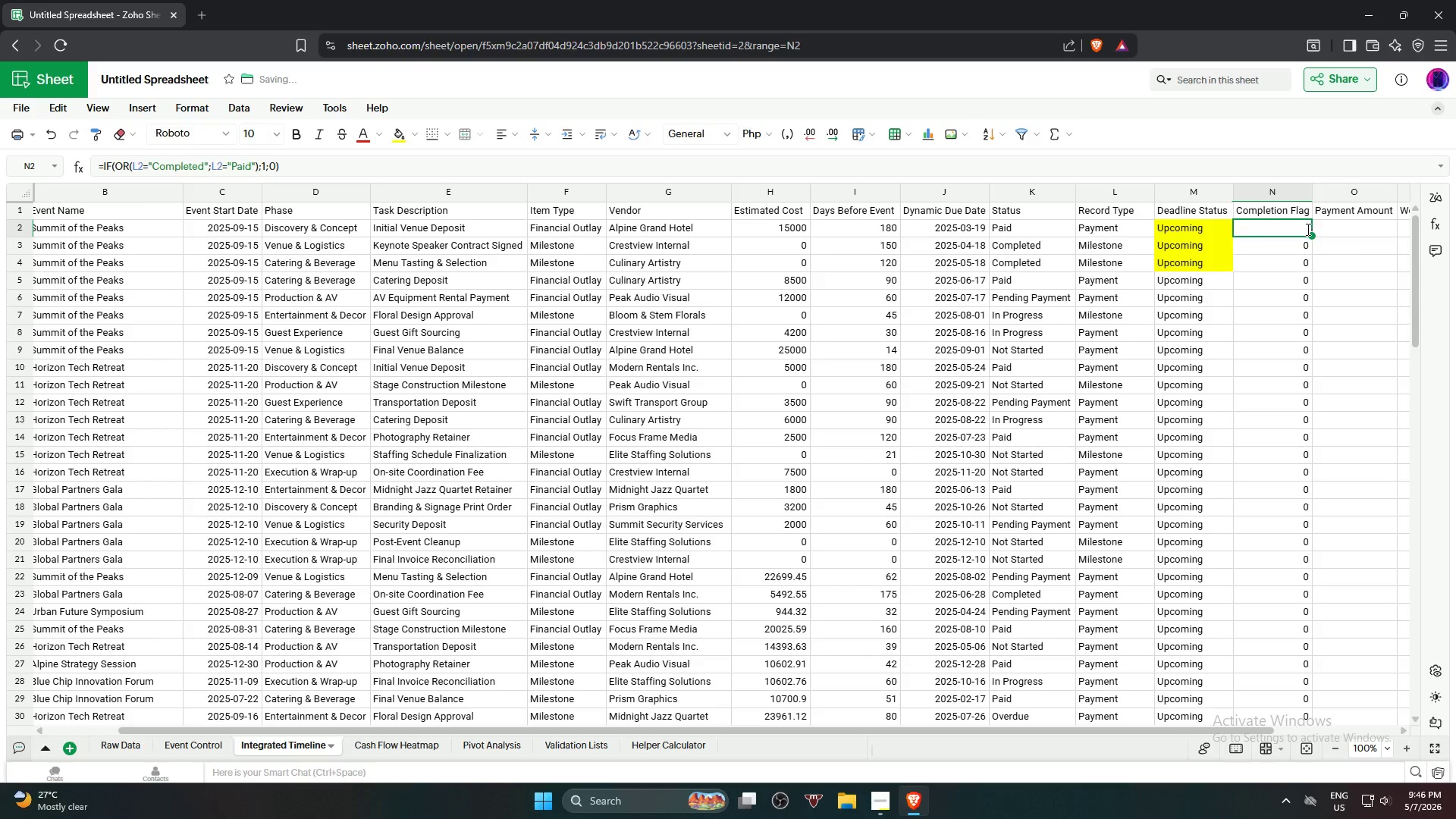 
key(Equal)
 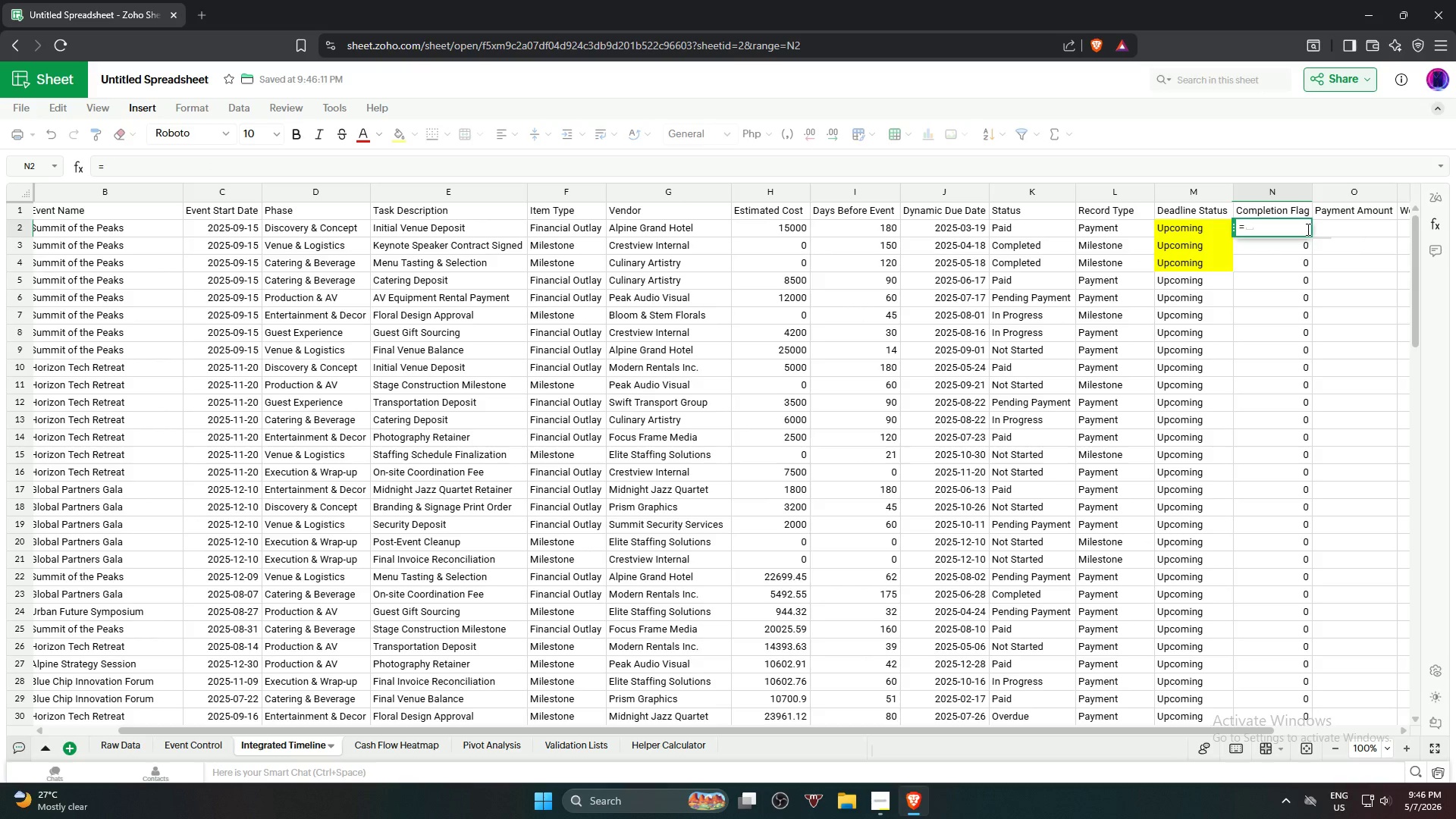 
type(IF()
 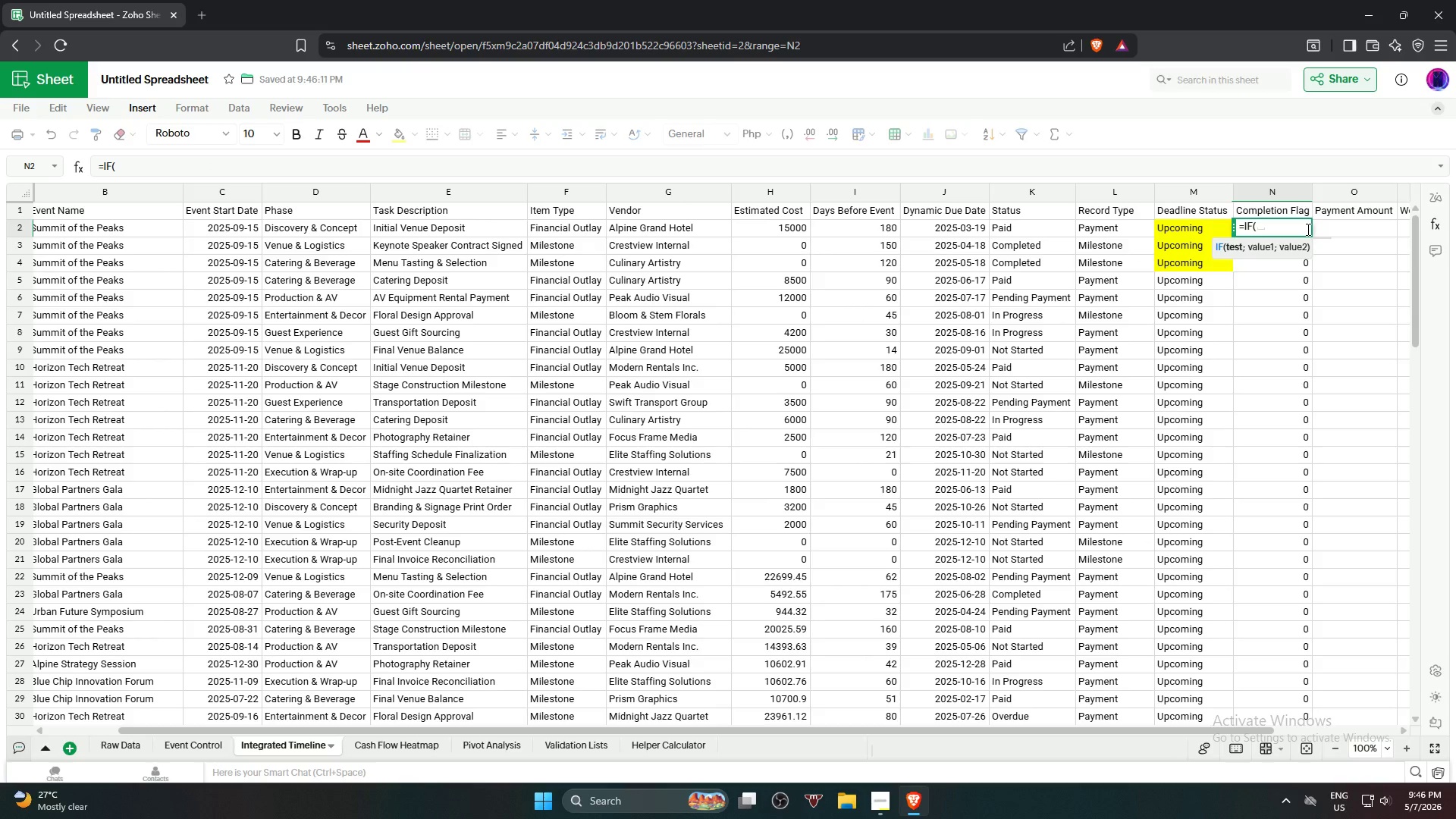 
wait(16.56)
 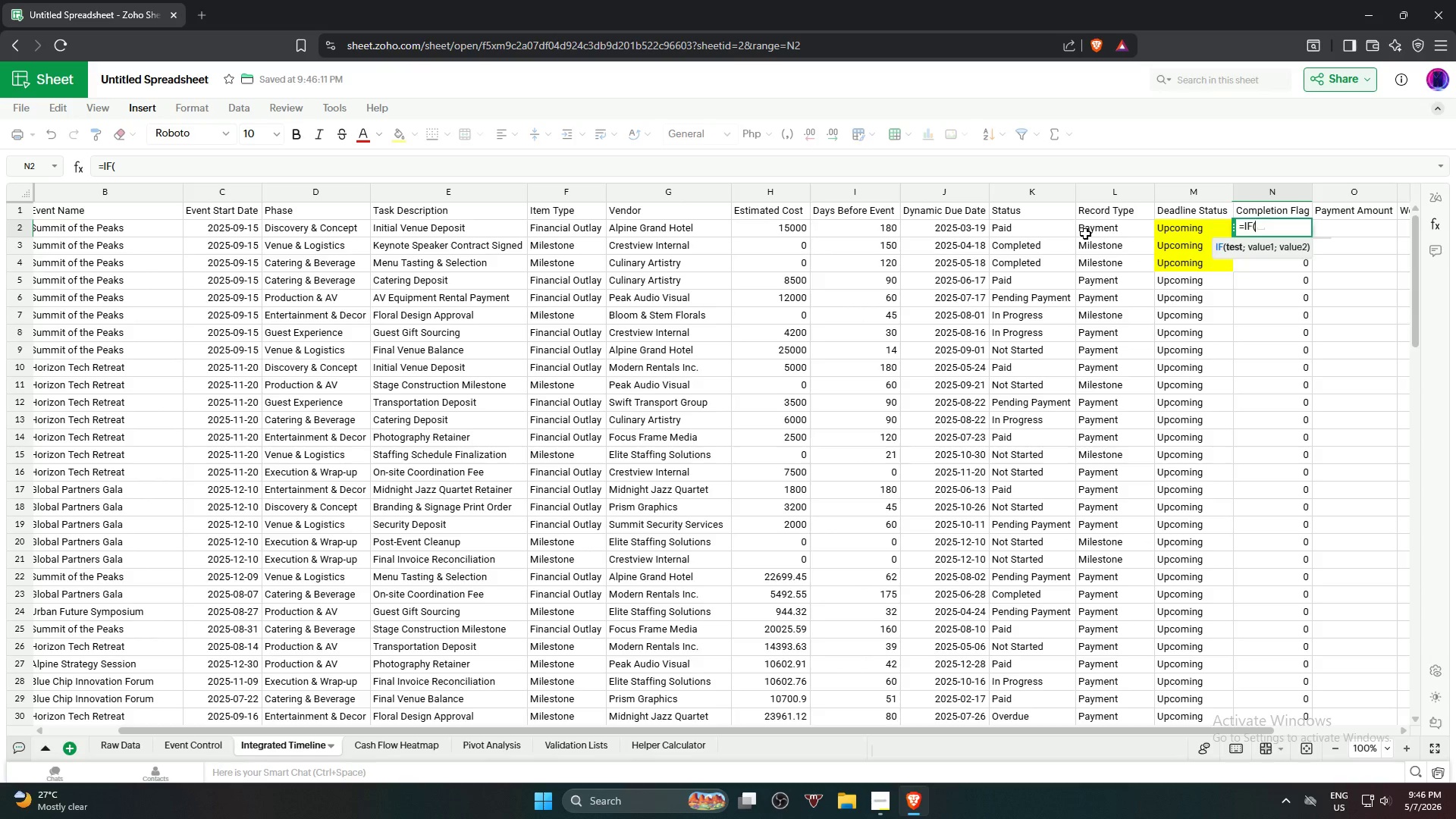 
left_click([1085, 234])
 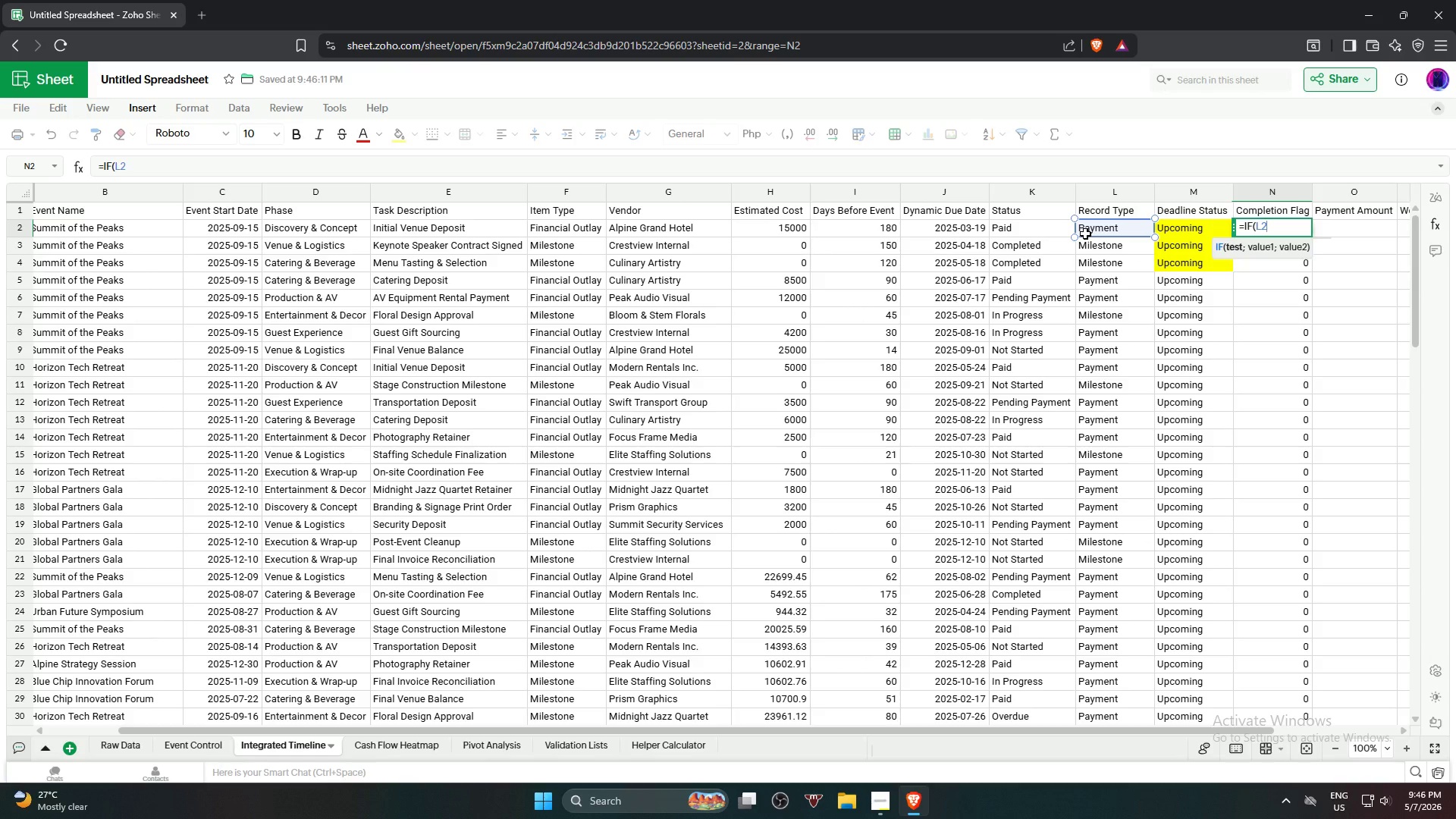 
type(="Cm)
key(Backspace)
type(ompleted",1,0))
 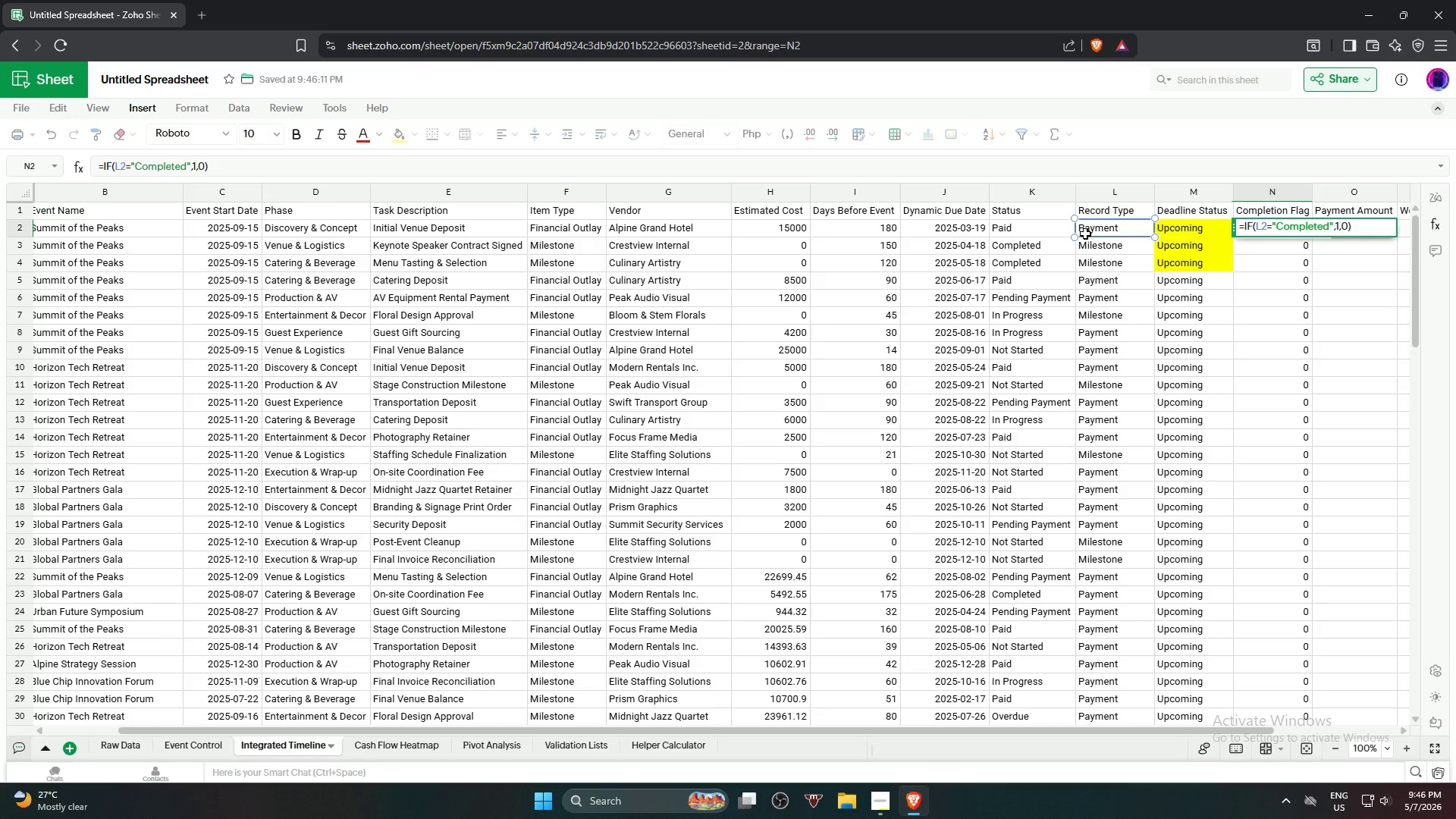 
key(Enter)
 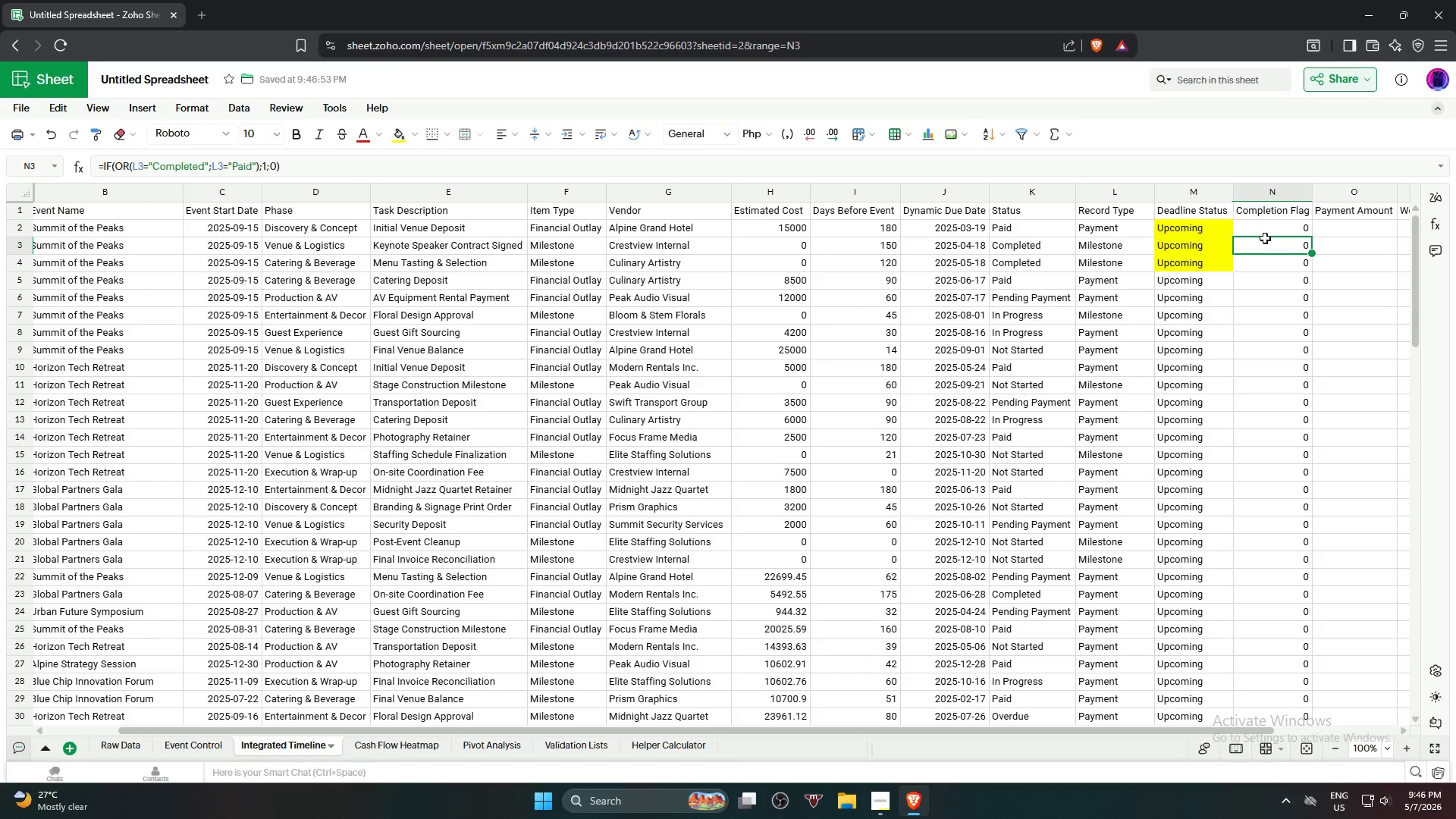 
left_click([1284, 228])
 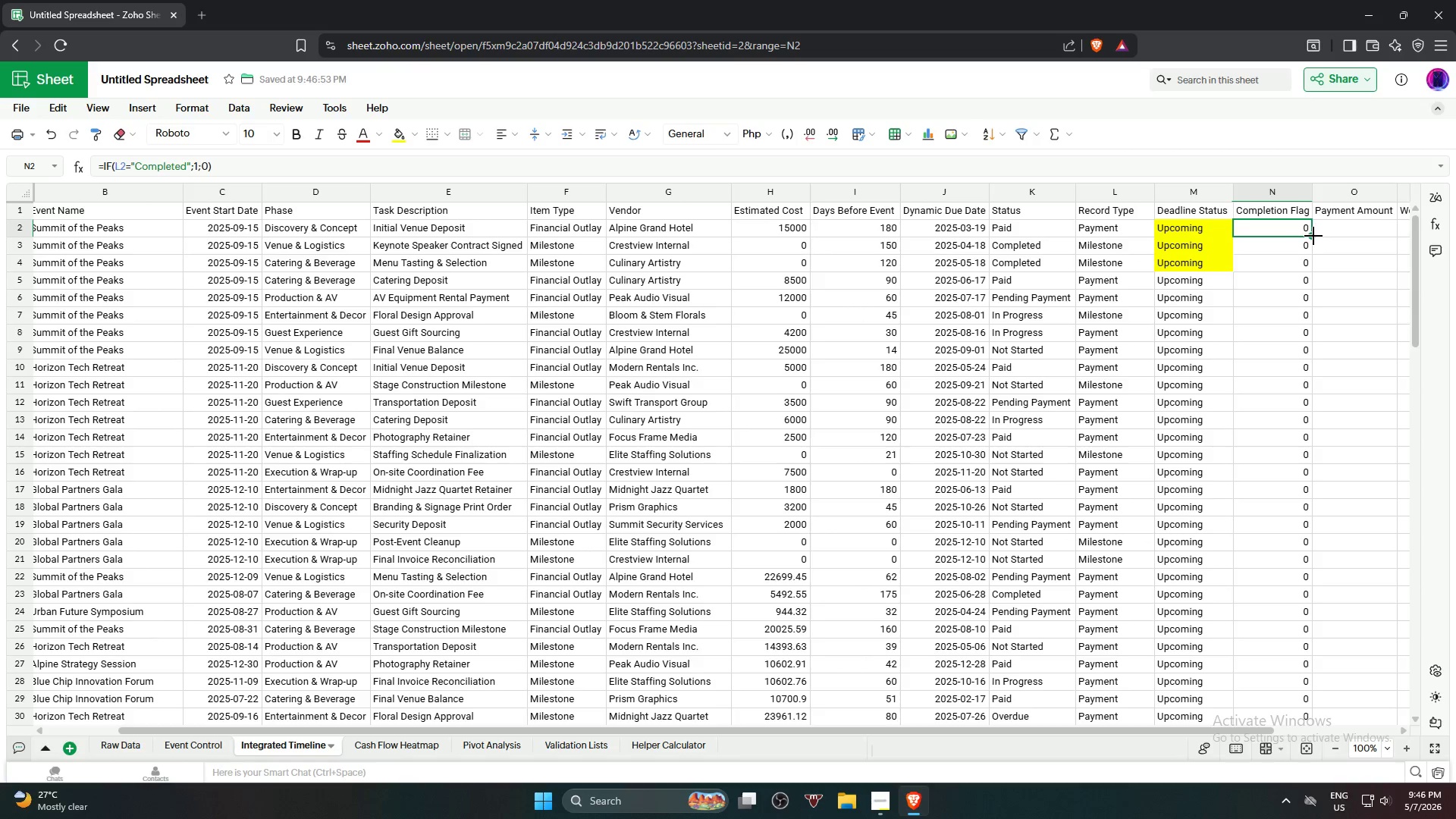 
left_click_drag(start_coordinate=[1313, 236], to_coordinate=[1318, 298])
 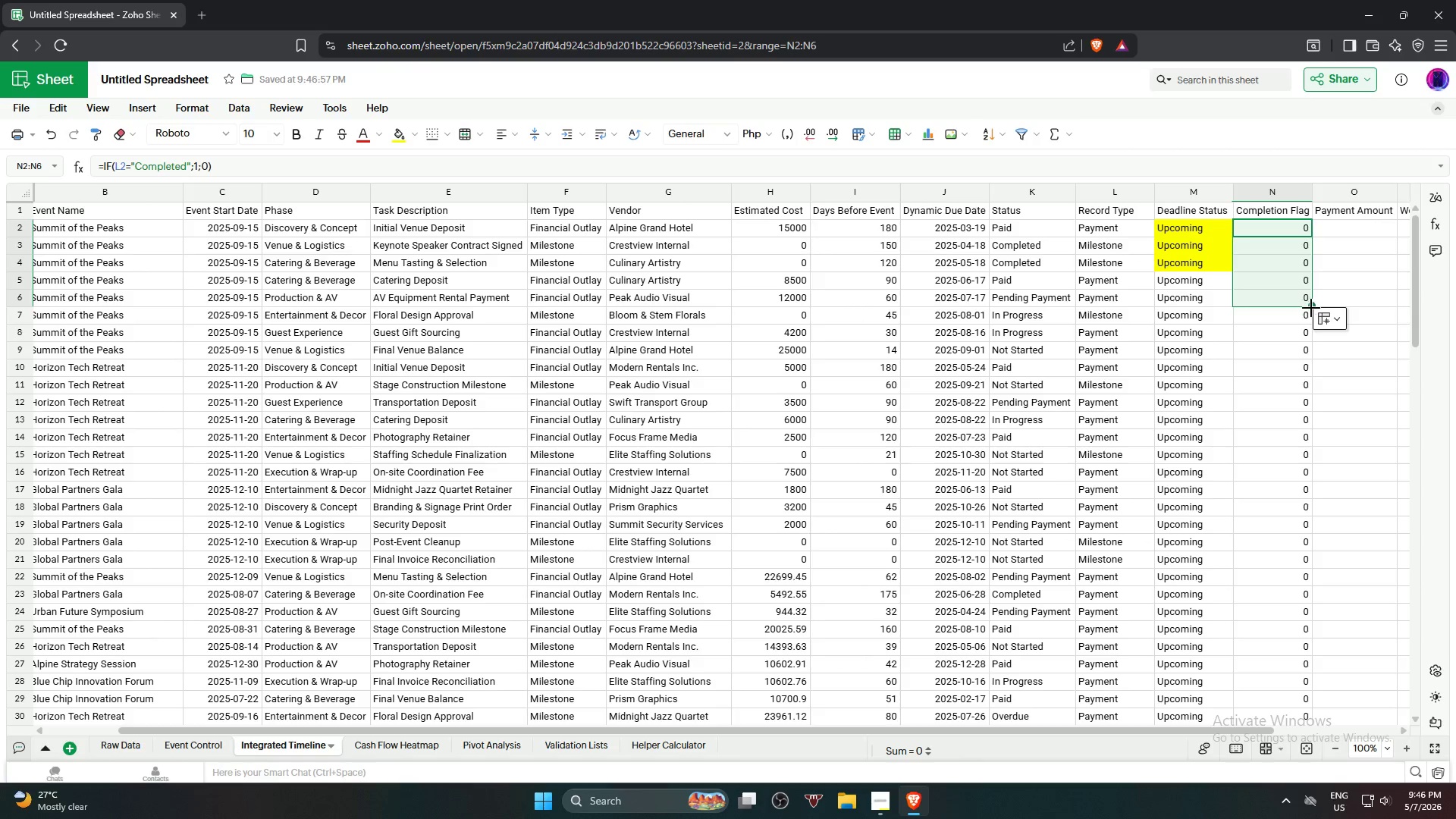 
left_click_drag(start_coordinate=[1311, 308], to_coordinate=[1310, 394])
 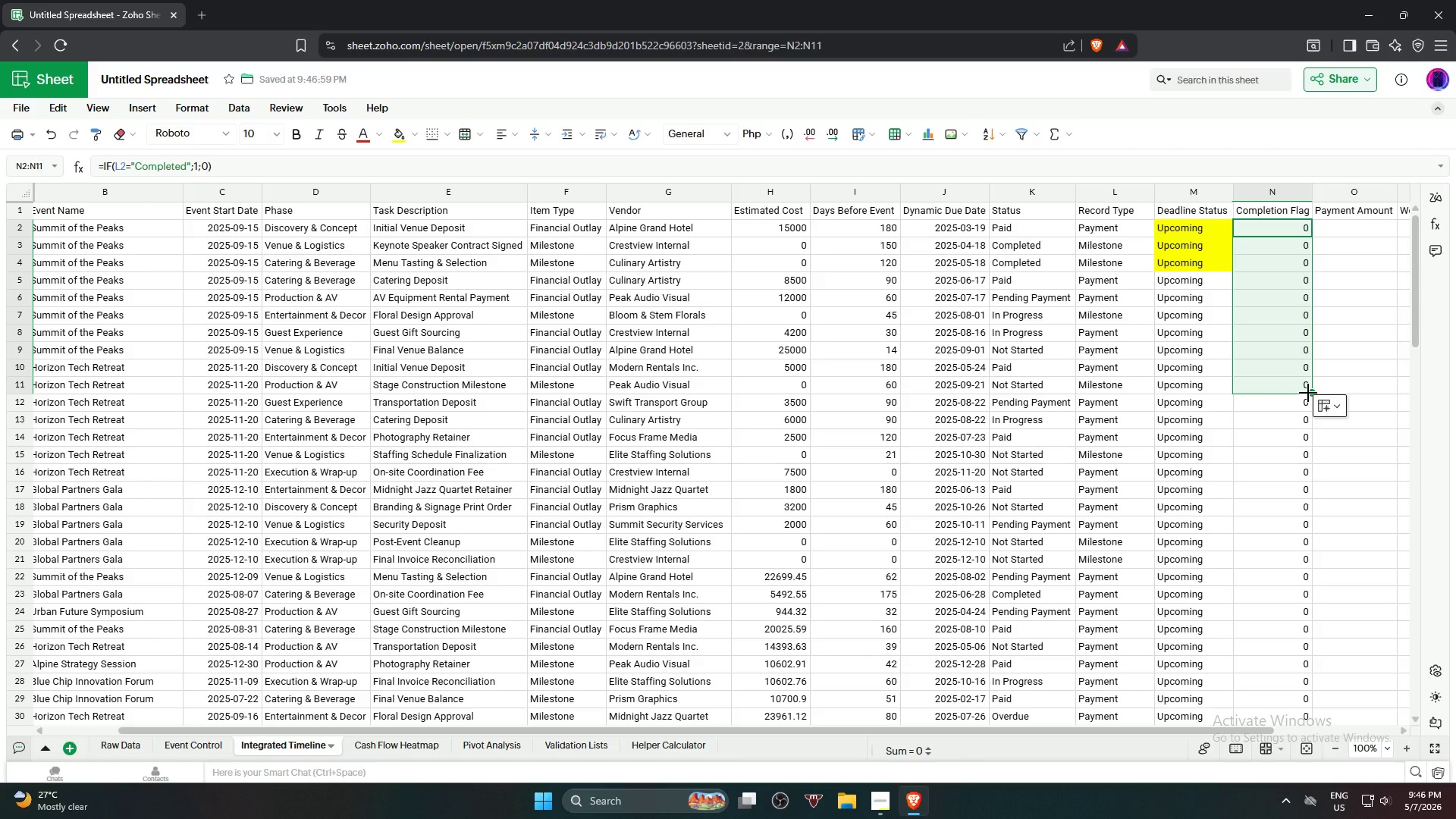 
left_click_drag(start_coordinate=[1310, 393], to_coordinate=[1321, 503])
 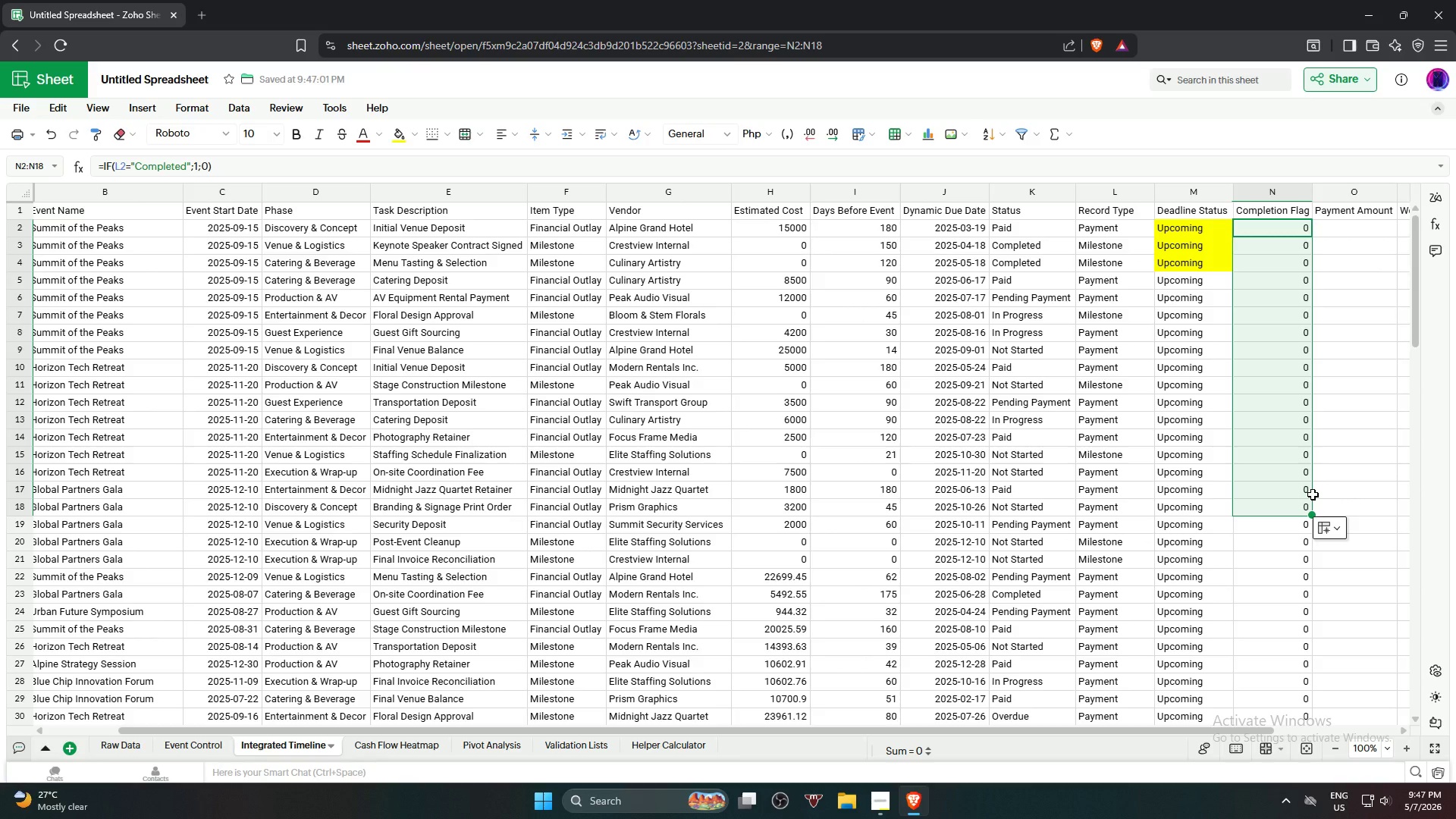 
wait(15.23)
 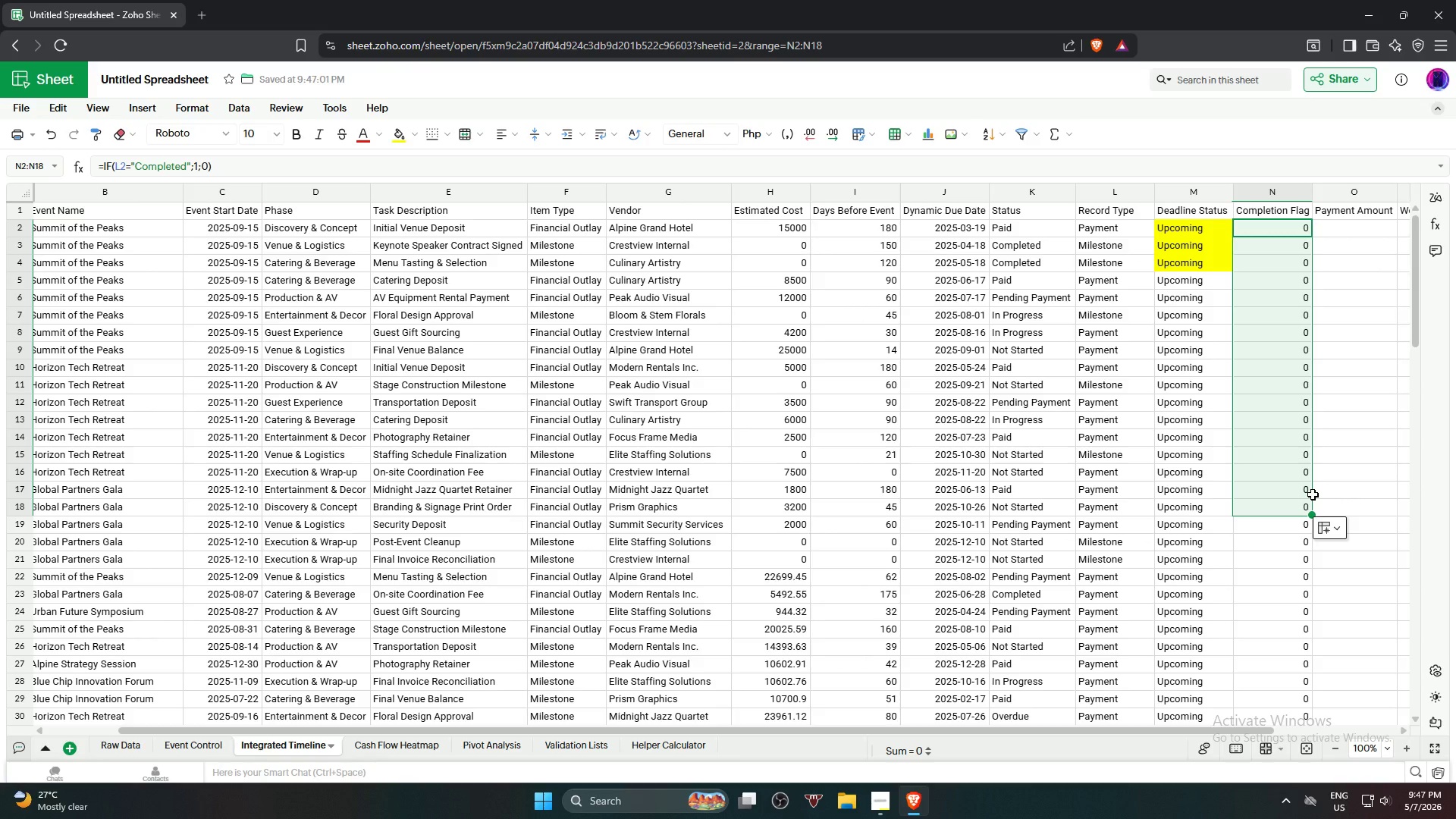 
left_click_drag(start_coordinate=[1310, 517], to_coordinate=[1273, 595])
 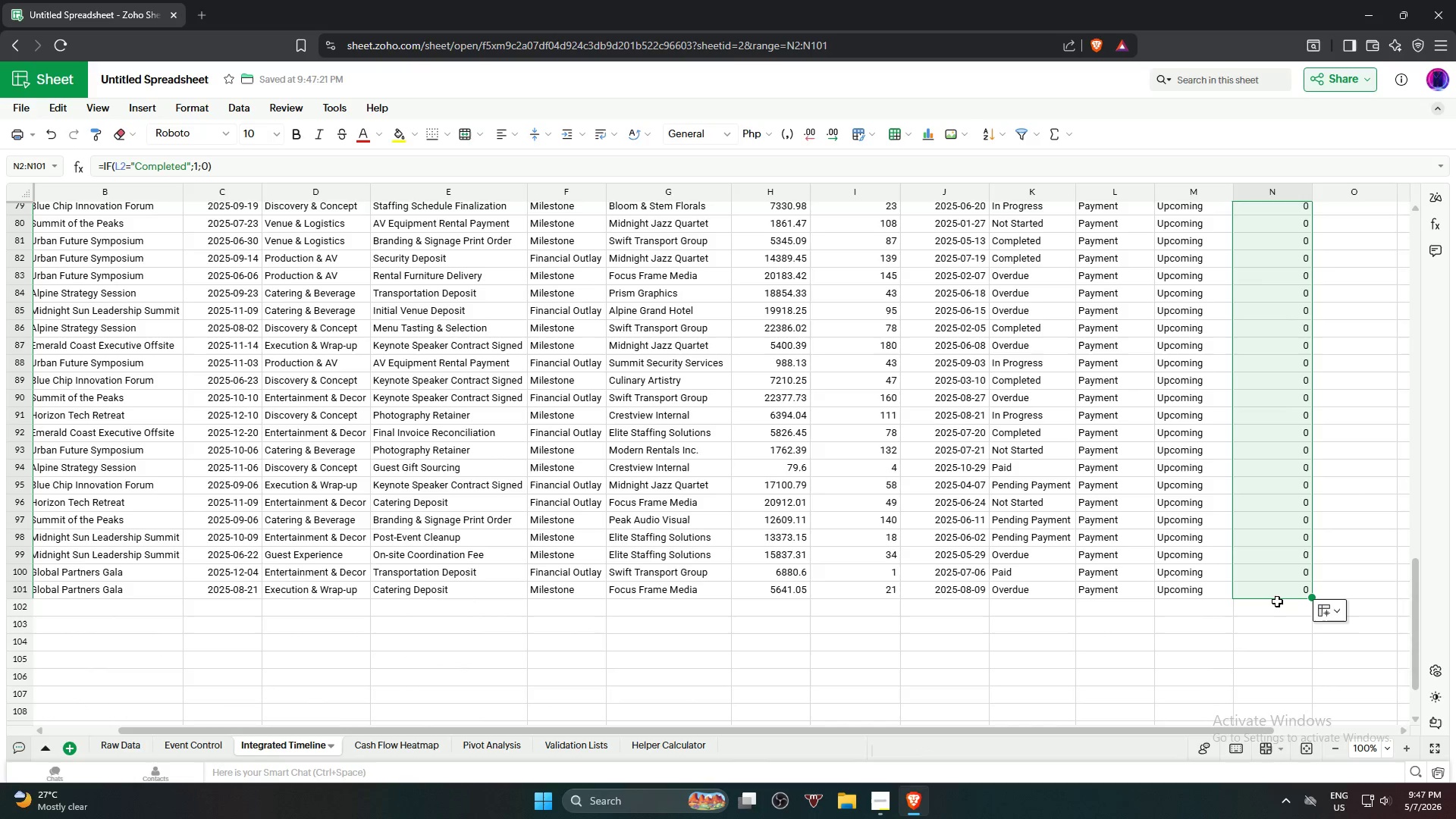 
scroll: coordinate [1309, 640], scroll_direction: down, amount: 18.0
 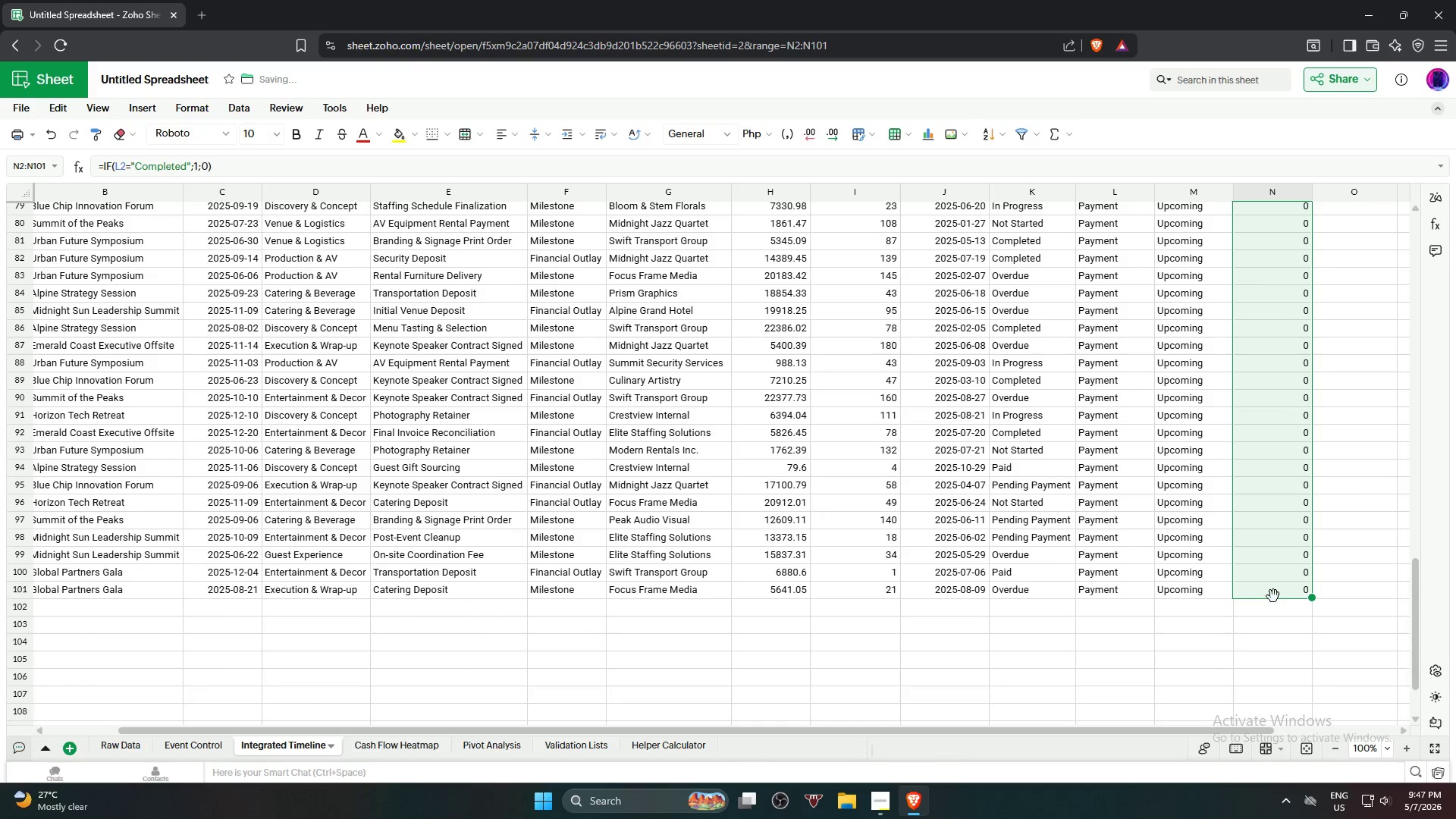 
left_click([1288, 612])
 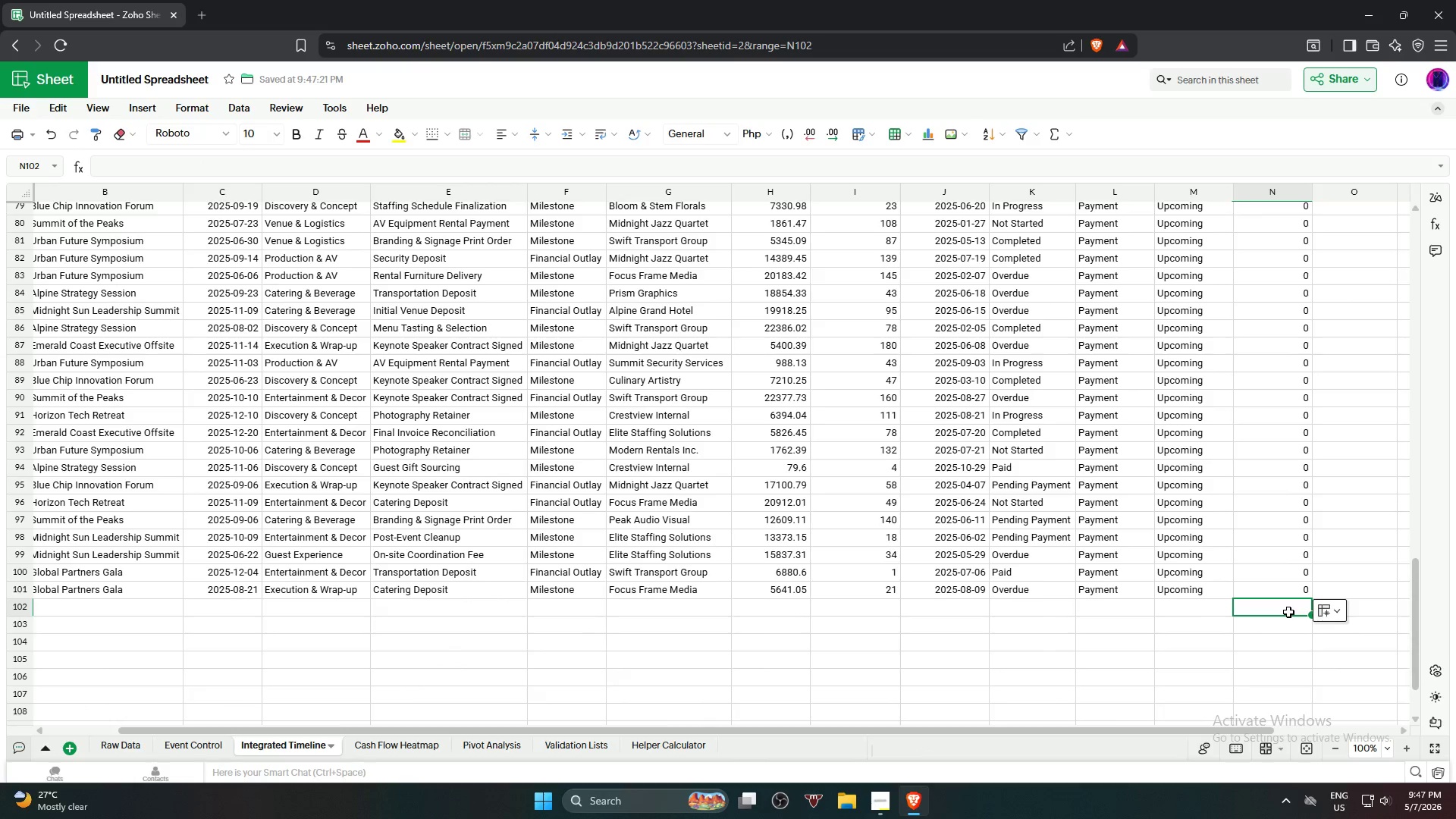 
scroll: coordinate [1051, 527], scroll_direction: up, amount: 22.0
 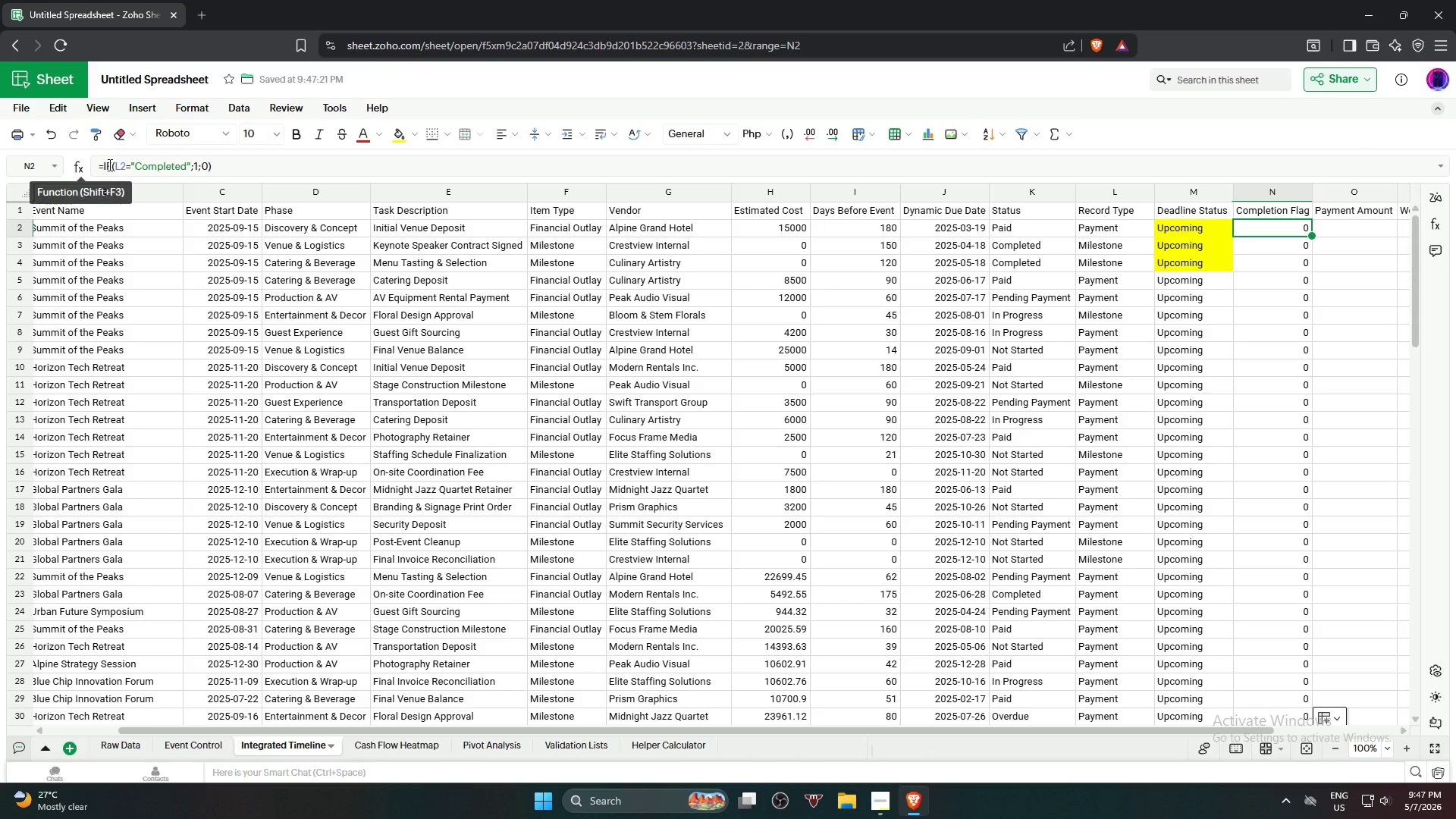 
wait(5.47)
 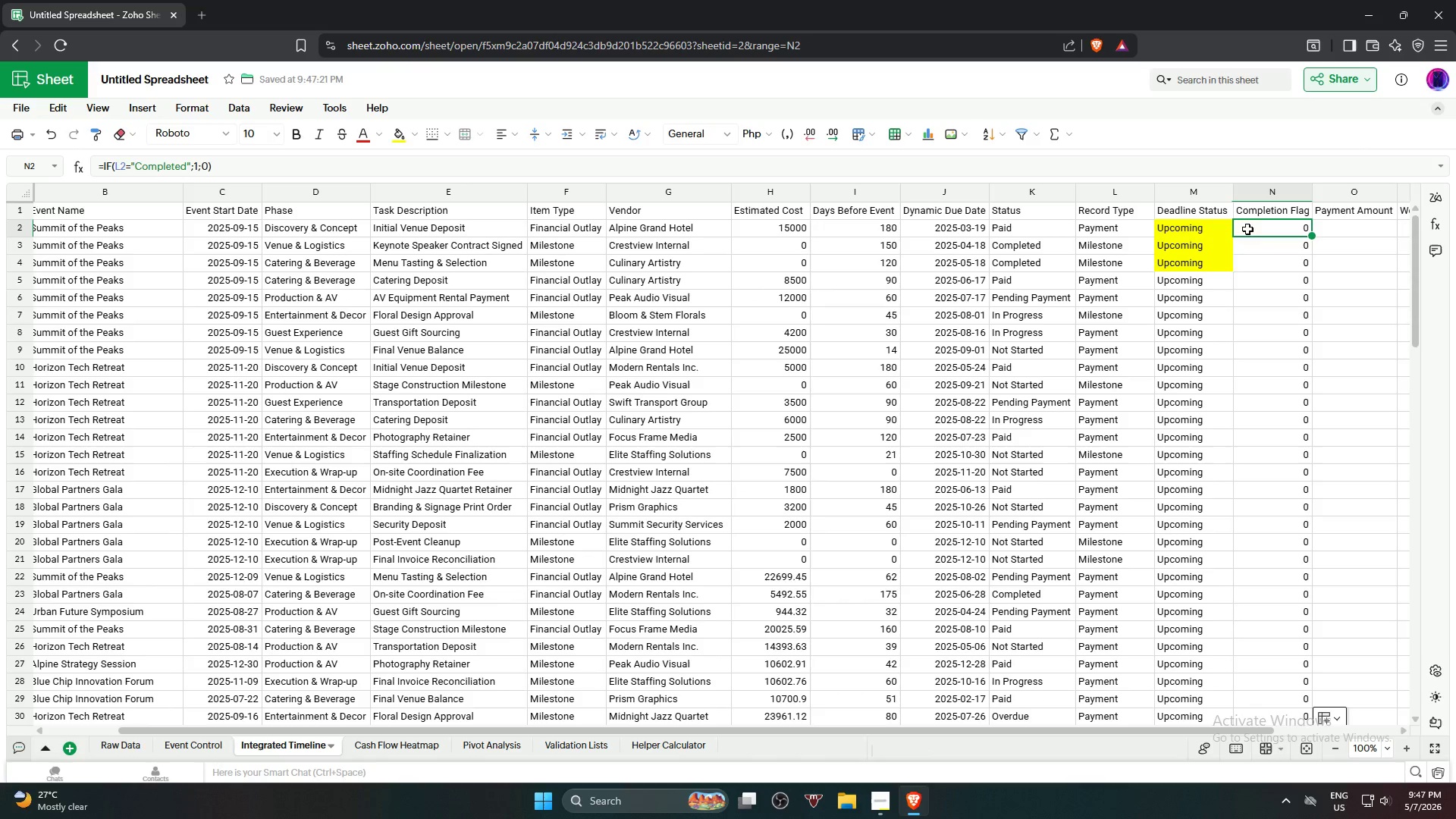 
key(Backspace)
 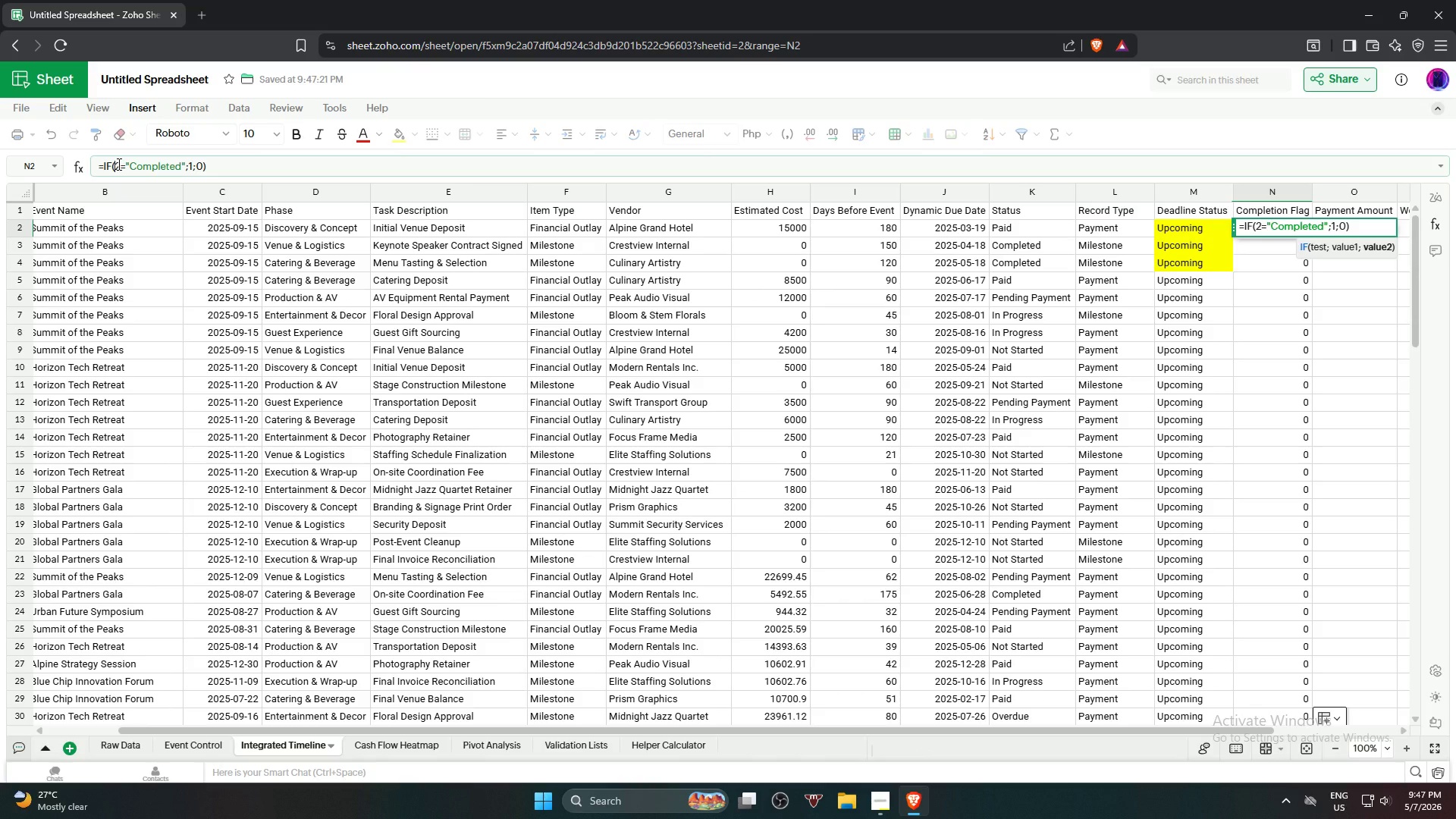 
key(Shift+K)
 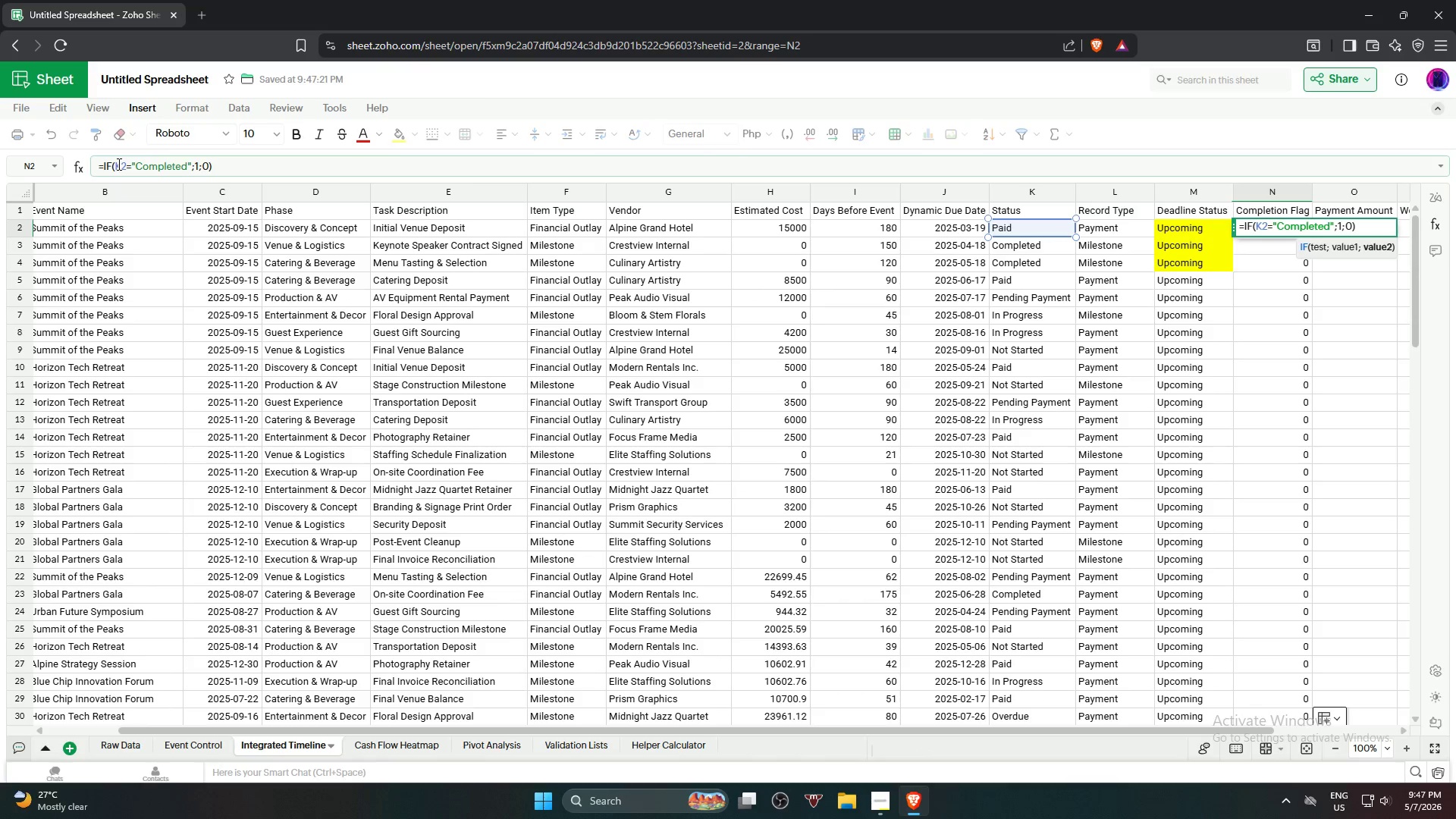 
key(Enter)
 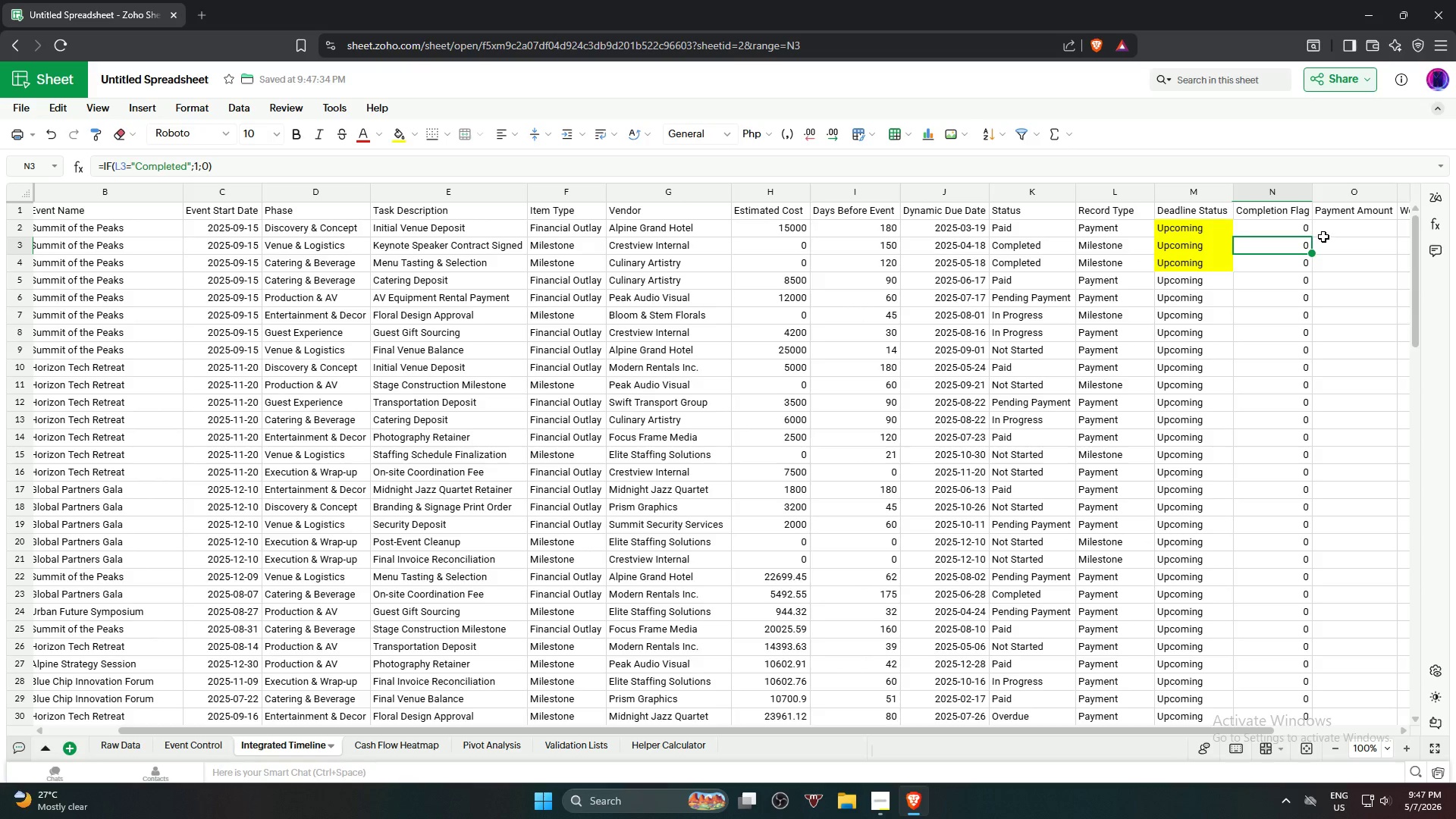 
left_click([1303, 232])
 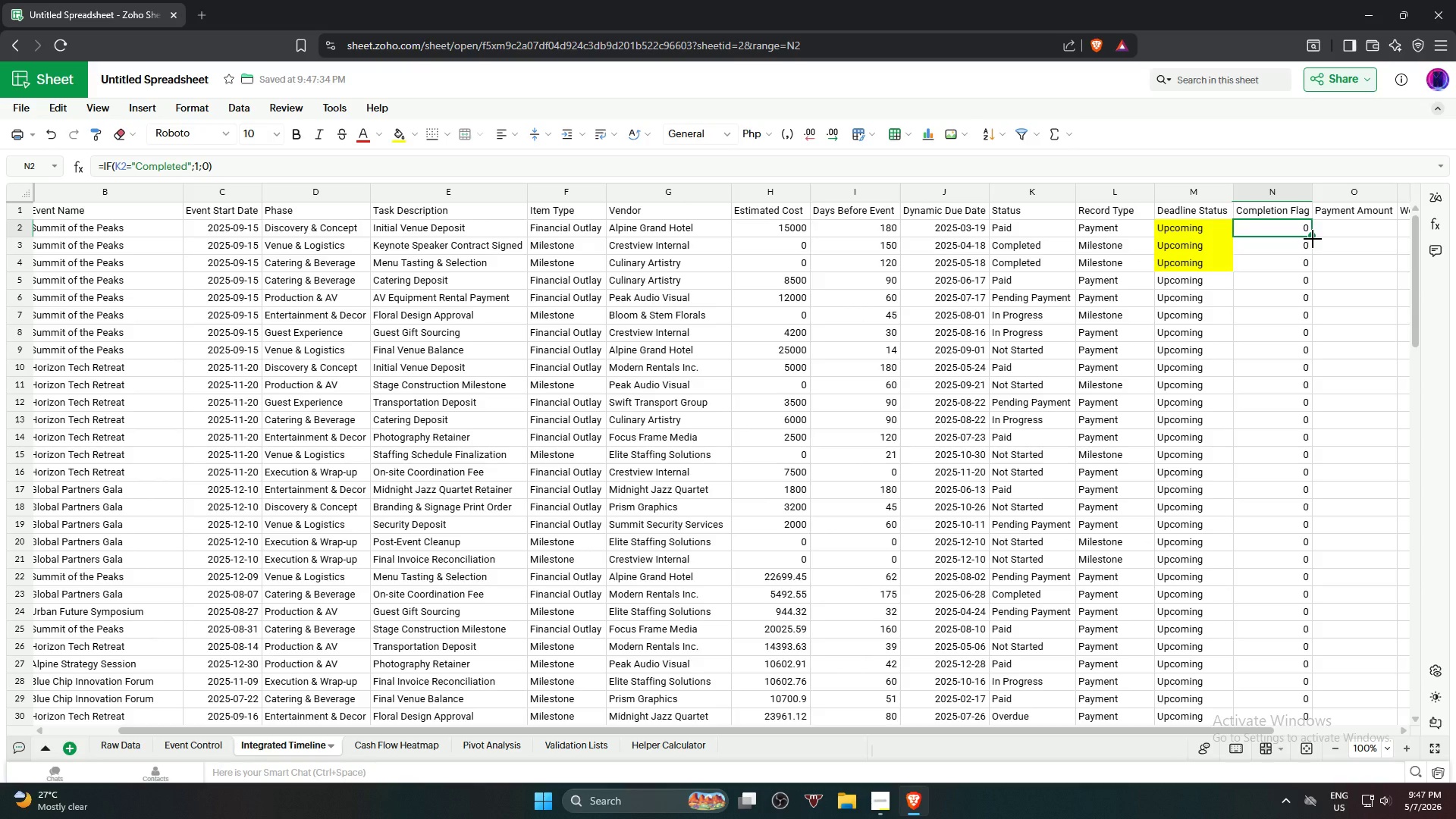 
left_click_drag(start_coordinate=[1313, 239], to_coordinate=[1313, 310])
 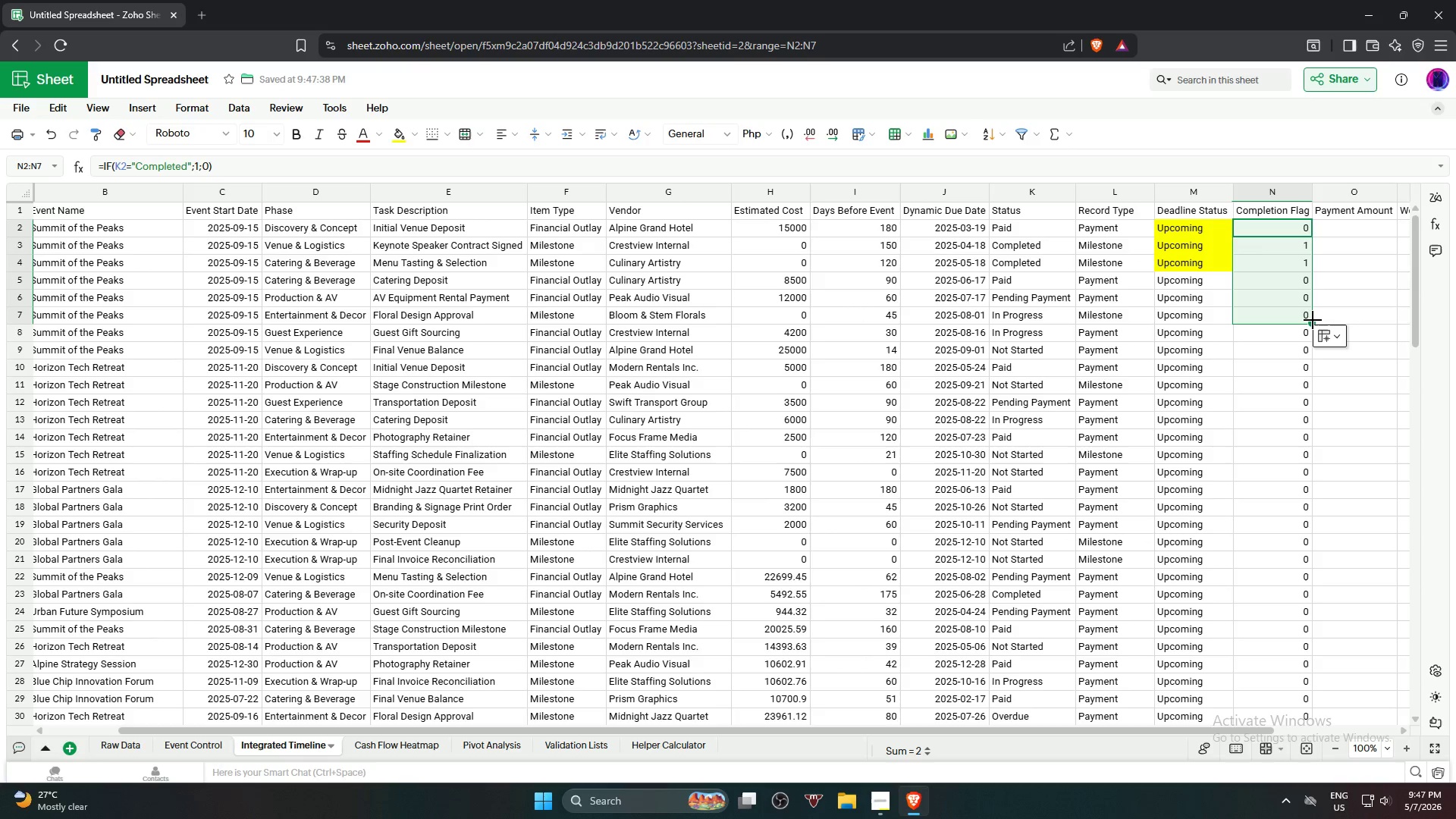 
left_click_drag(start_coordinate=[1313, 320], to_coordinate=[1275, 669])
 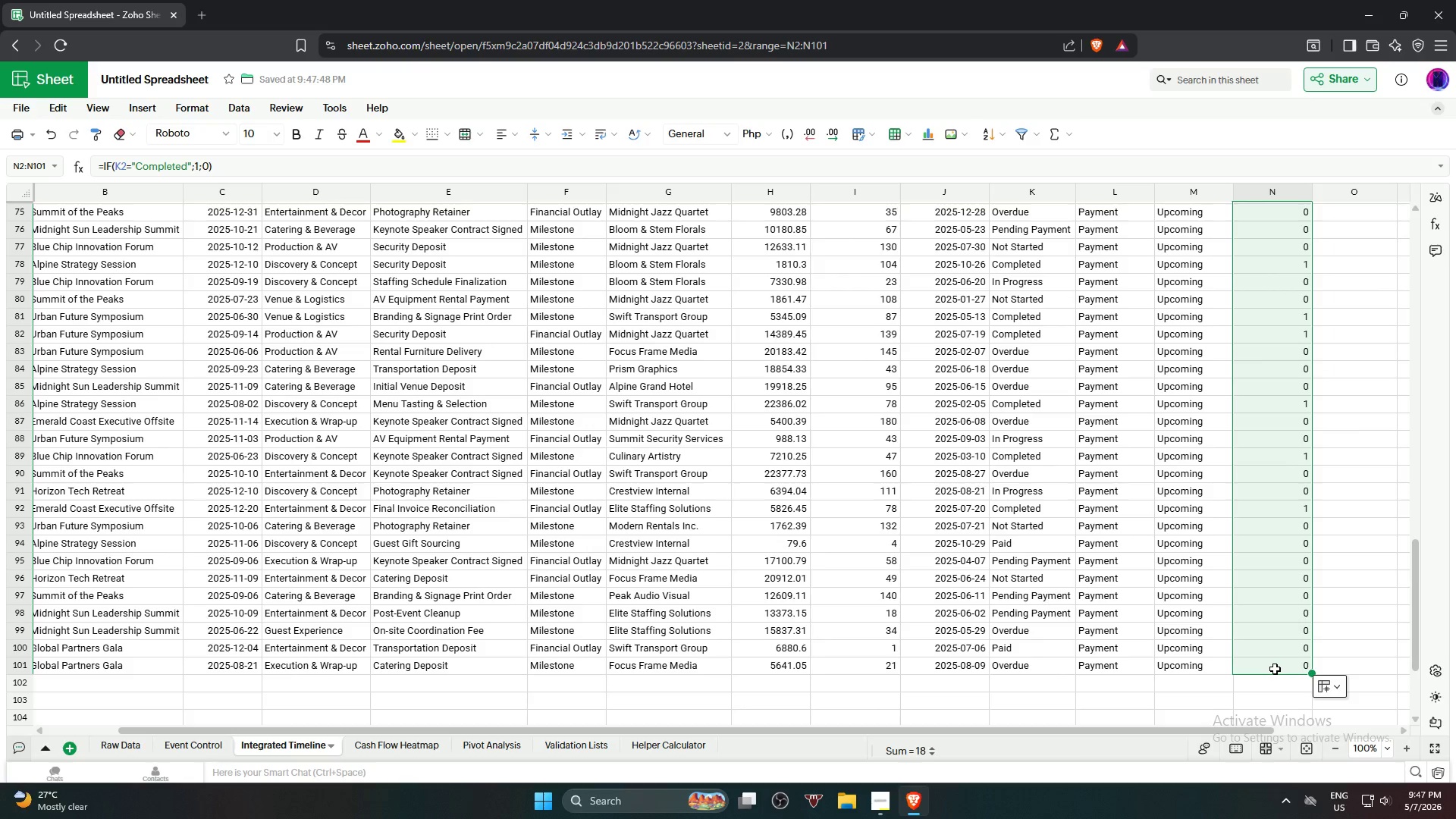 
scroll: coordinate [1275, 667], scroll_direction: down, amount: 17.0
 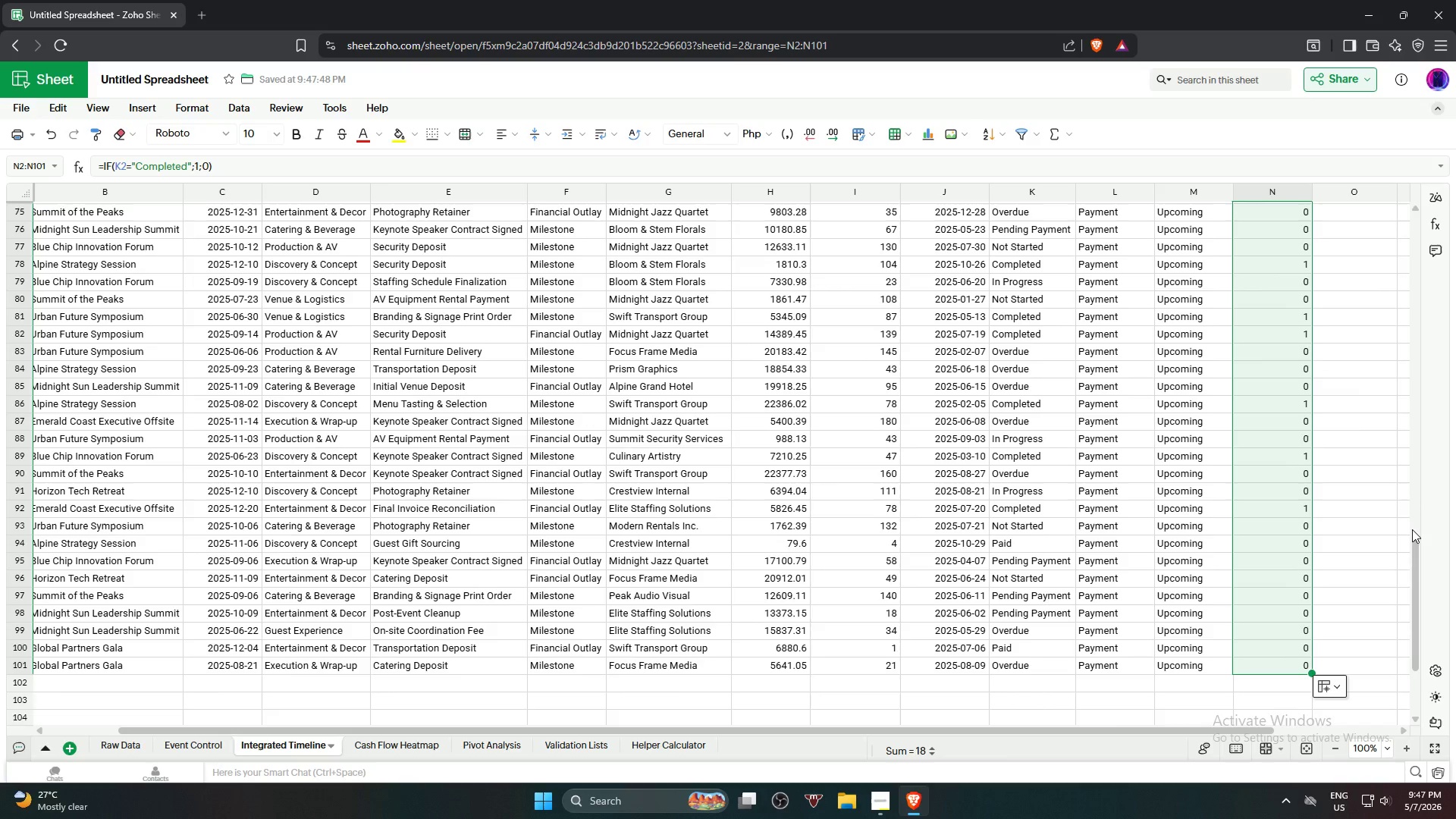 
left_click([1335, 498])
 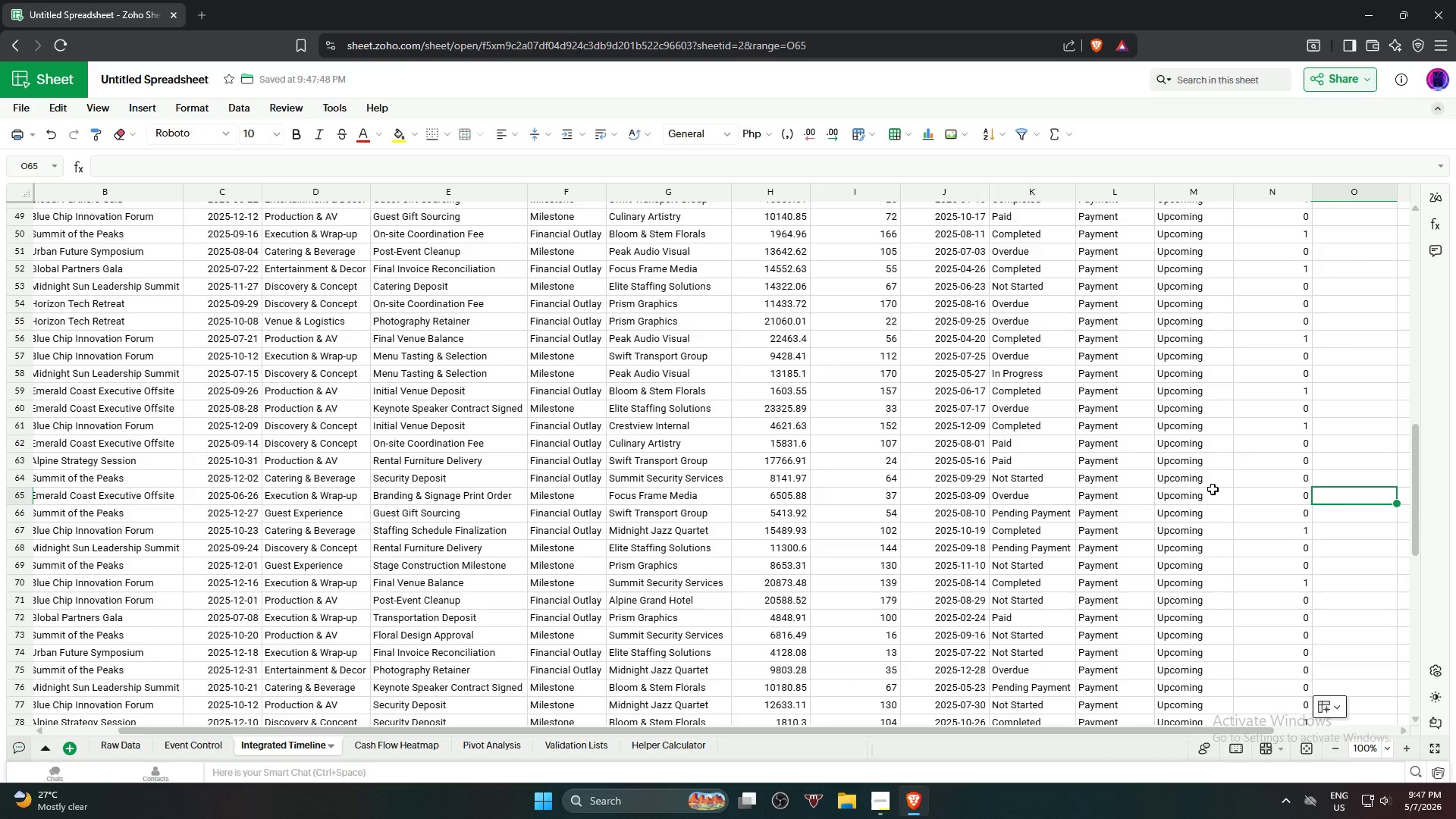 
scroll: coordinate [1213, 488], scroll_direction: up, amount: 19.0
 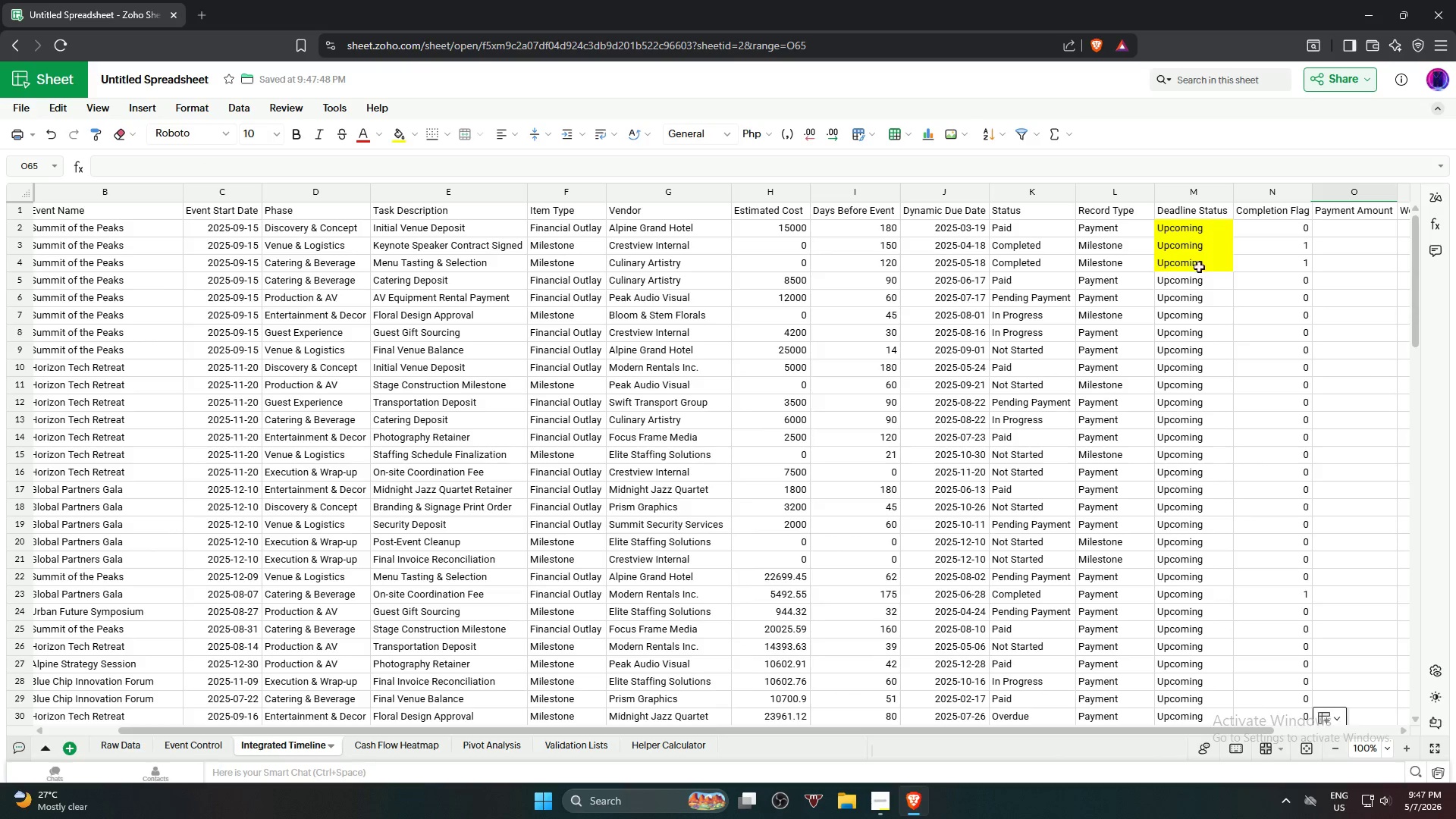 
left_click([1188, 235])
 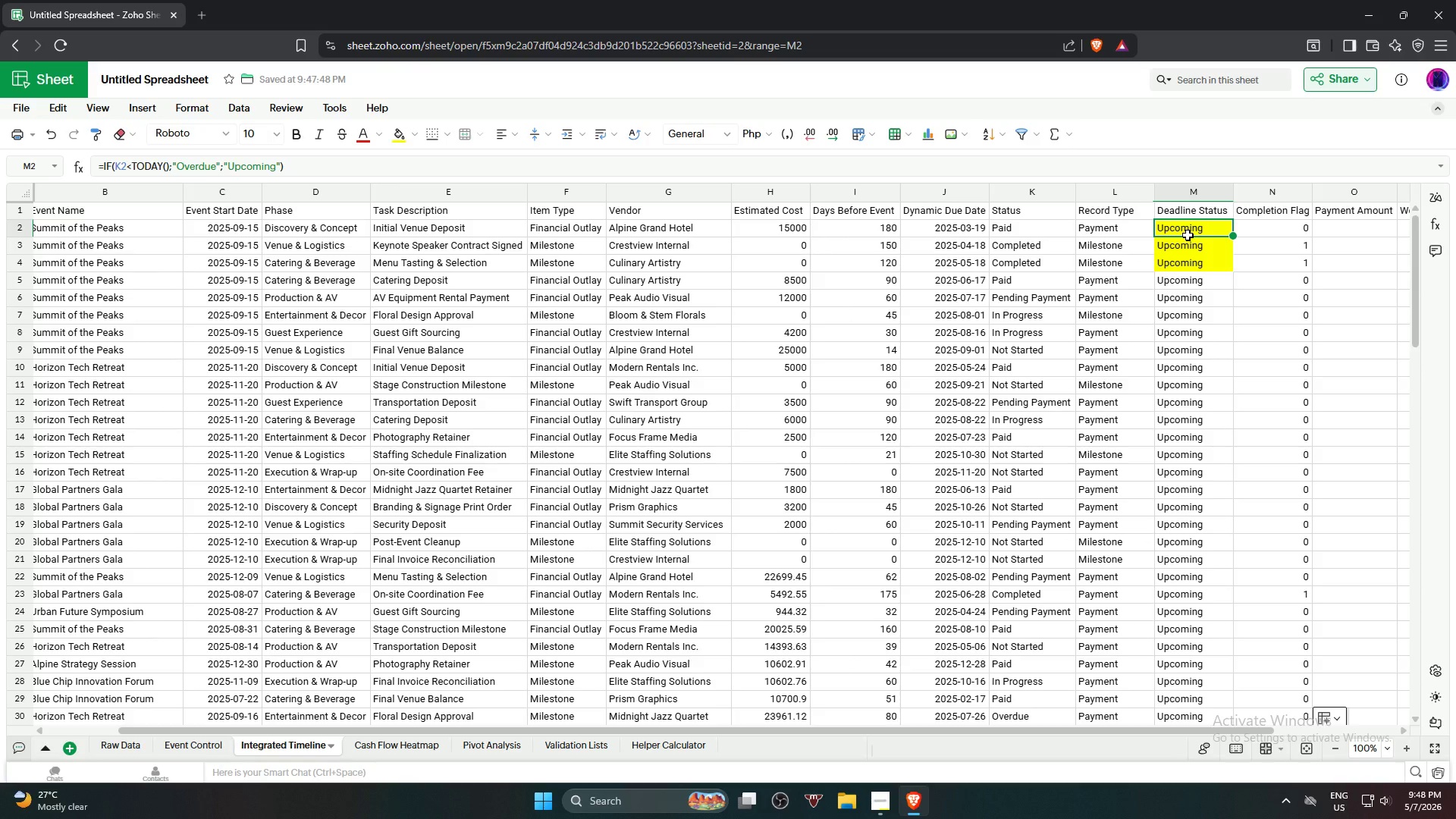 
wait(17.34)
 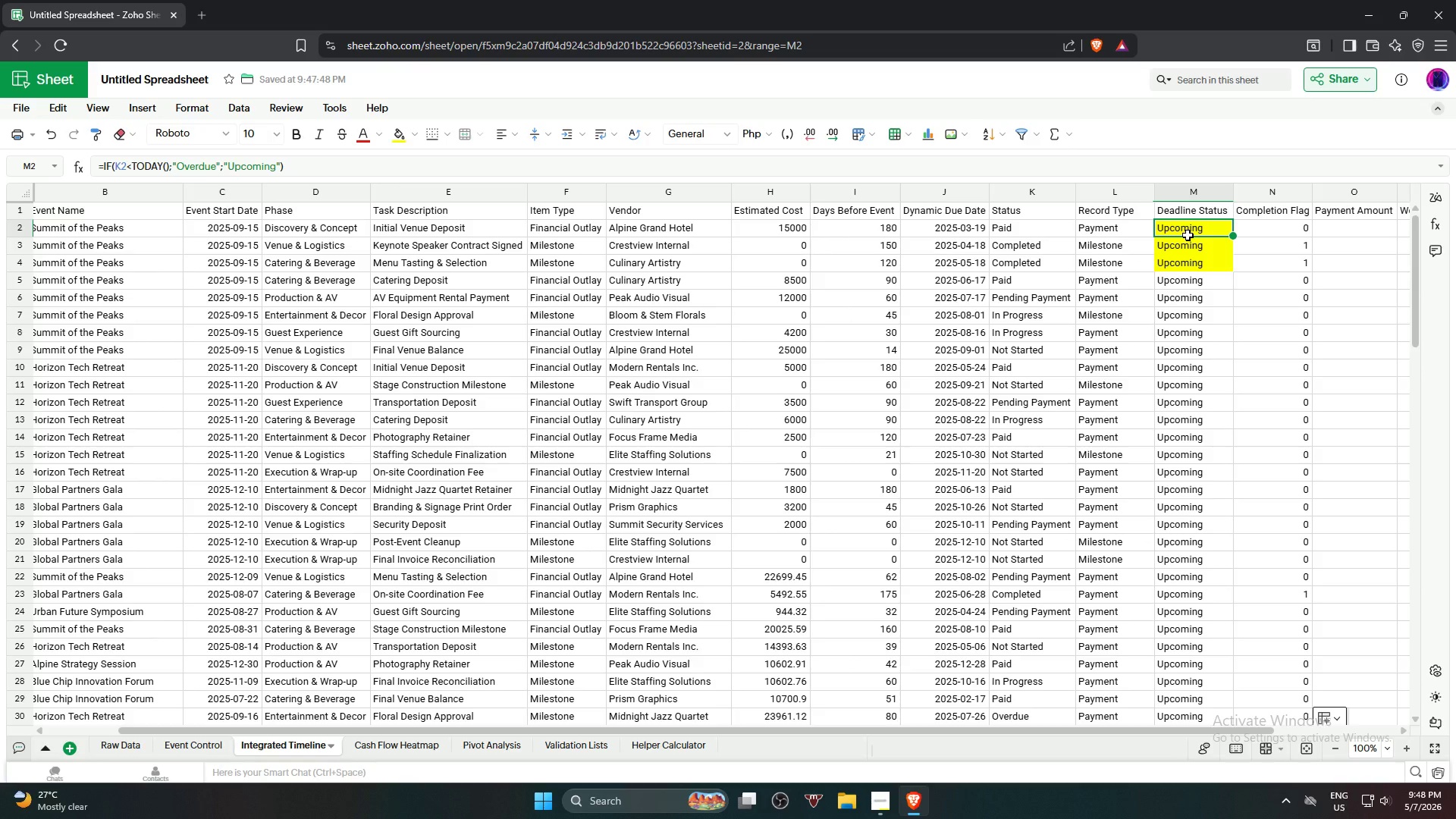 
left_click_drag(start_coordinate=[1150, 732], to_coordinate=[1354, 718])
 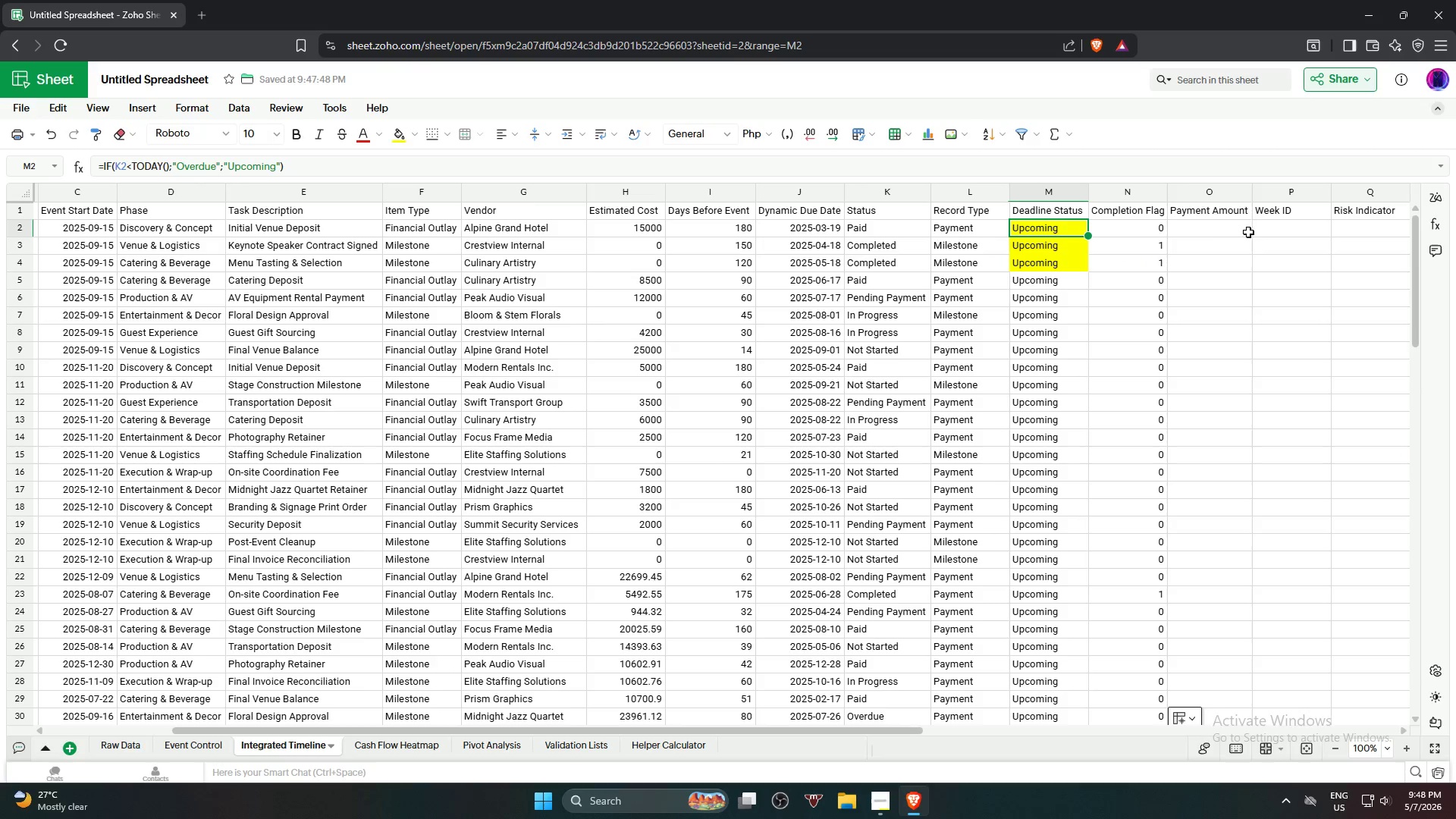 
left_click([1230, 232])
 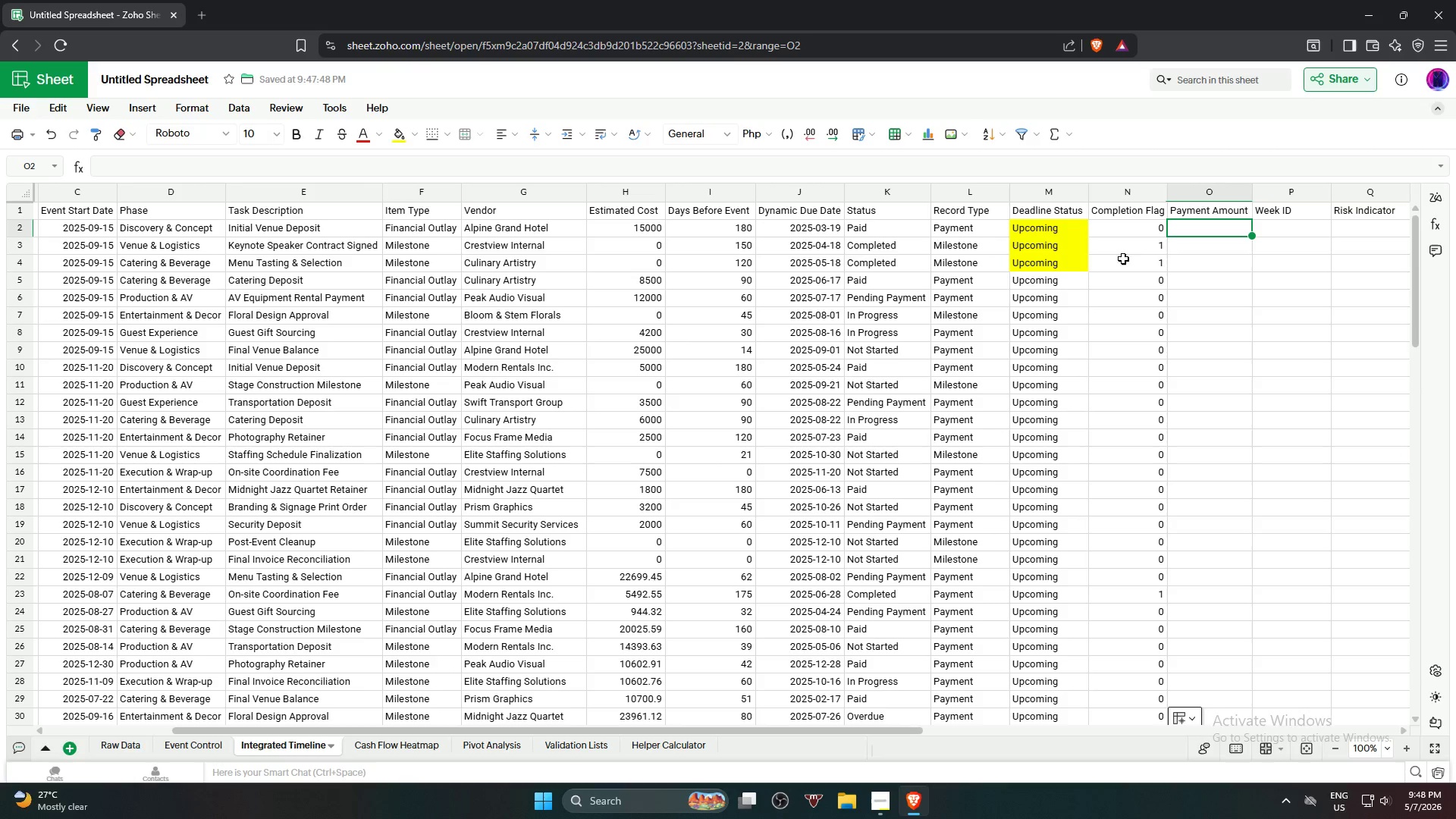 
left_click([1139, 240])
 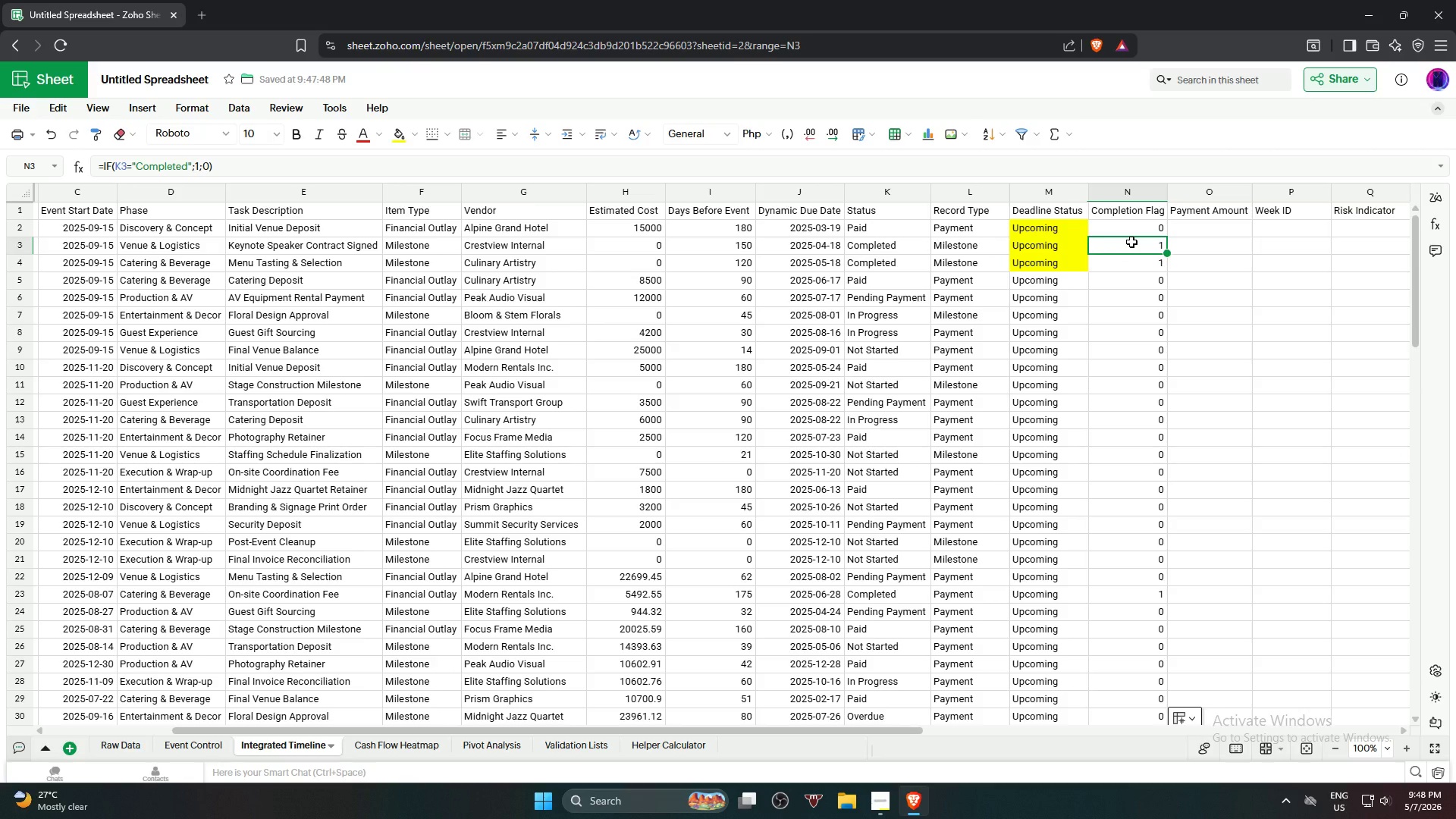 
wait(20.08)
 